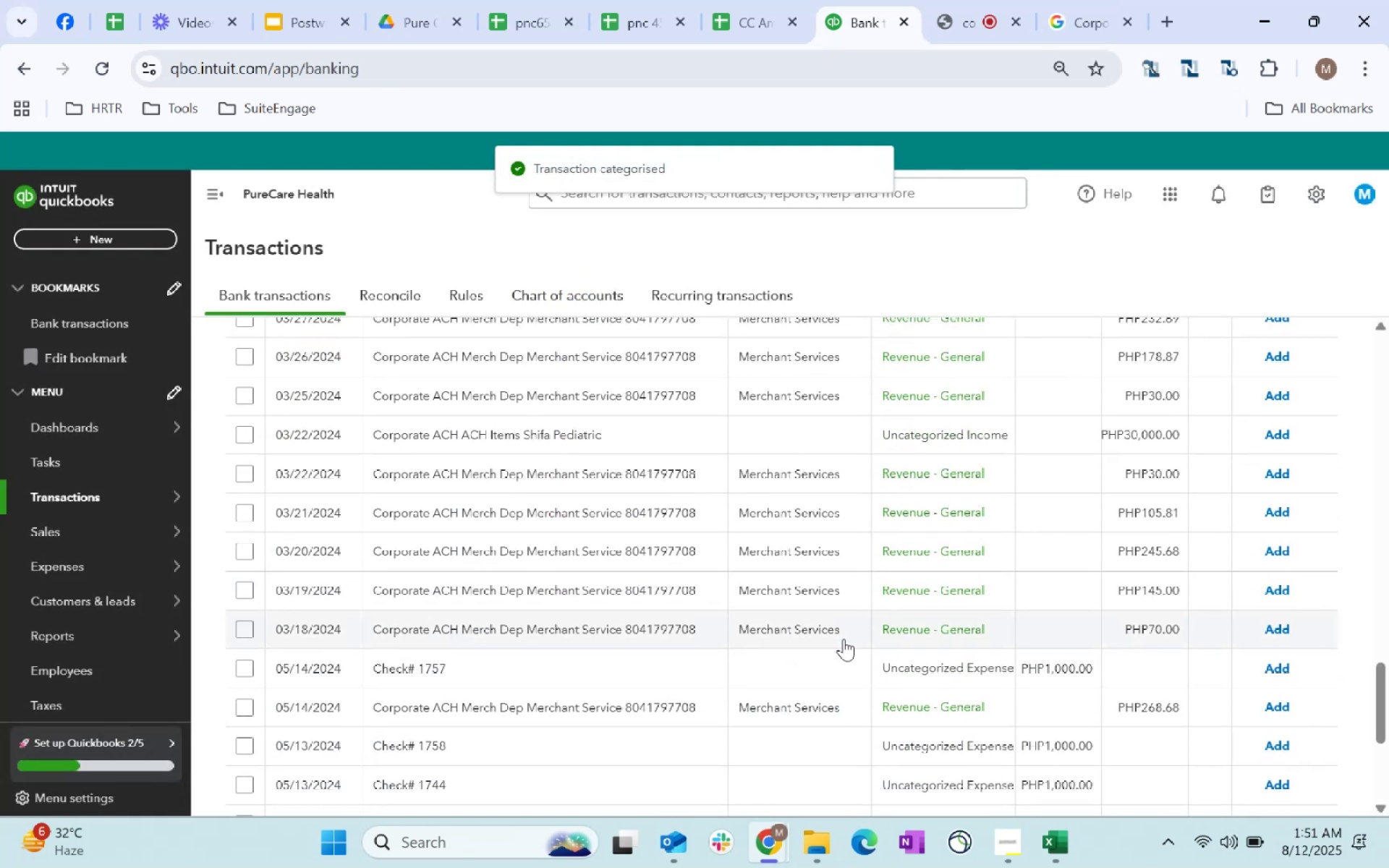 
scroll: coordinate [844, 639], scroll_direction: down, amount: 3.0
 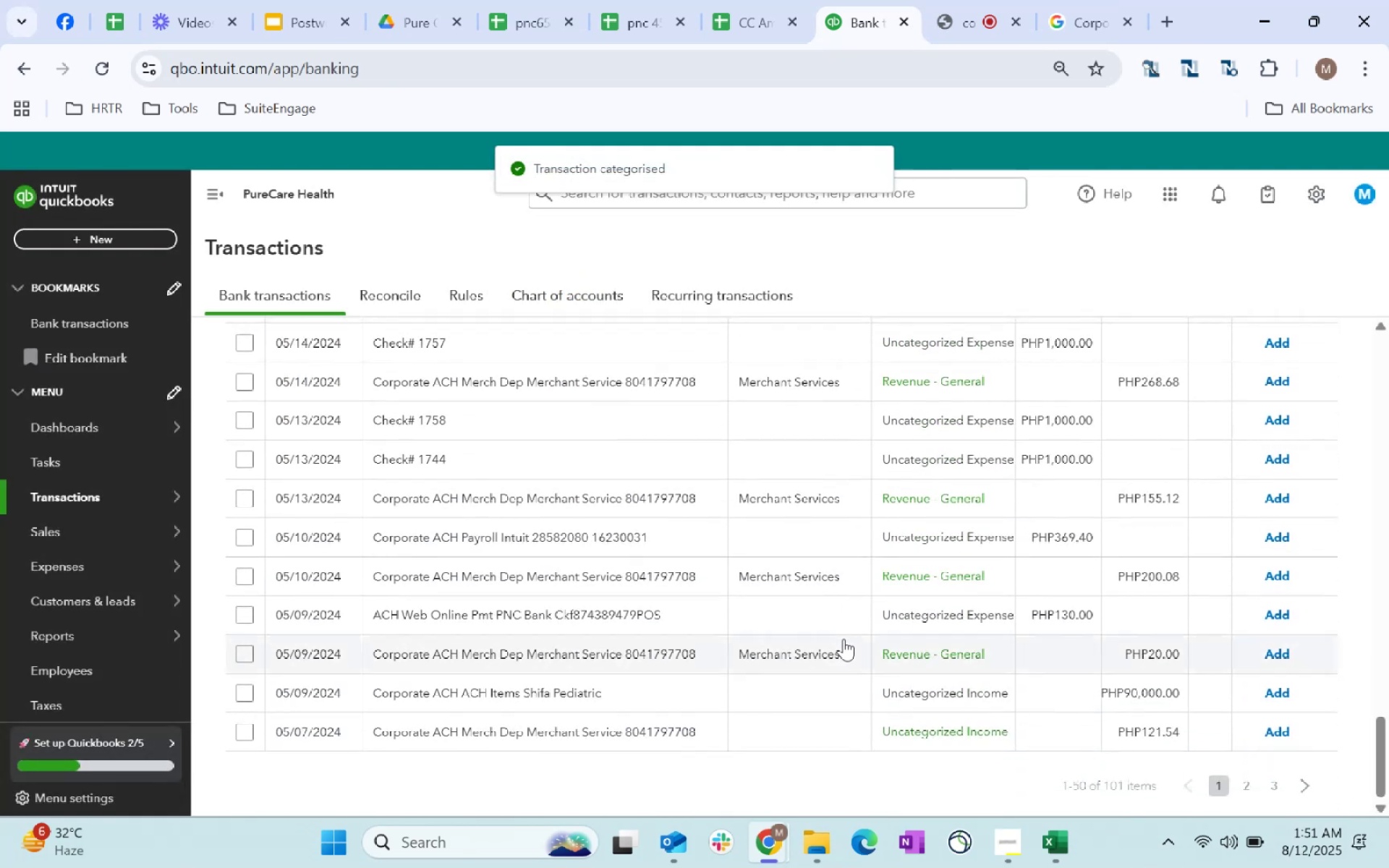 
scroll: coordinate [477, 622], scroll_direction: up, amount: 25.0
 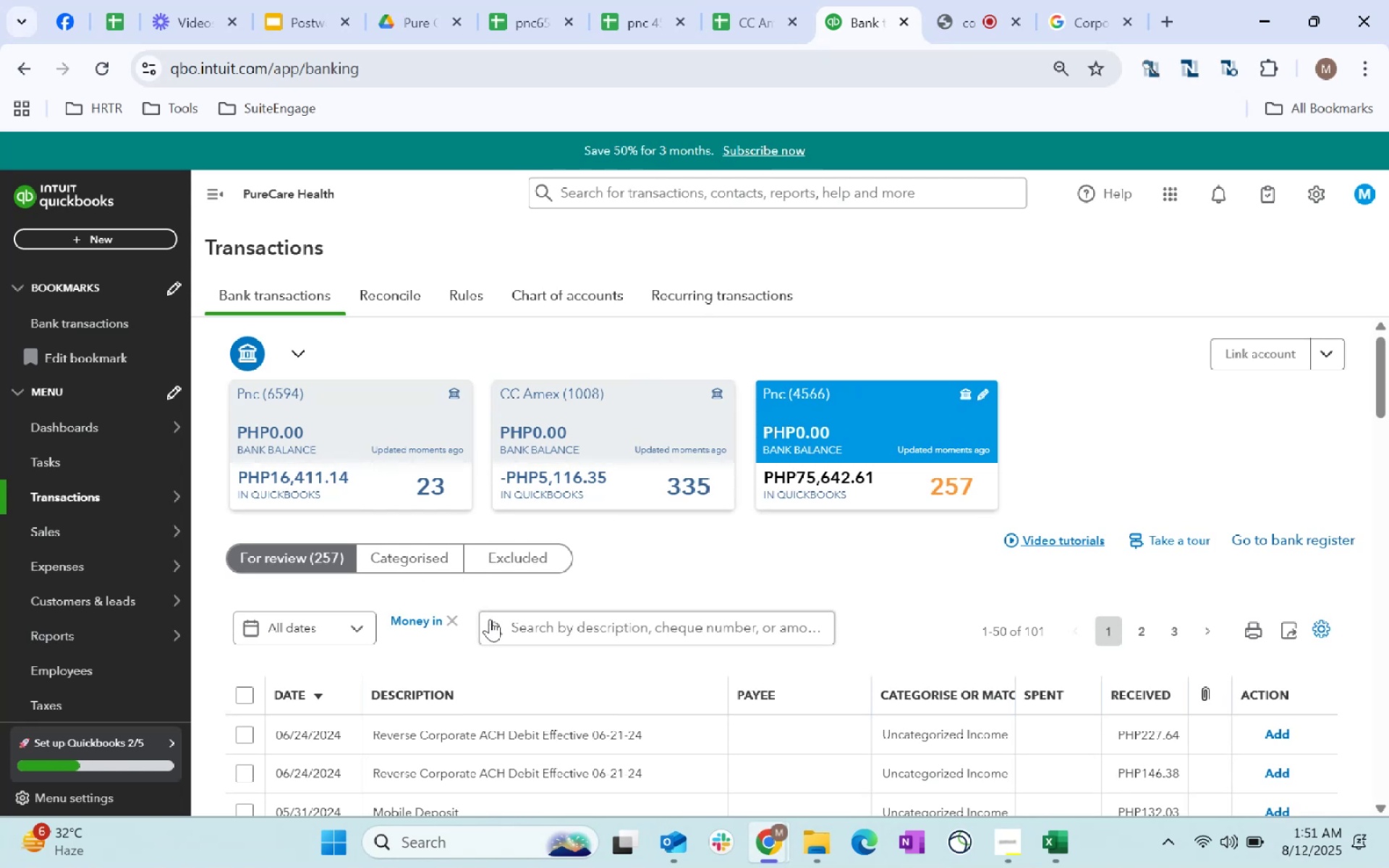 
scroll: coordinate [661, 605], scroll_direction: down, amount: 5.0
 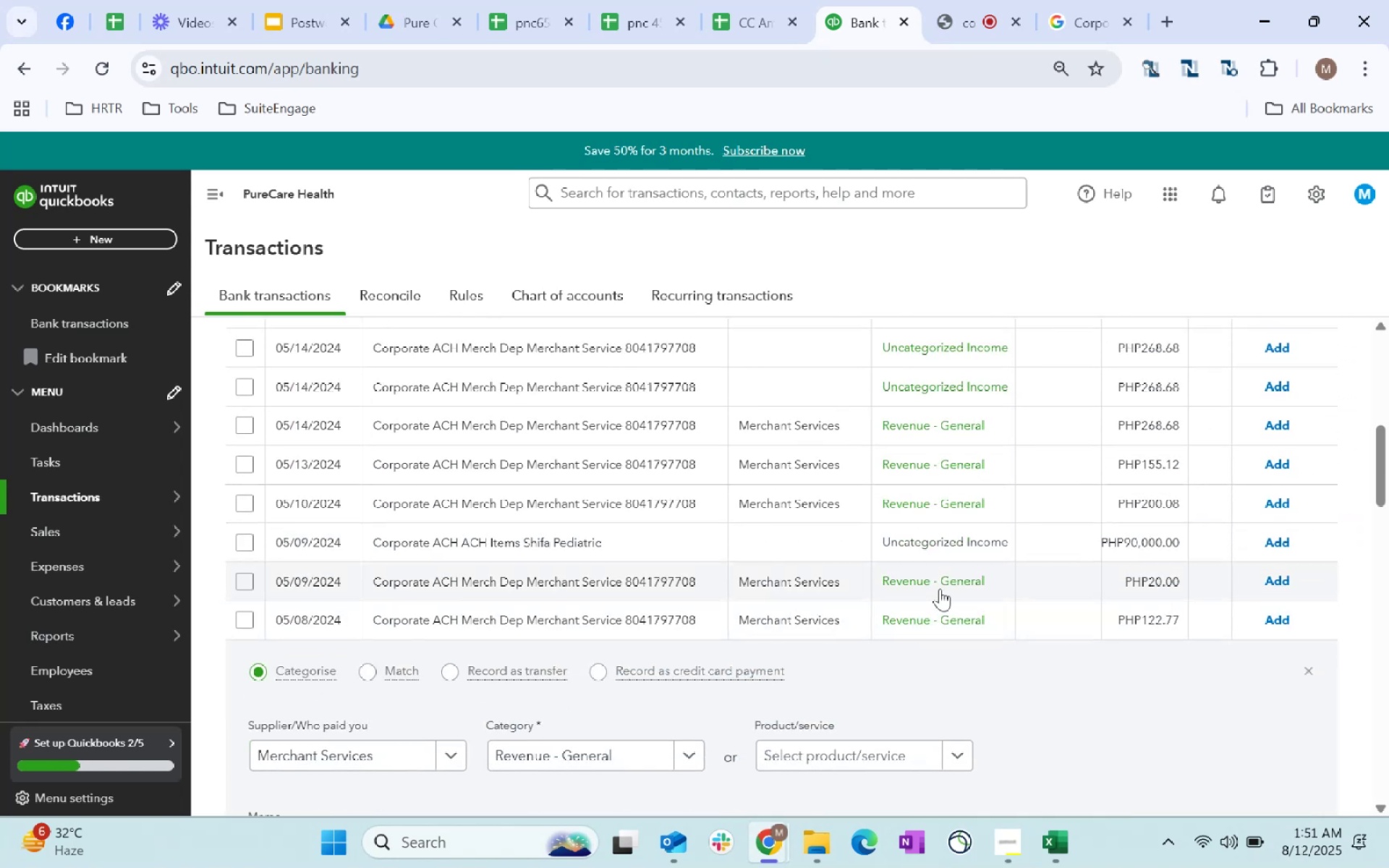 
scroll: coordinate [938, 590], scroll_direction: up, amount: 1.0
 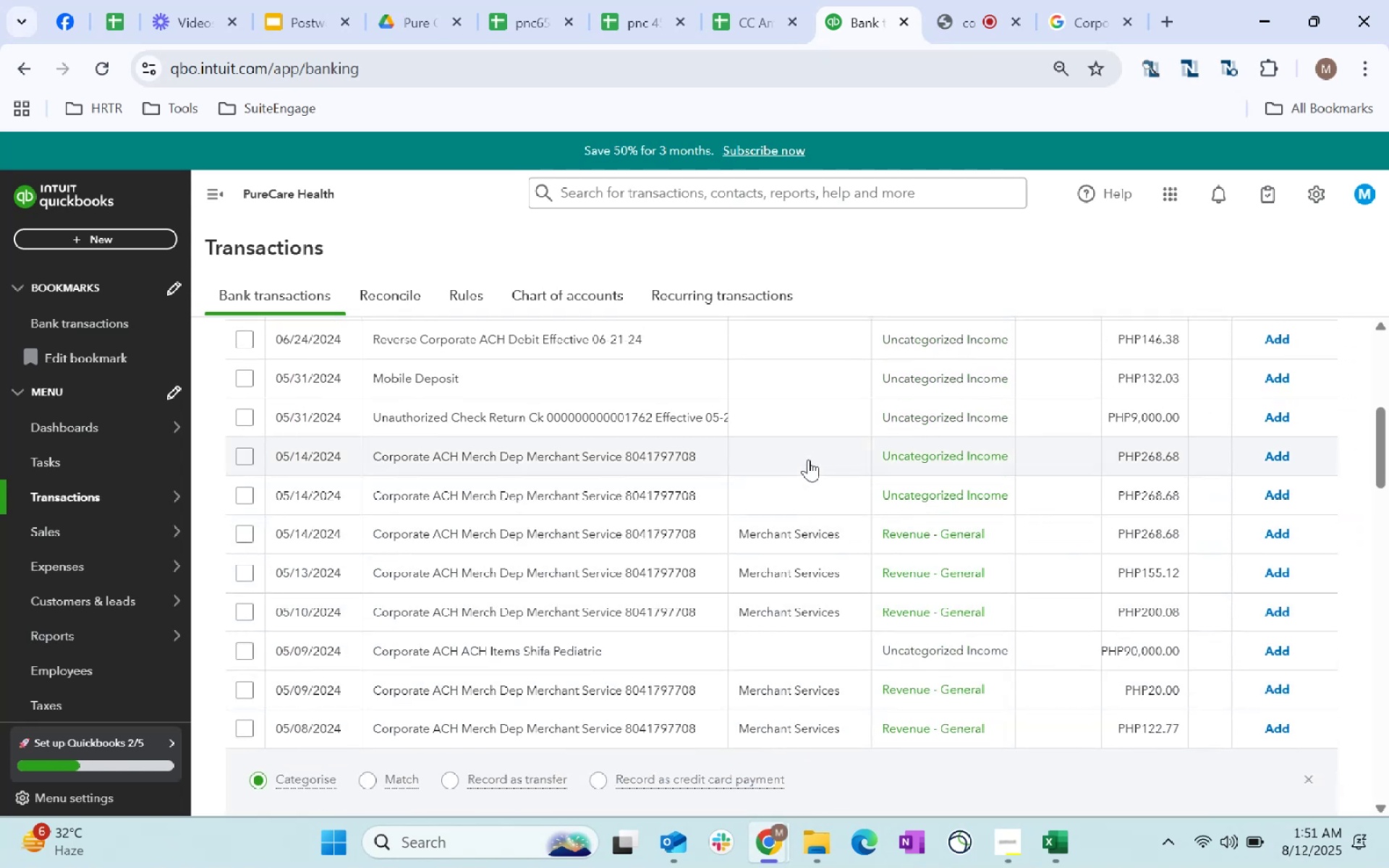 
left_click([808, 459])
 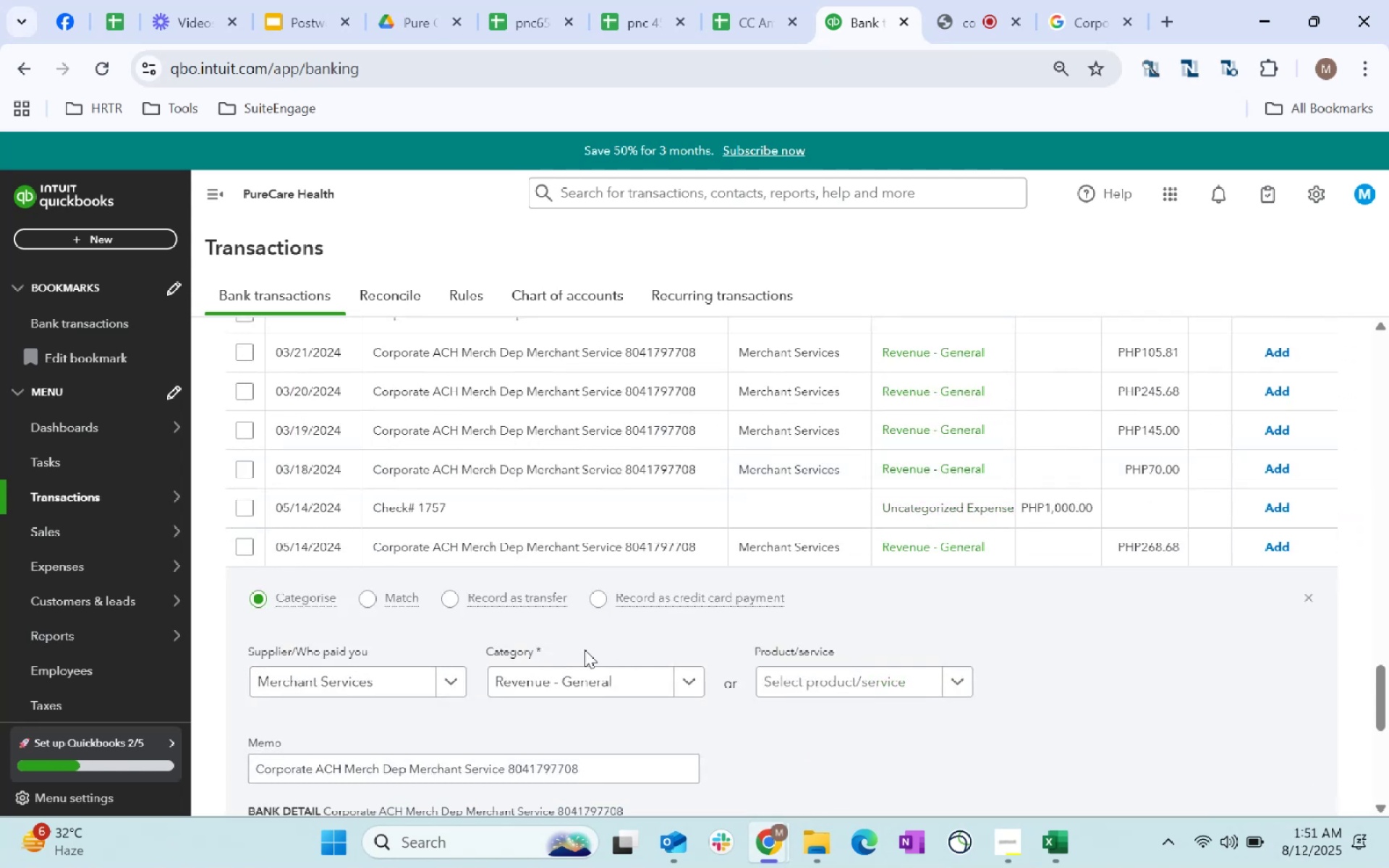 
left_click([387, 686])
 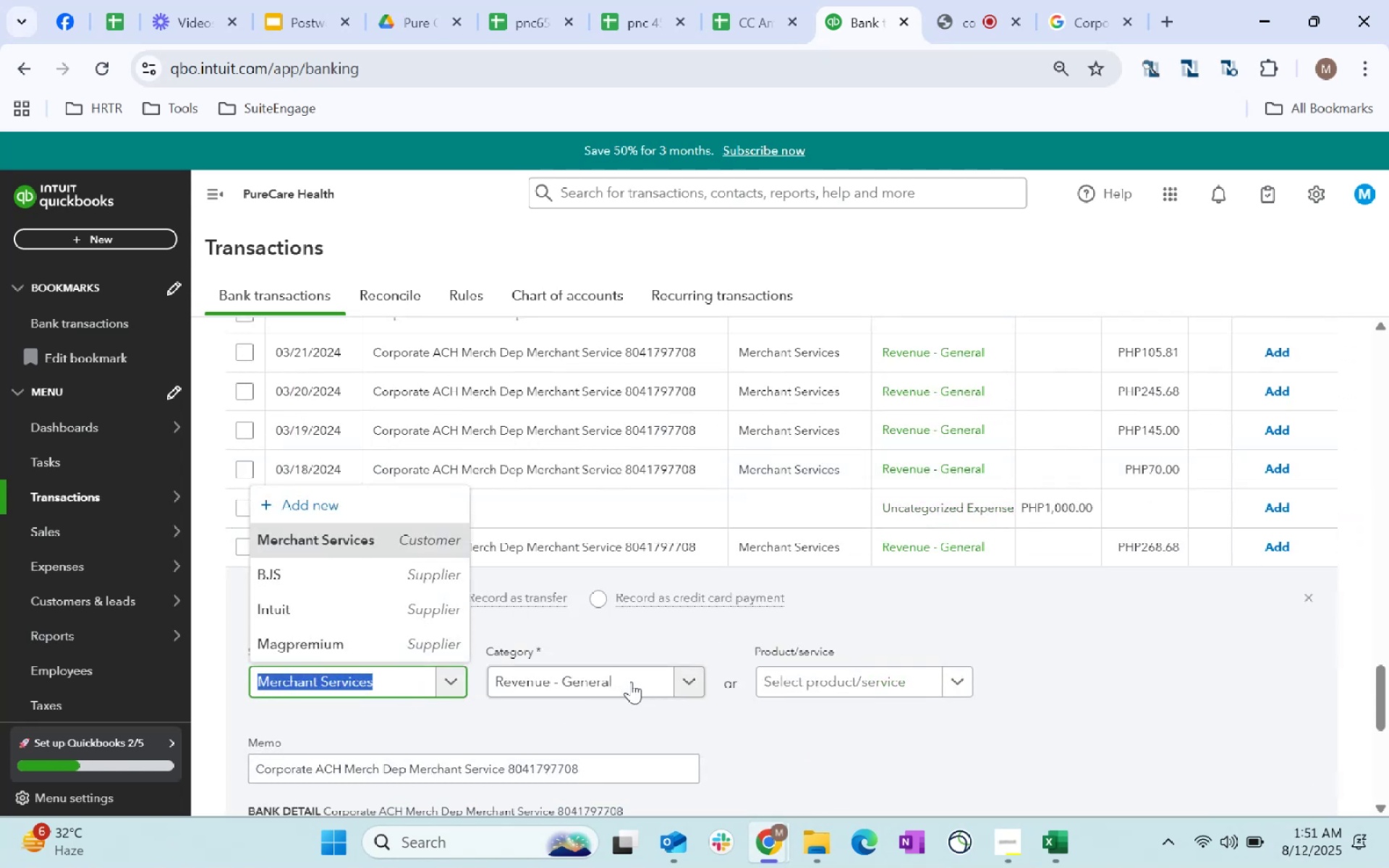 
left_click([803, 726])
 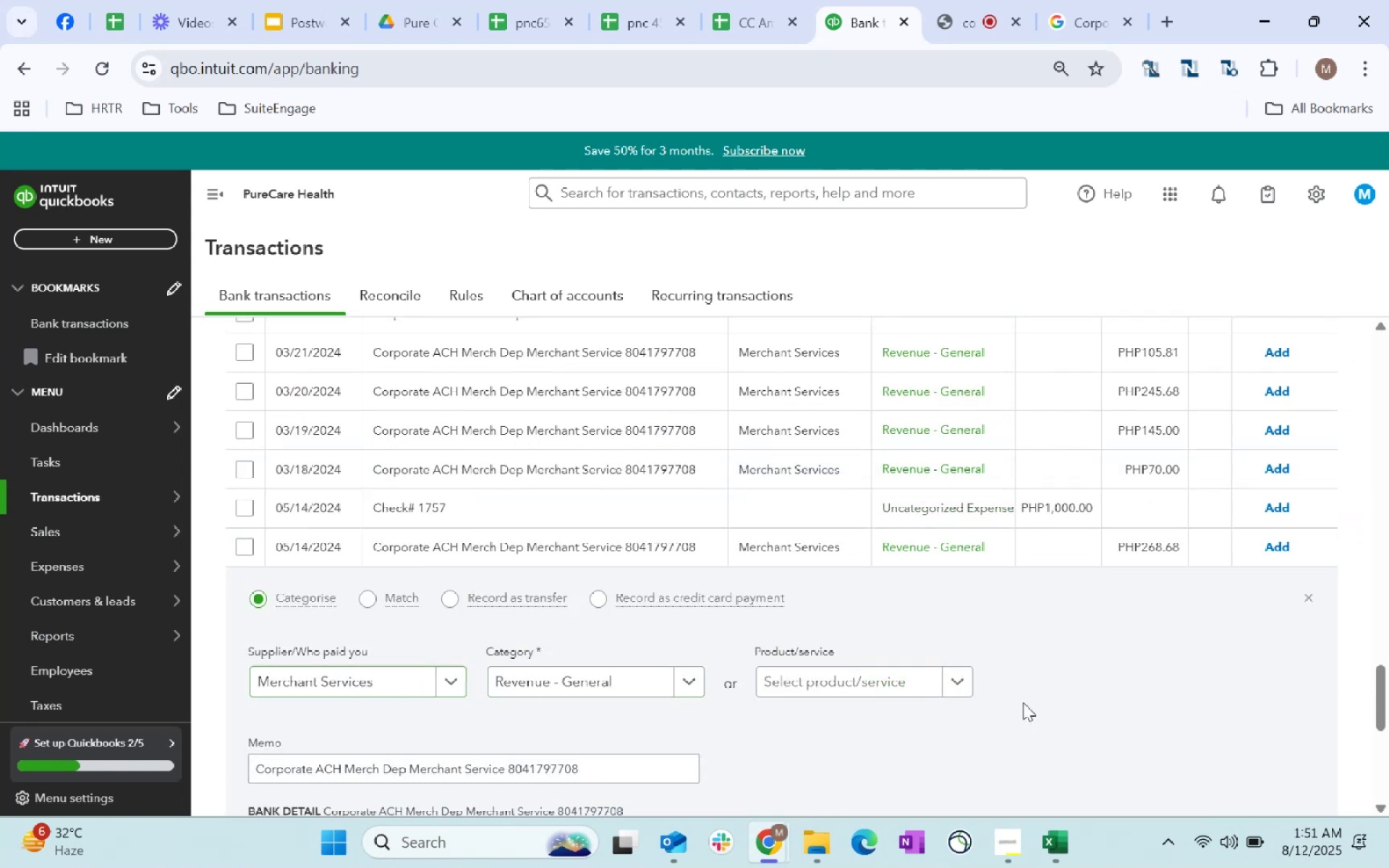 
scroll: coordinate [1084, 673], scroll_direction: down, amount: 3.0
 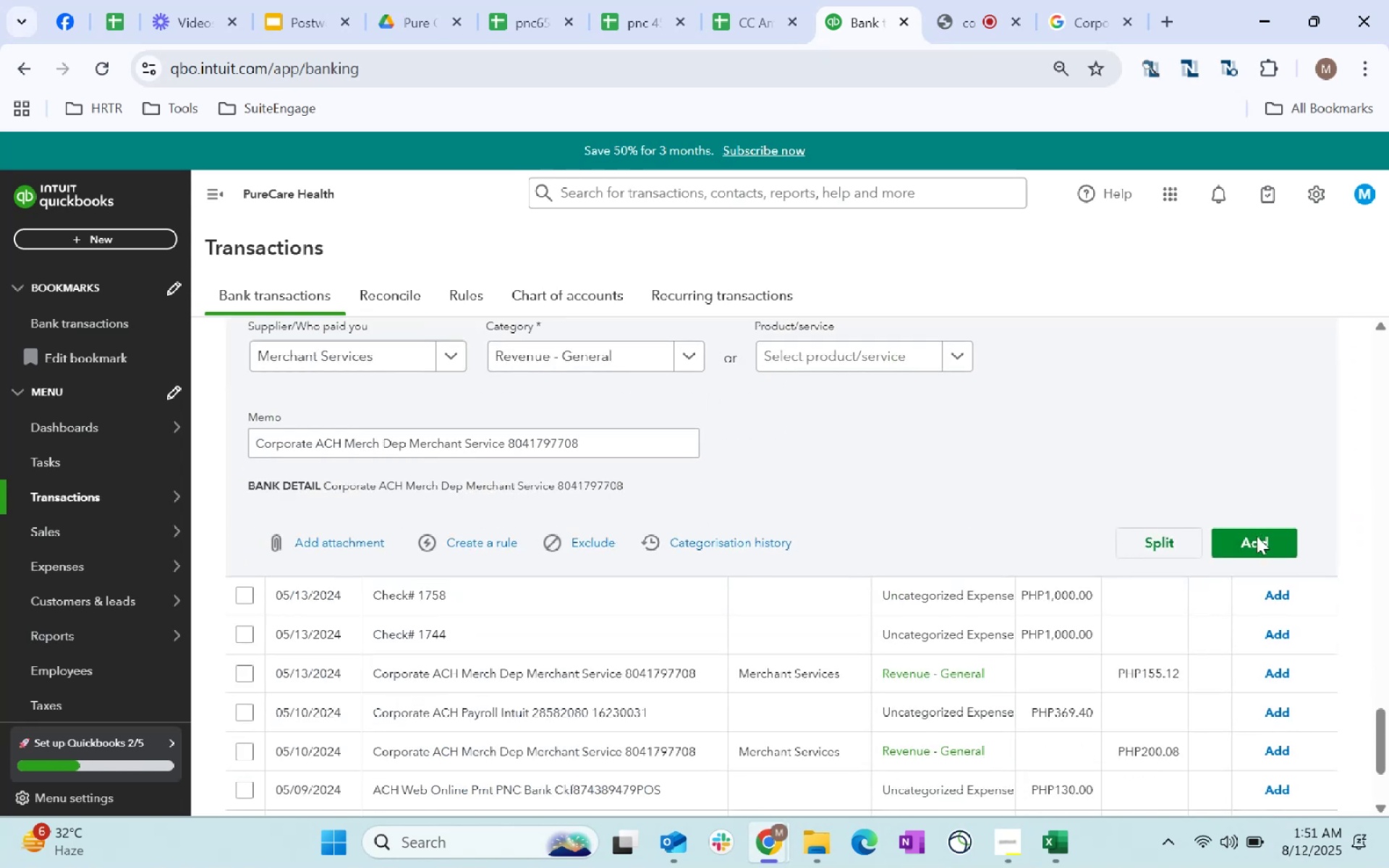 
left_click([1265, 550])
 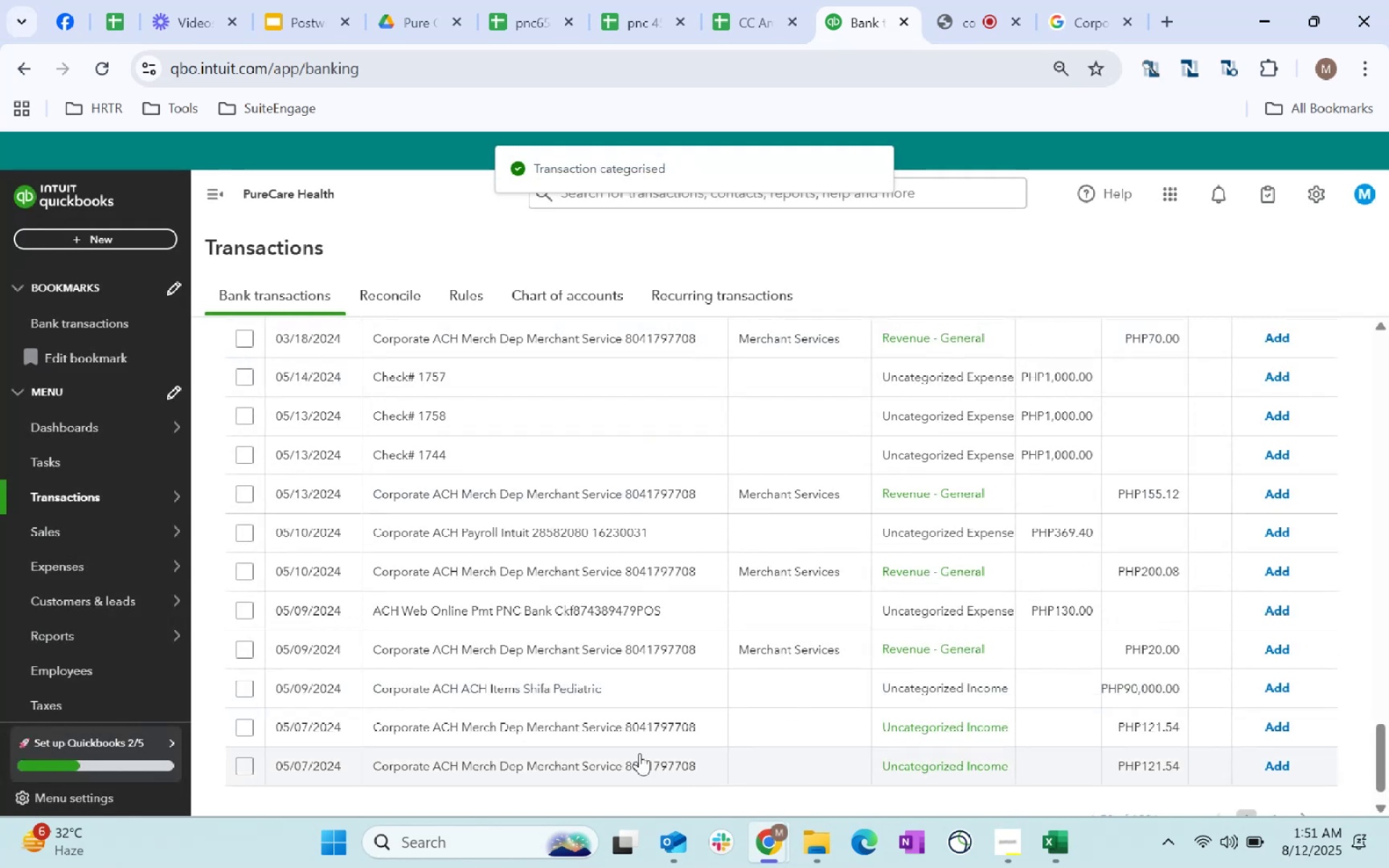 
scroll: coordinate [816, 689], scroll_direction: up, amount: 8.0
 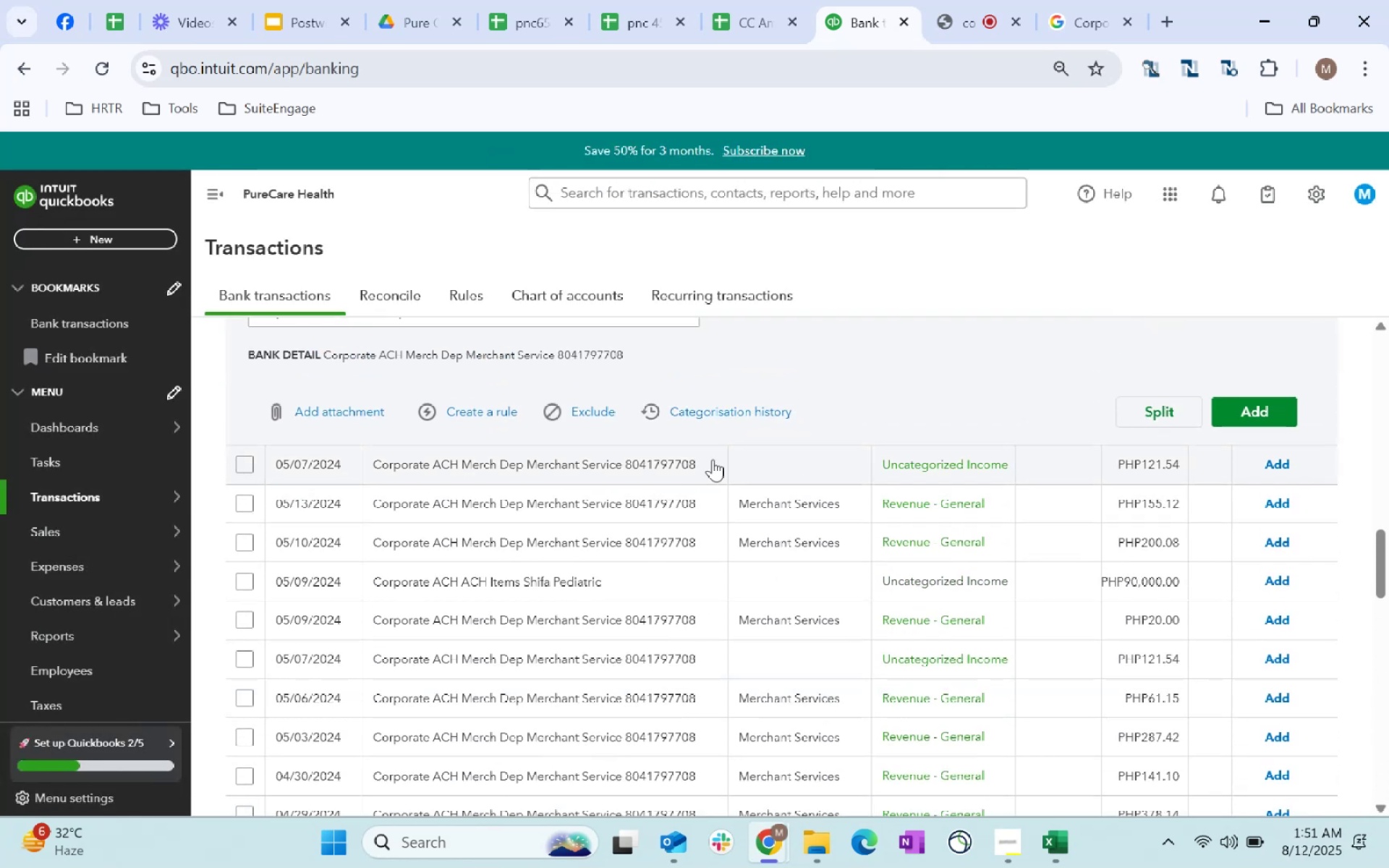 
left_click([943, 459])
 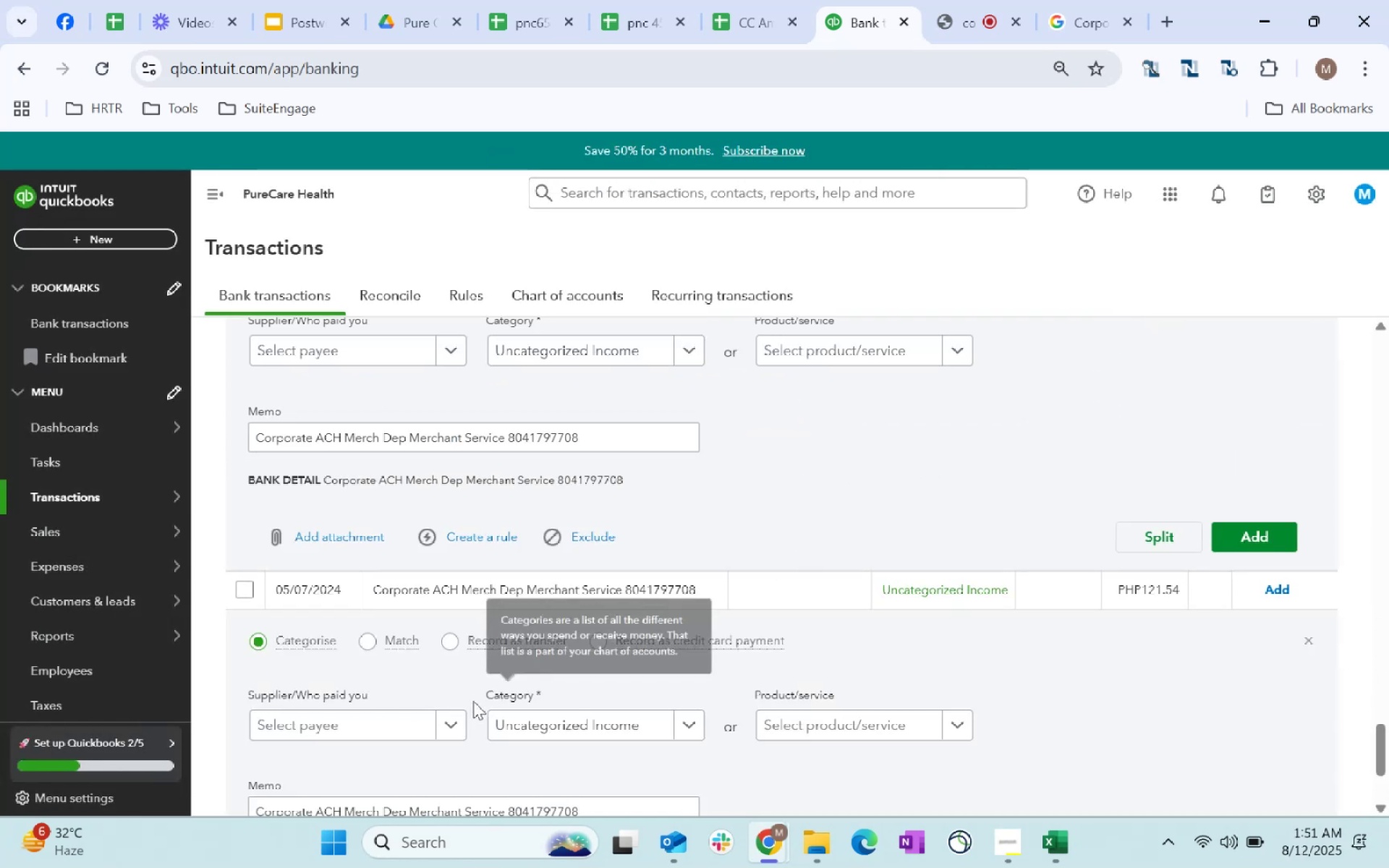 
left_click([421, 728])
 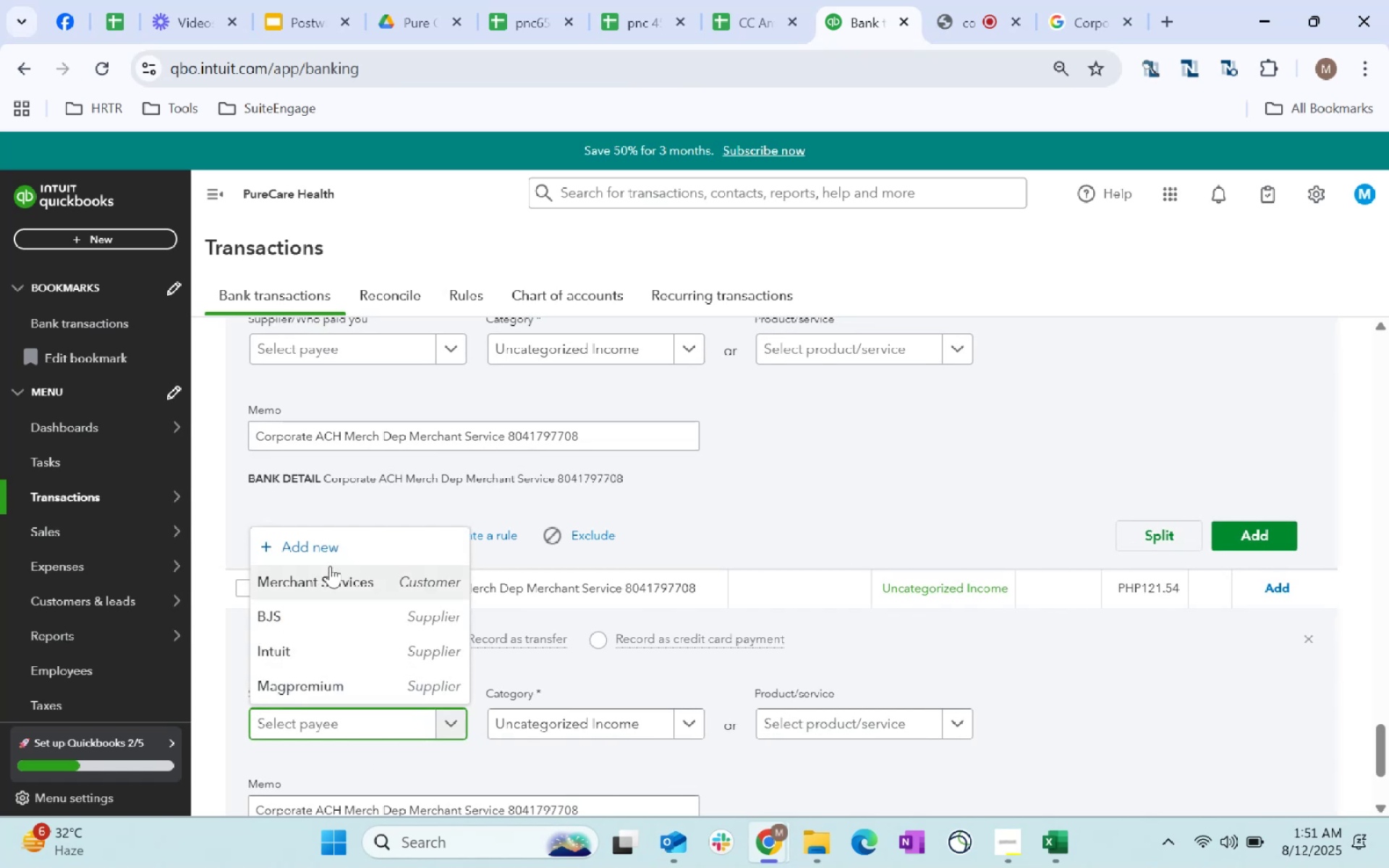 
left_click([326, 580])
 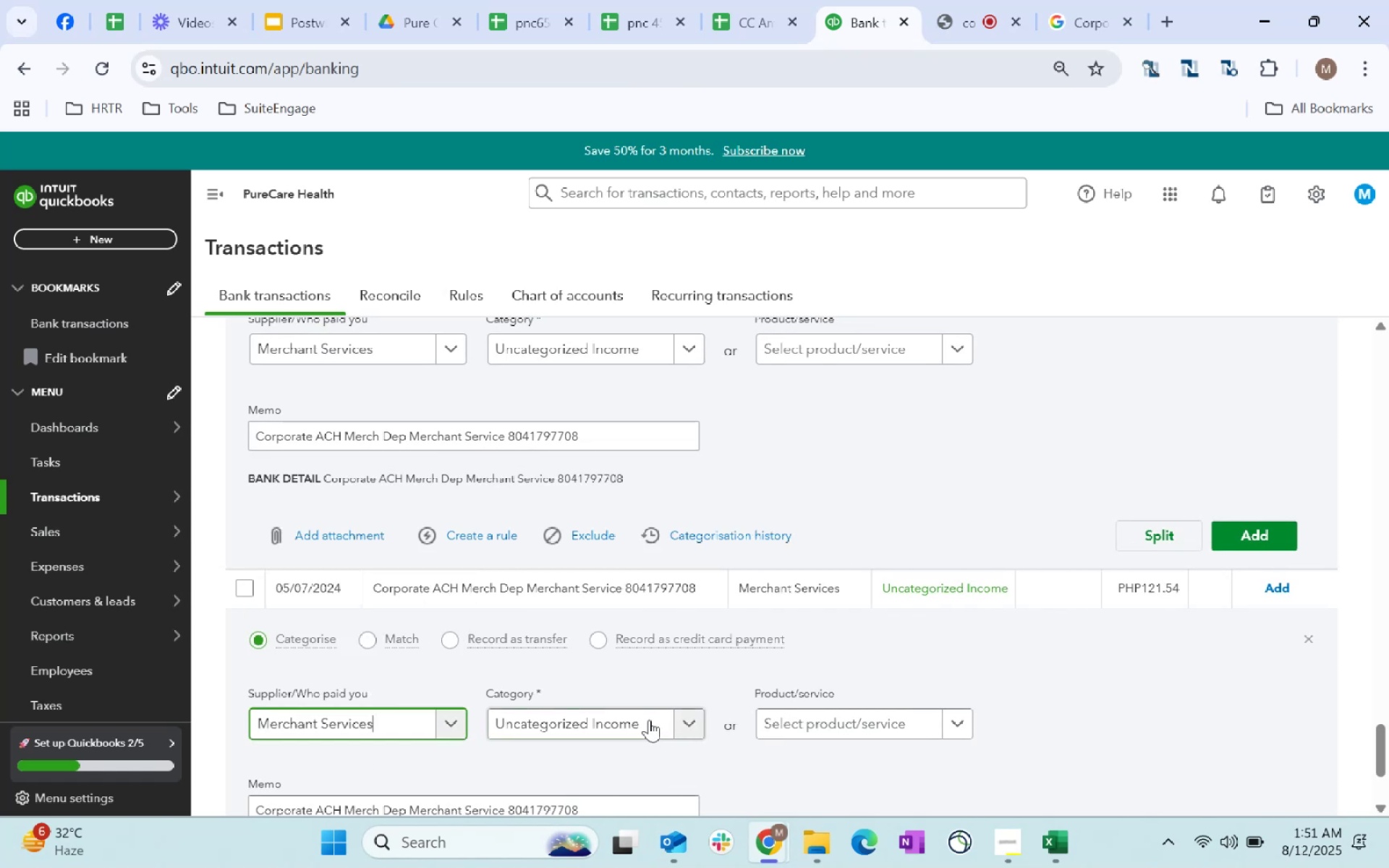 
left_click([658, 720])
 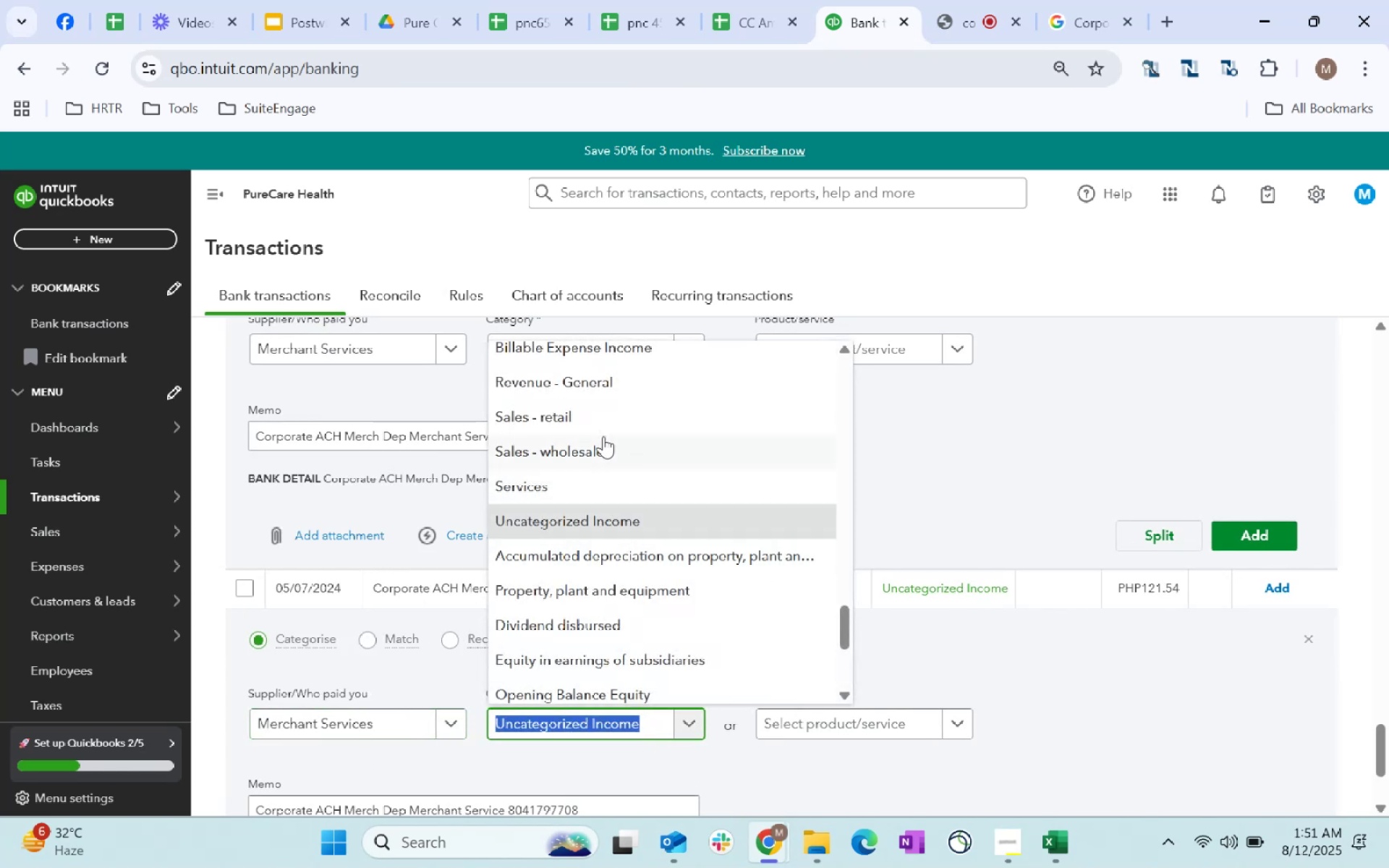 
left_click([591, 382])
 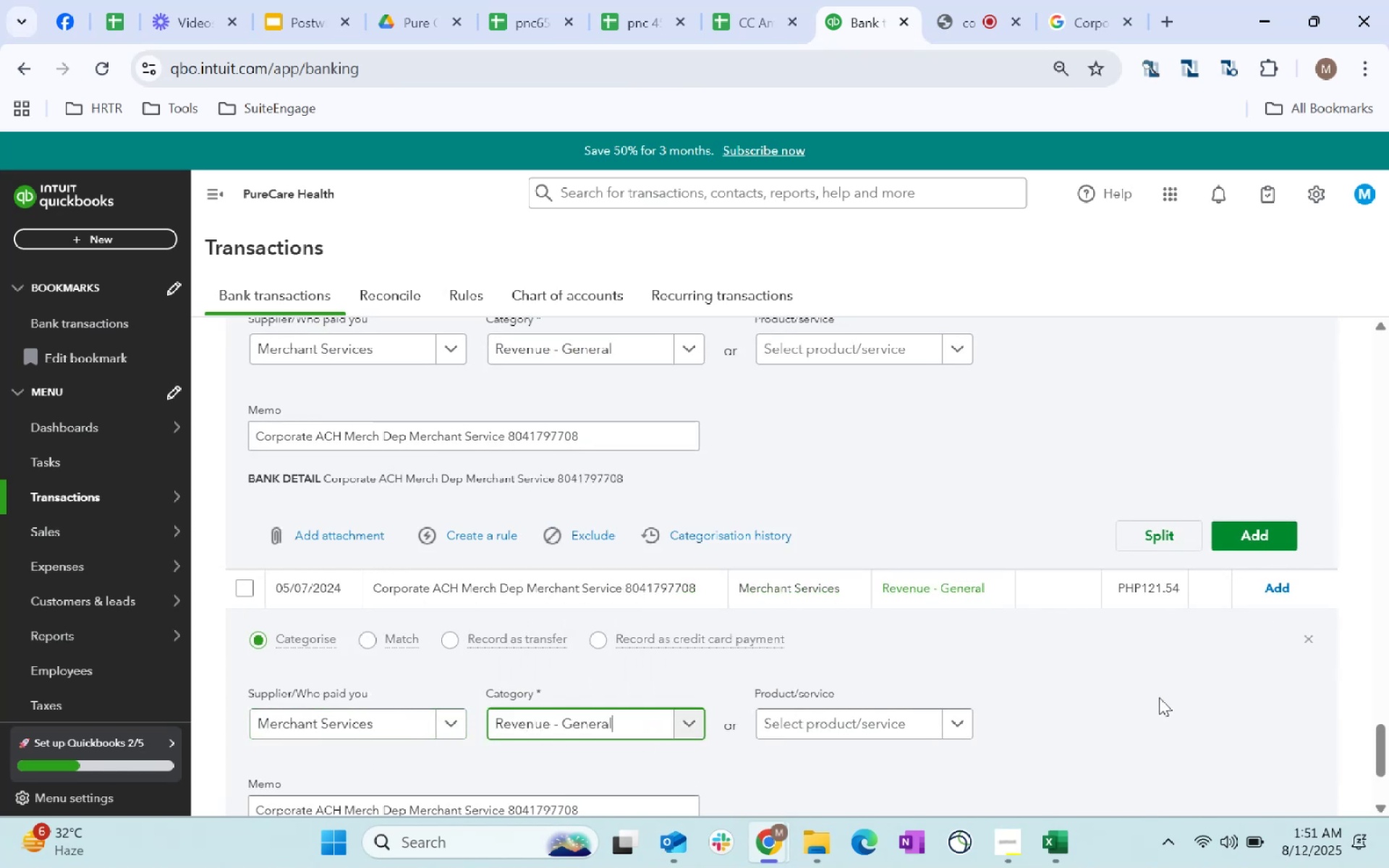 
left_click([1101, 707])
 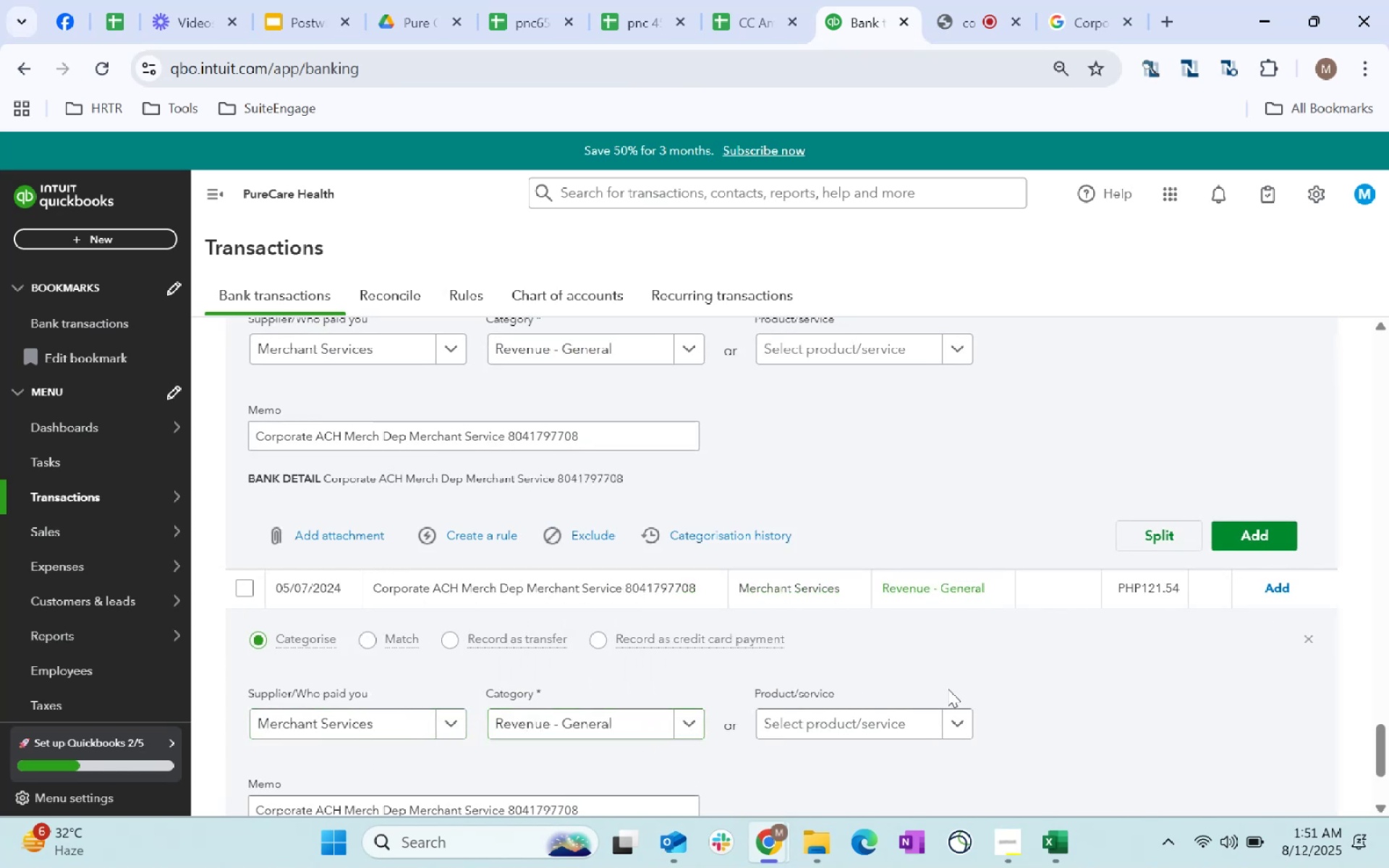 
scroll: coordinate [1254, 726], scroll_direction: down, amount: 46.0
 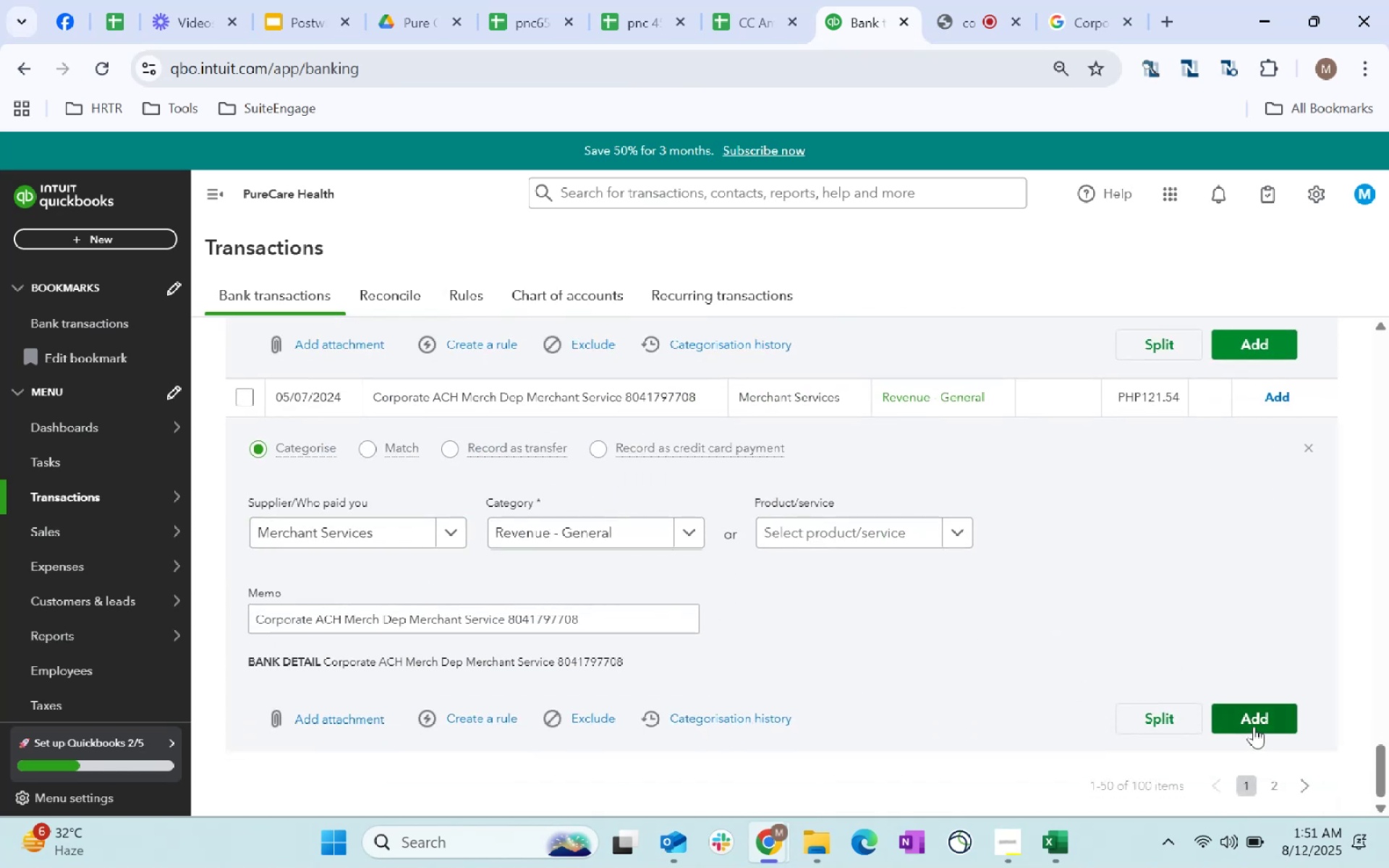 
left_click([1254, 726])
 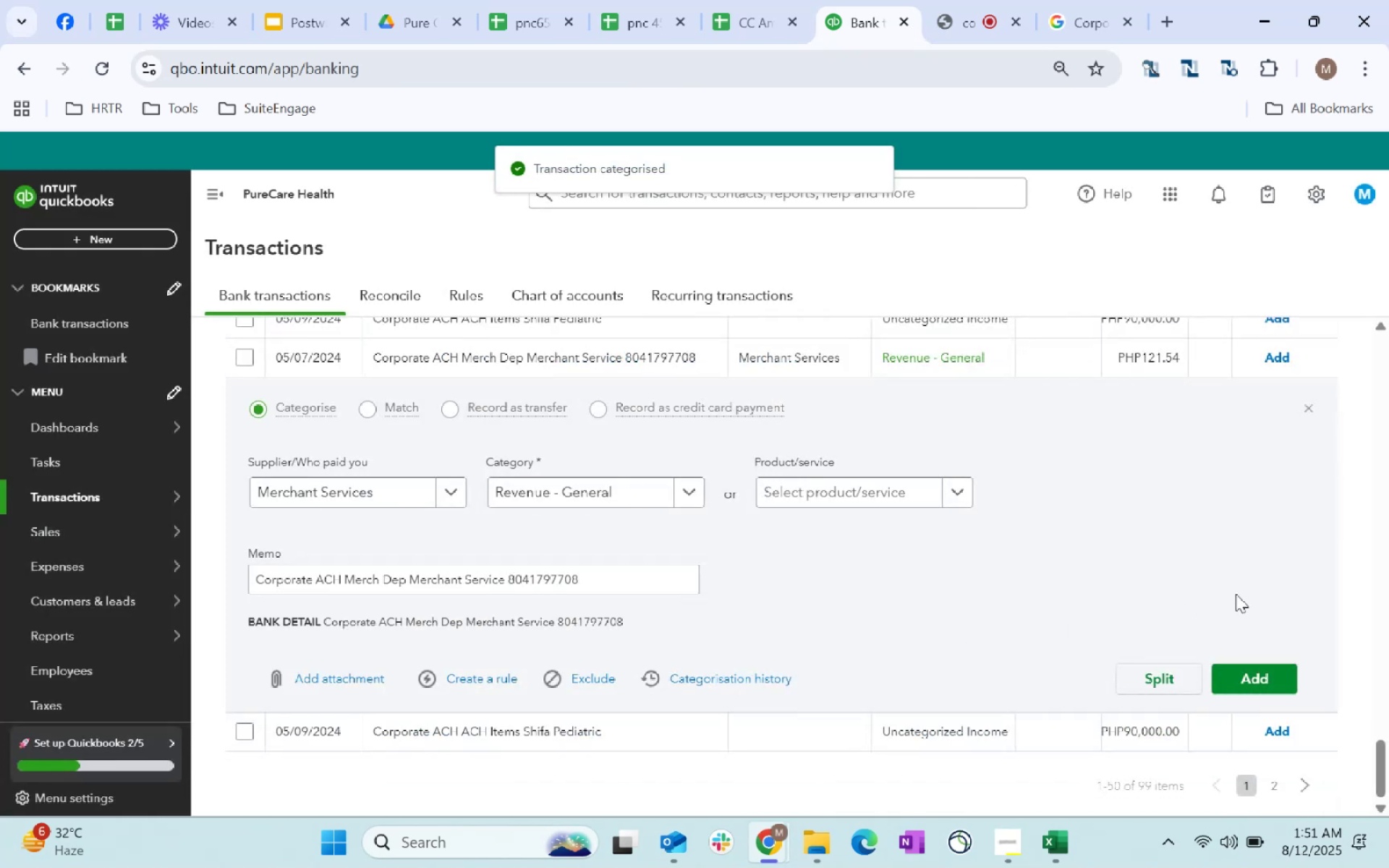 
wait(5.32)
 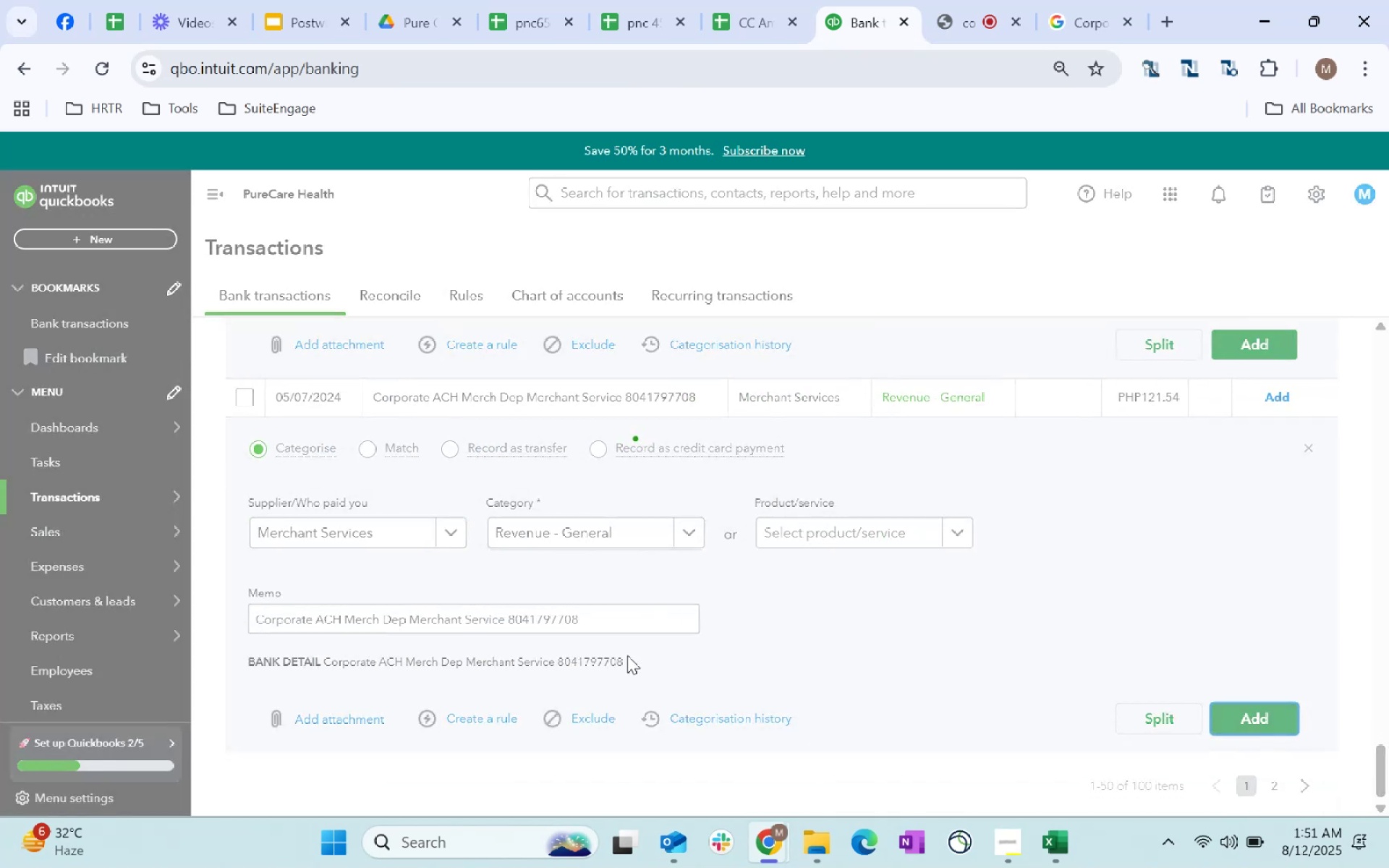 
left_click([1273, 671])
 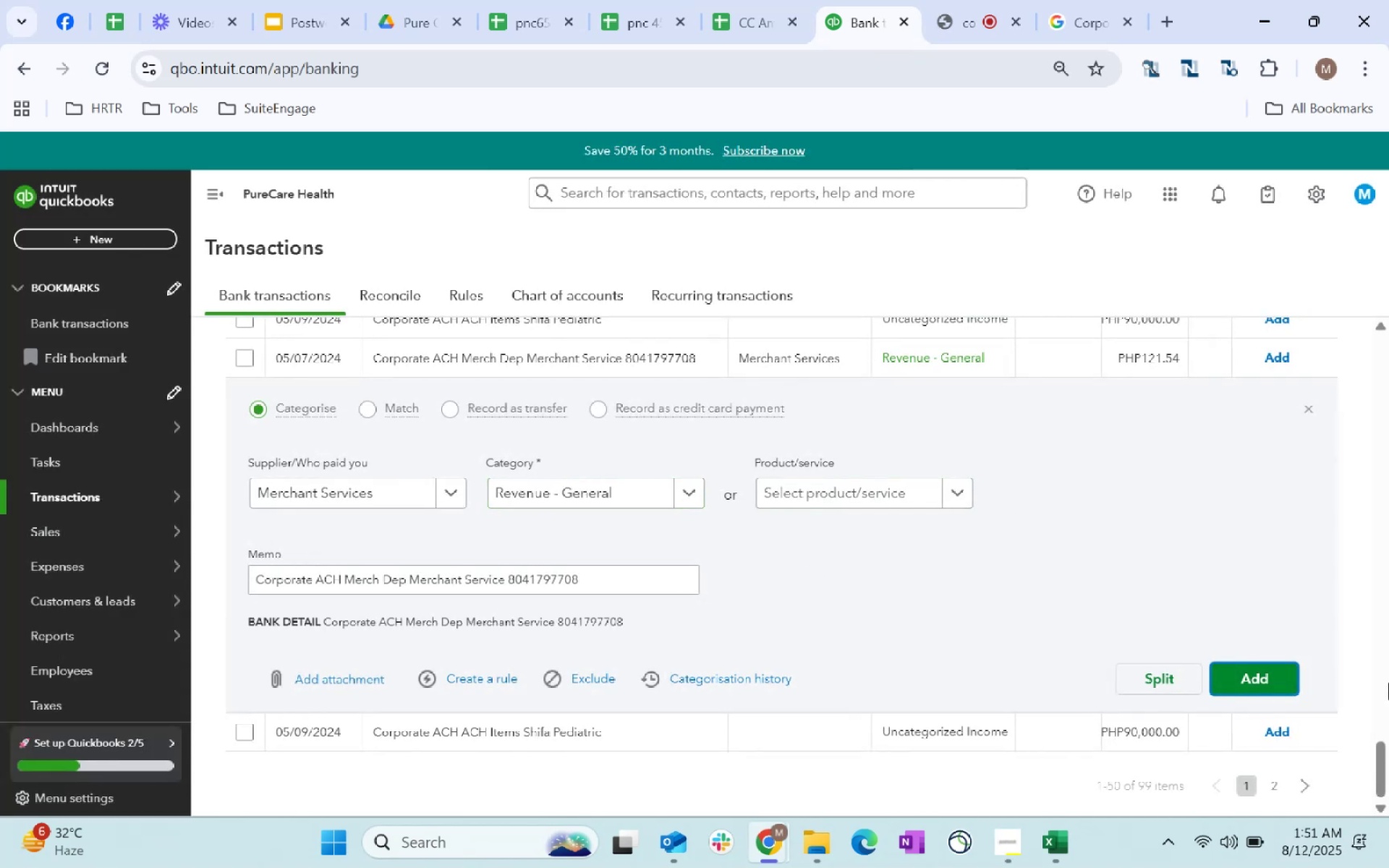 
left_click([1242, 678])
 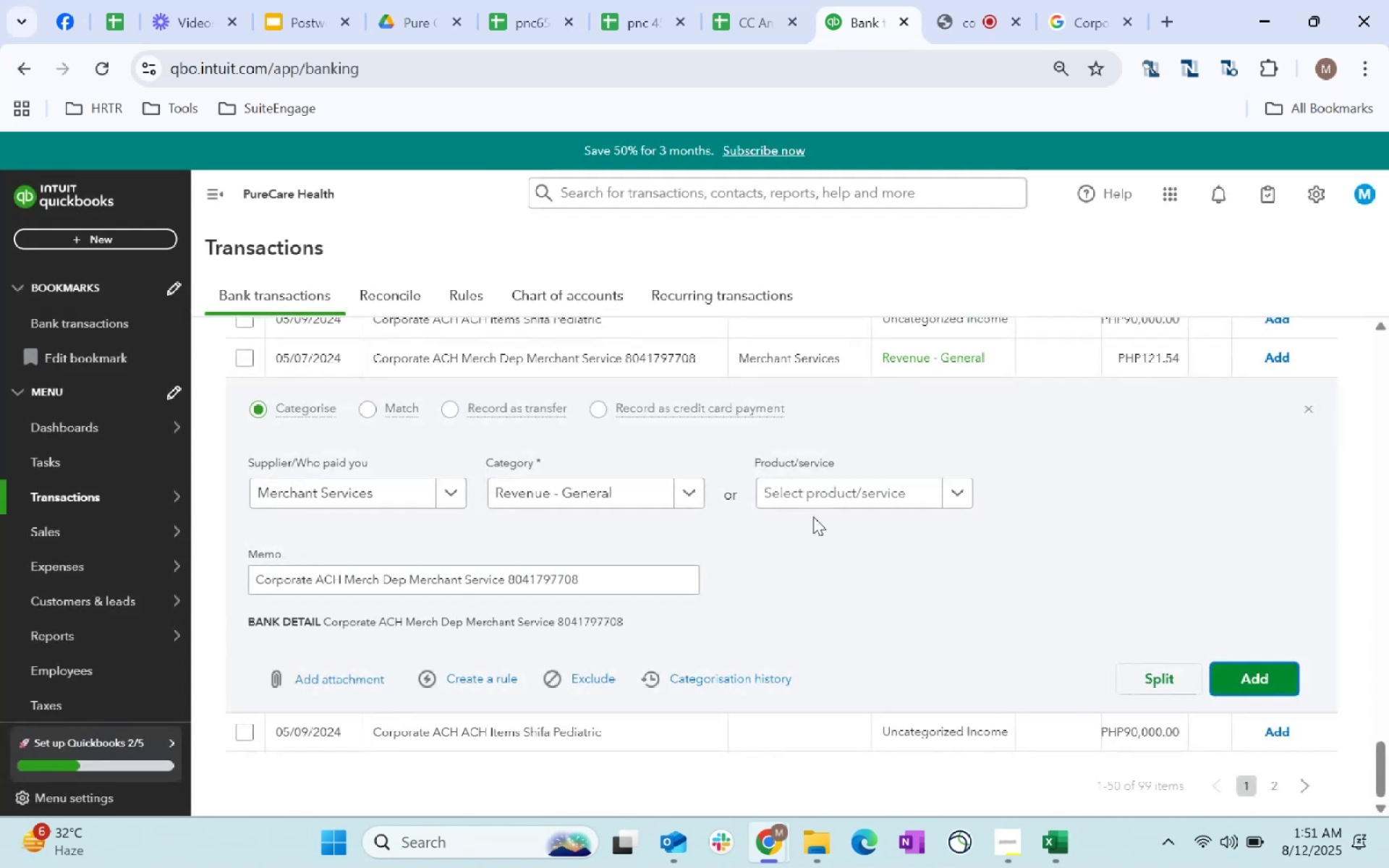 
scroll: coordinate [945, 621], scroll_direction: up, amount: 1.0
 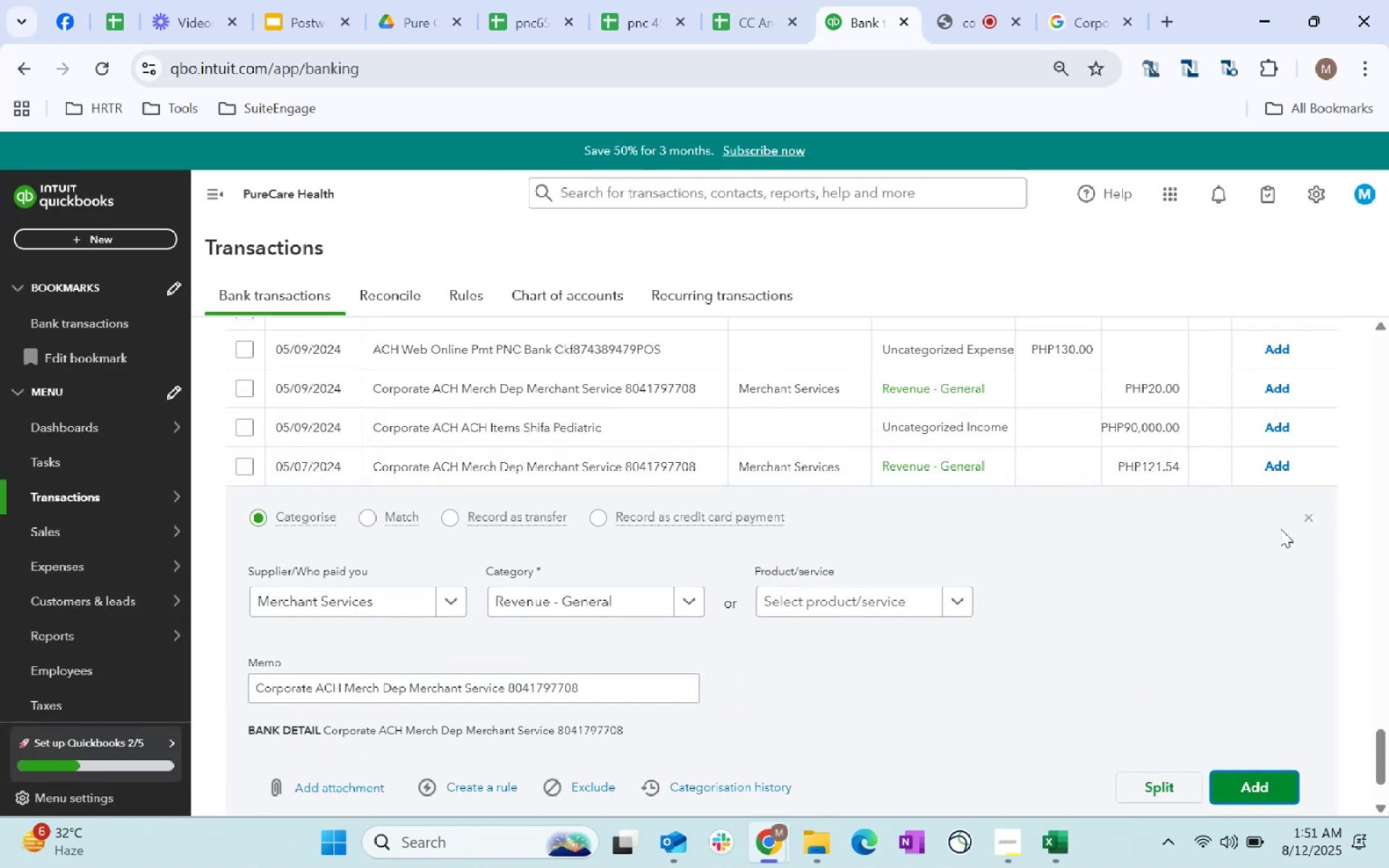 
left_click([1254, 780])
 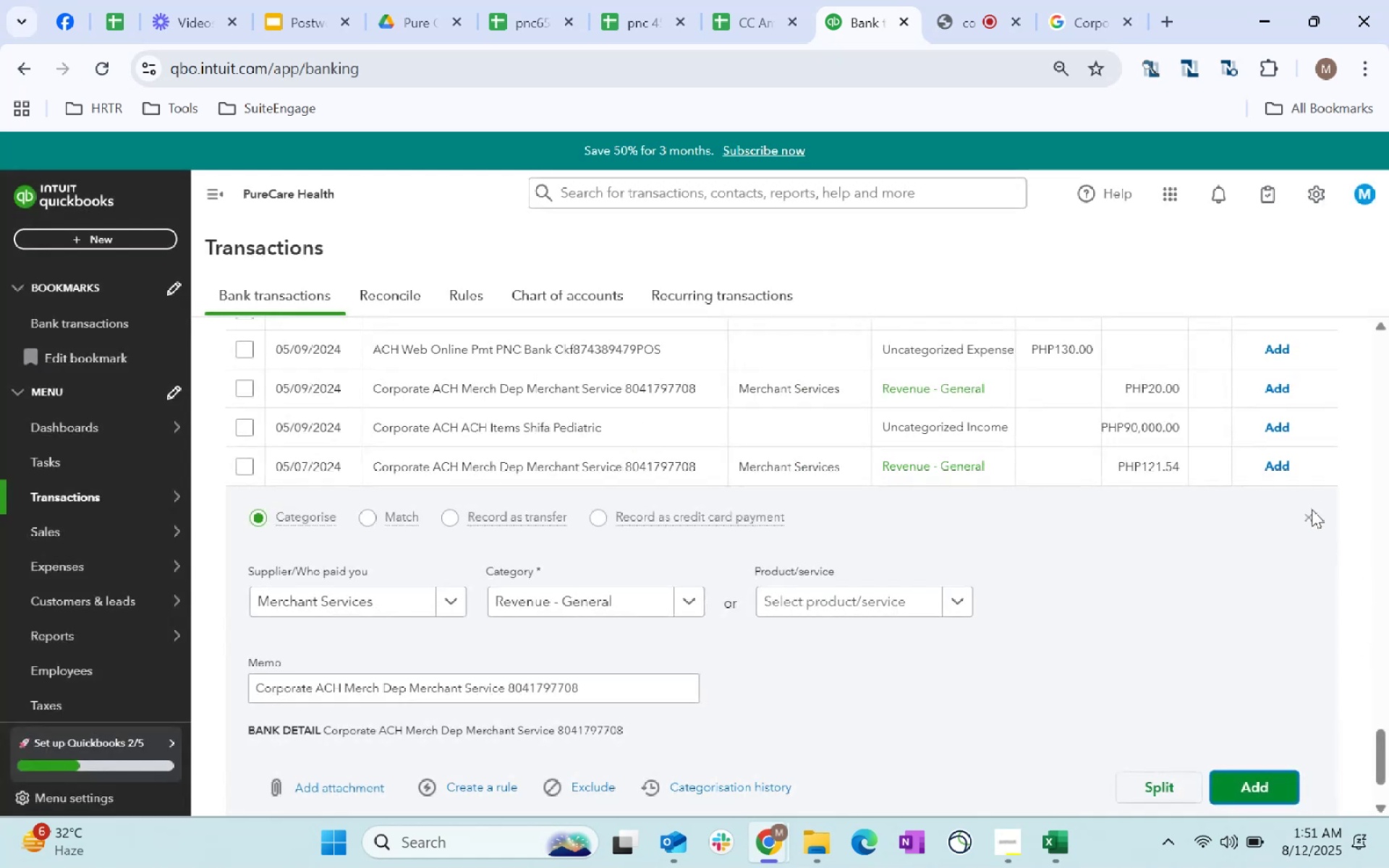 
double_click([1309, 512])
 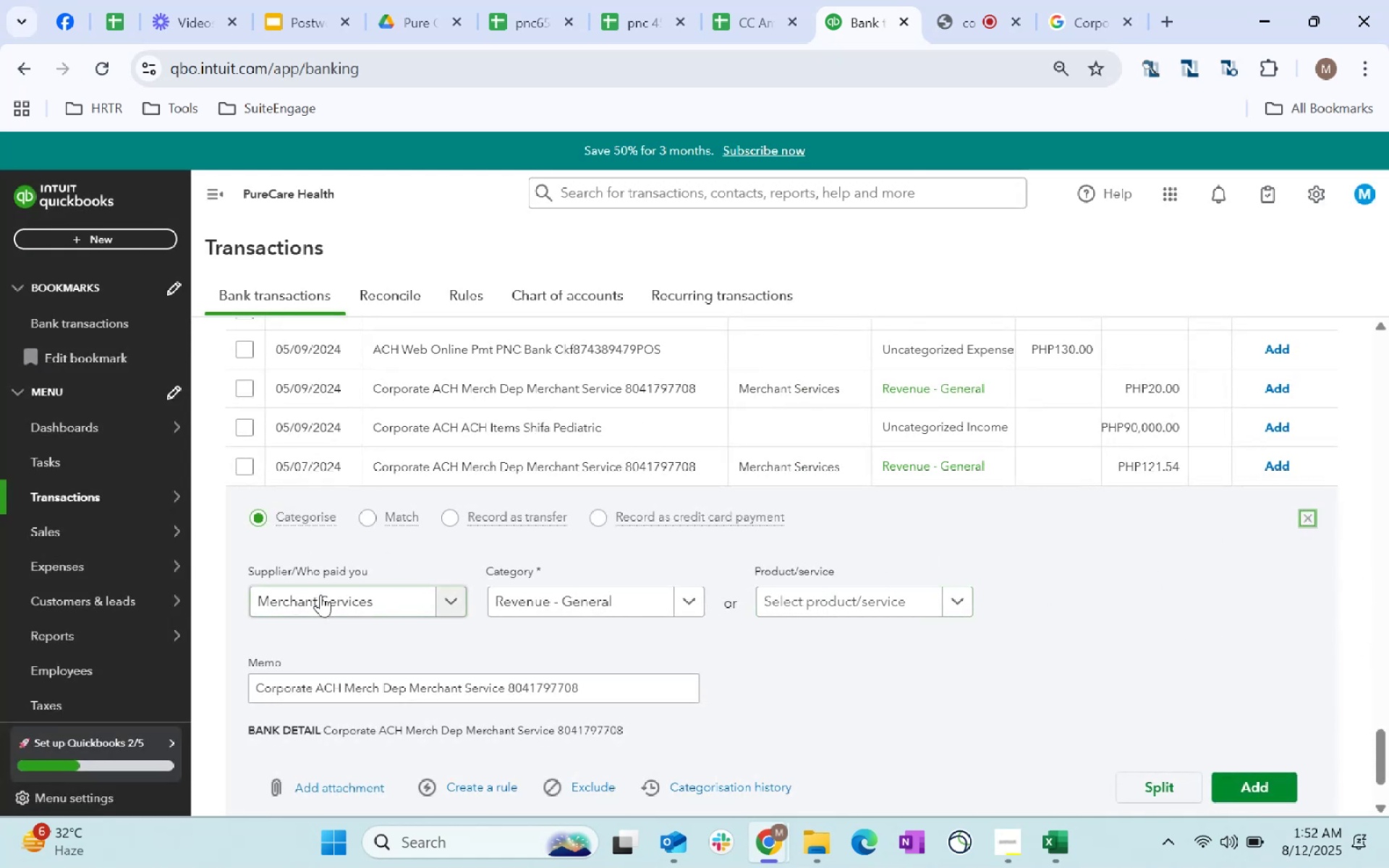 
mouse_move([115, 503])
 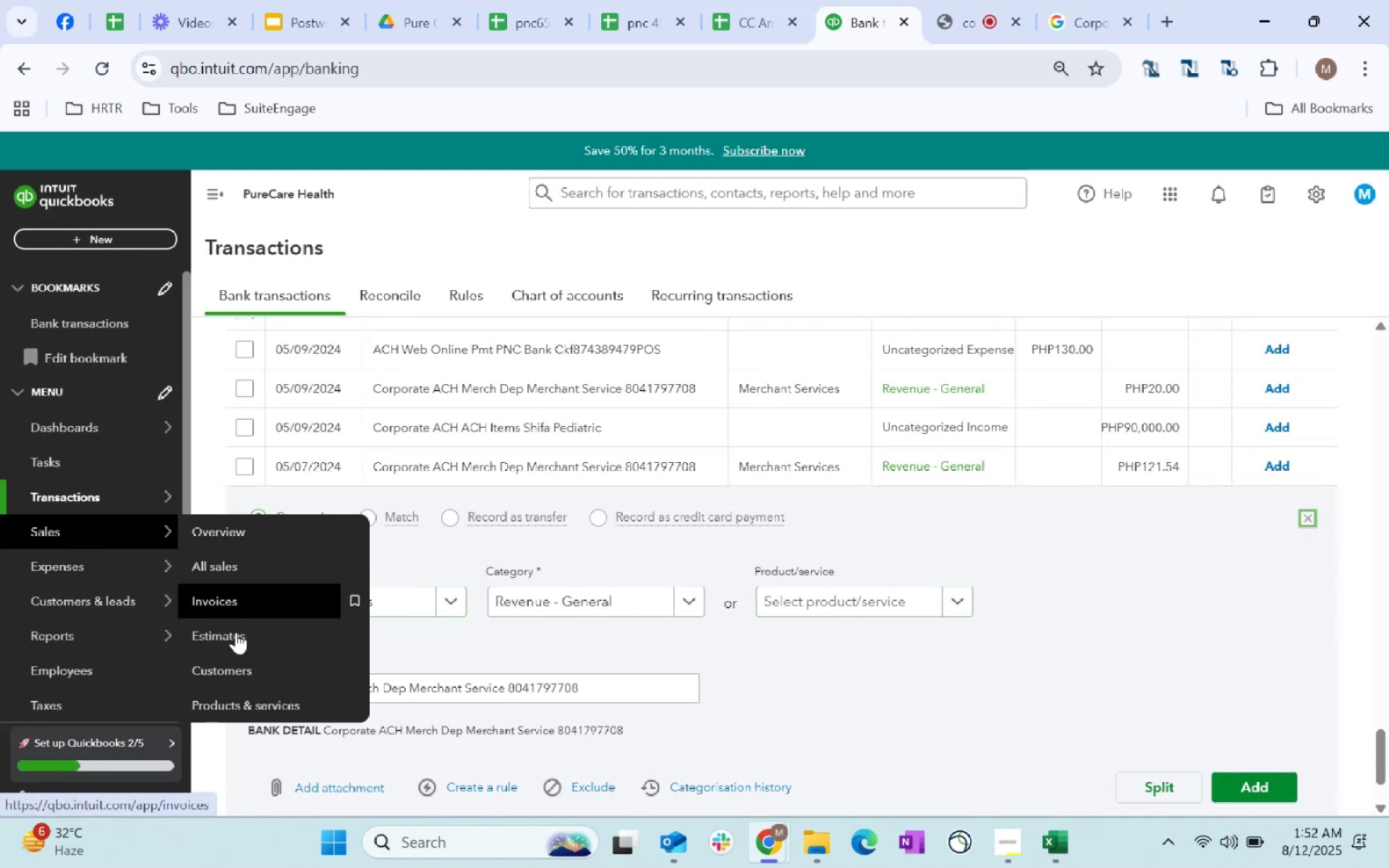 
hold_key(key=ControlLeft, duration=1.0)
left_click([252, 665])
 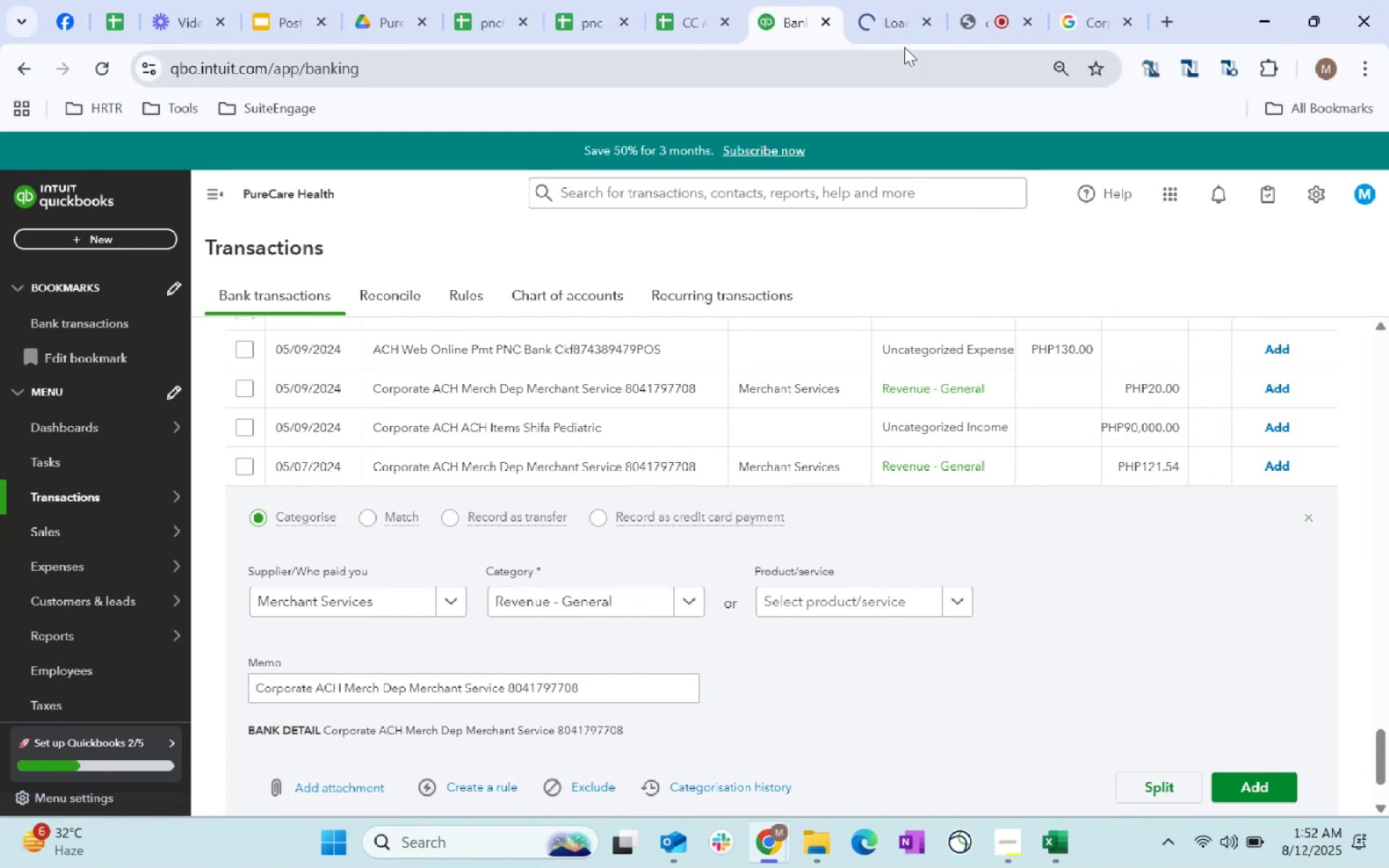 
left_click([886, 25])
 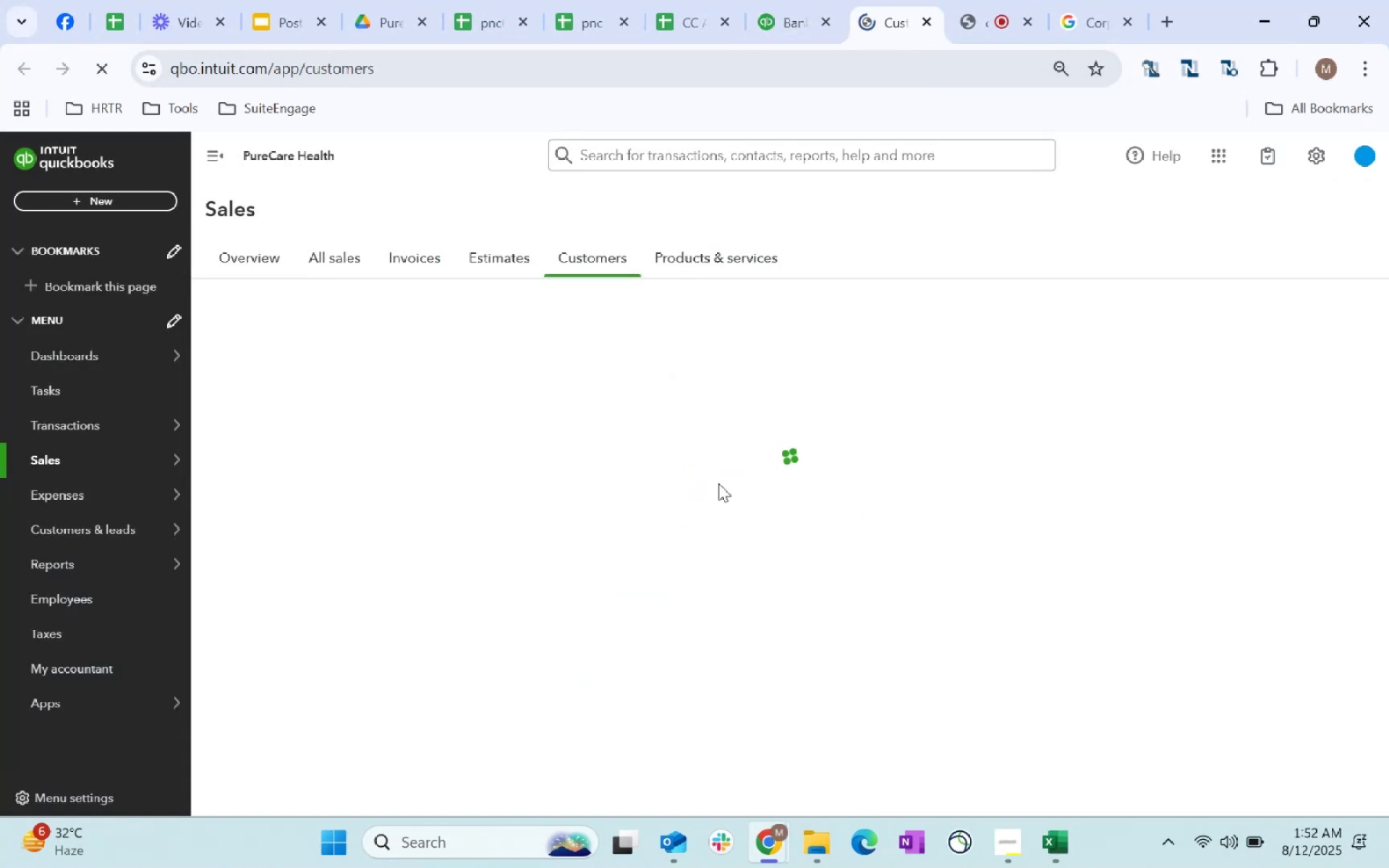 
wait(8.67)
 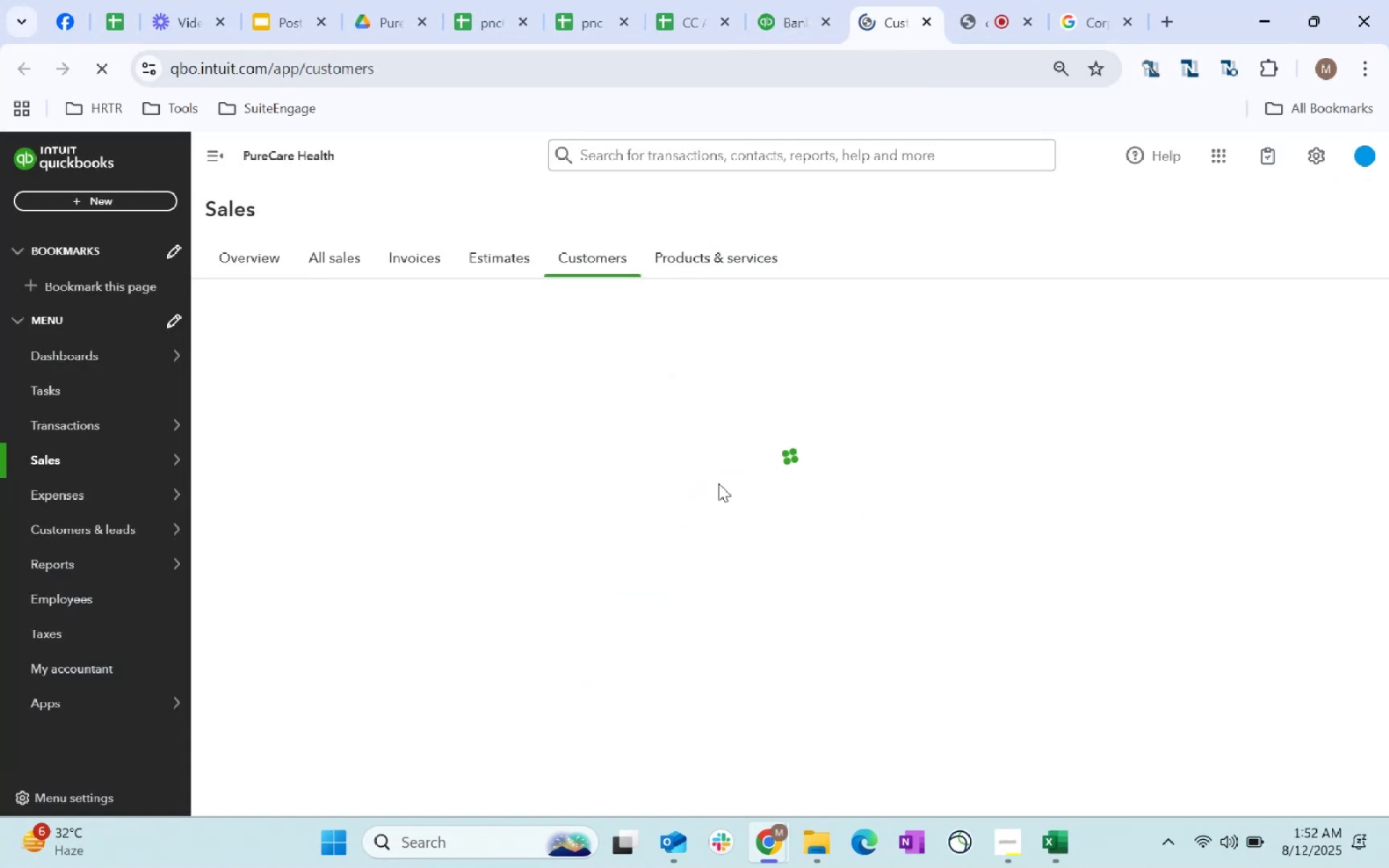 
left_click([313, 605])
 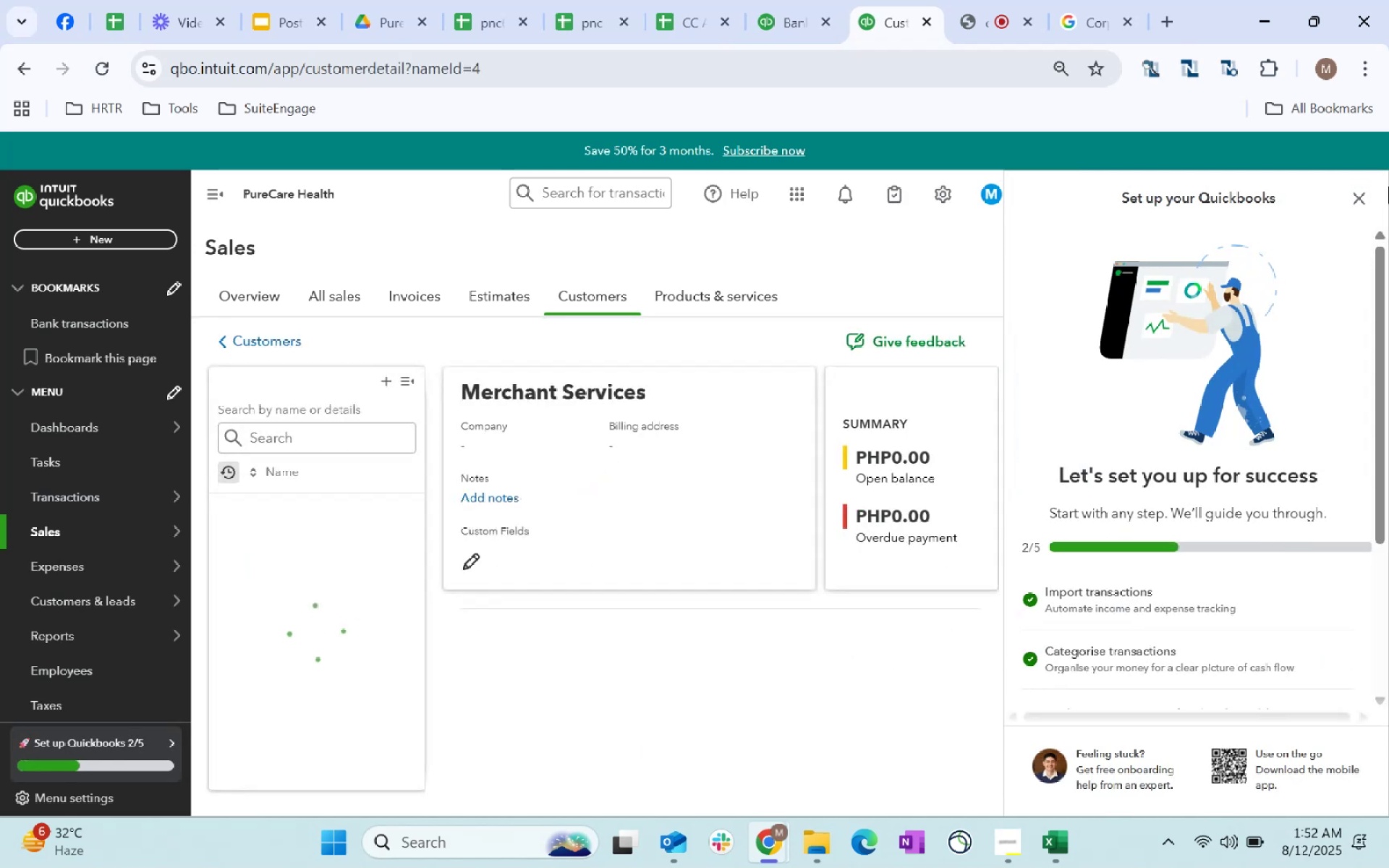 
left_click([1356, 204])
 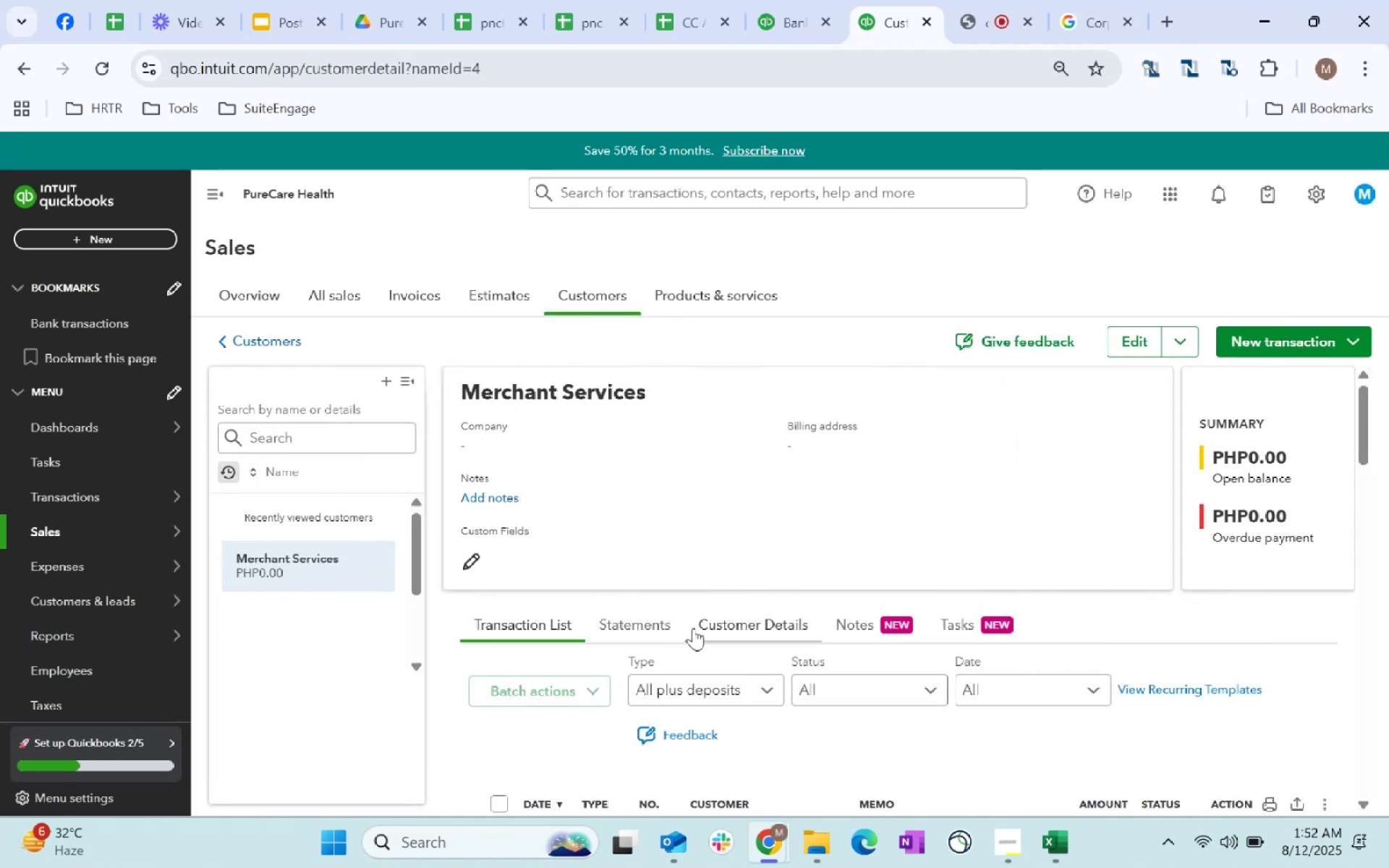 
scroll: coordinate [795, 539], scroll_direction: down, amount: 2.0
 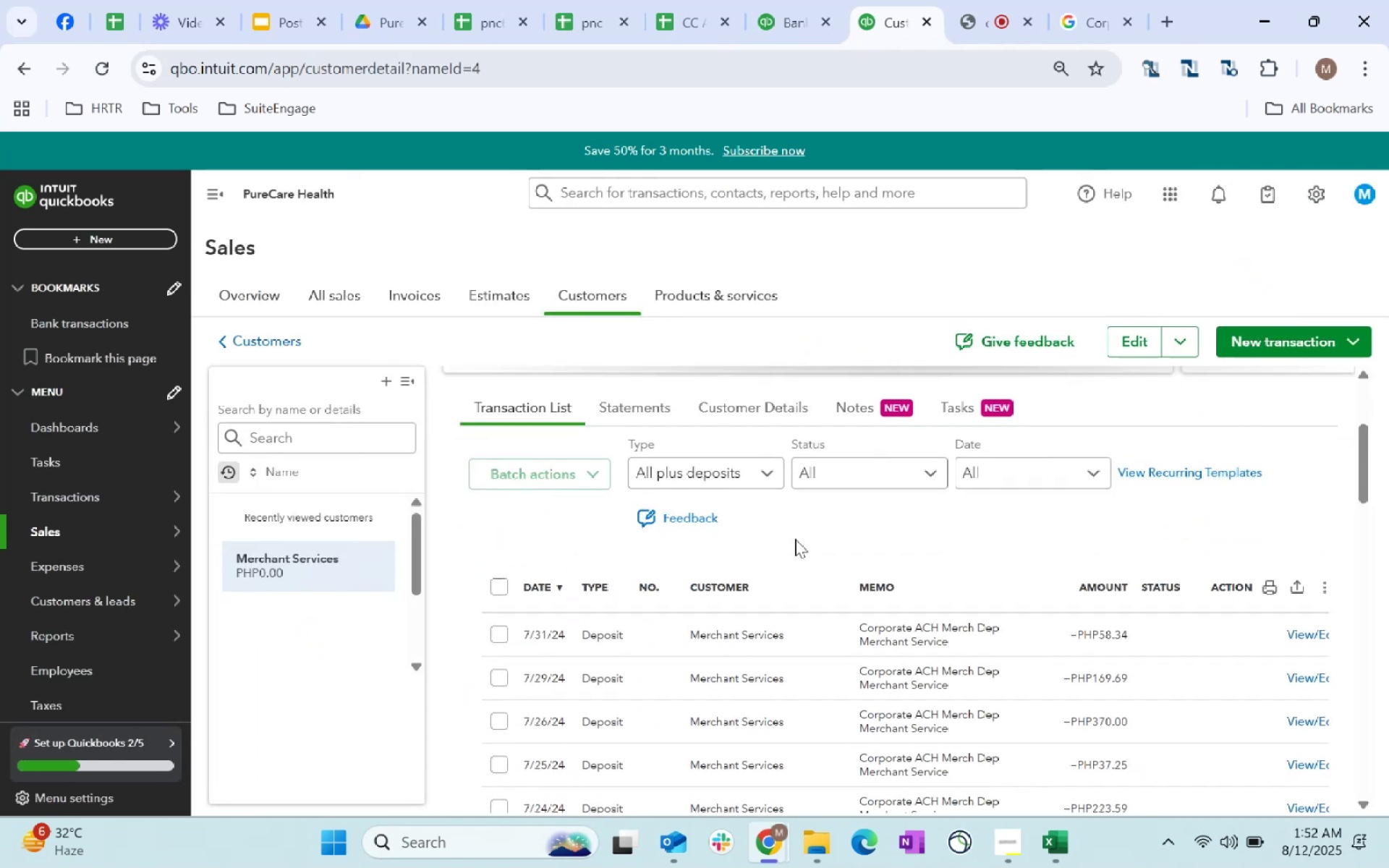 
scroll: coordinate [795, 539], scroll_direction: up, amount: 10.0
 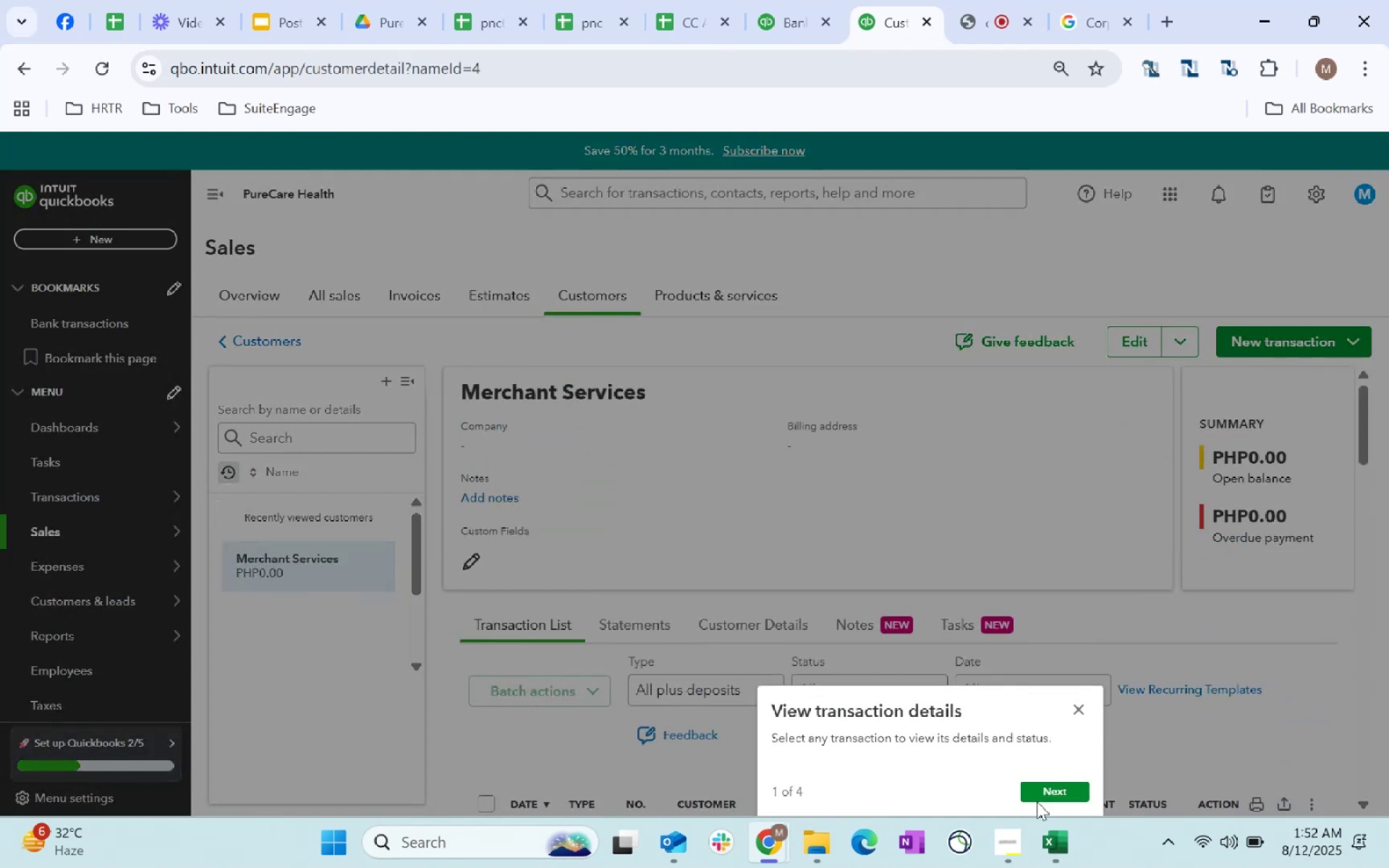 
left_click([1083, 710])
 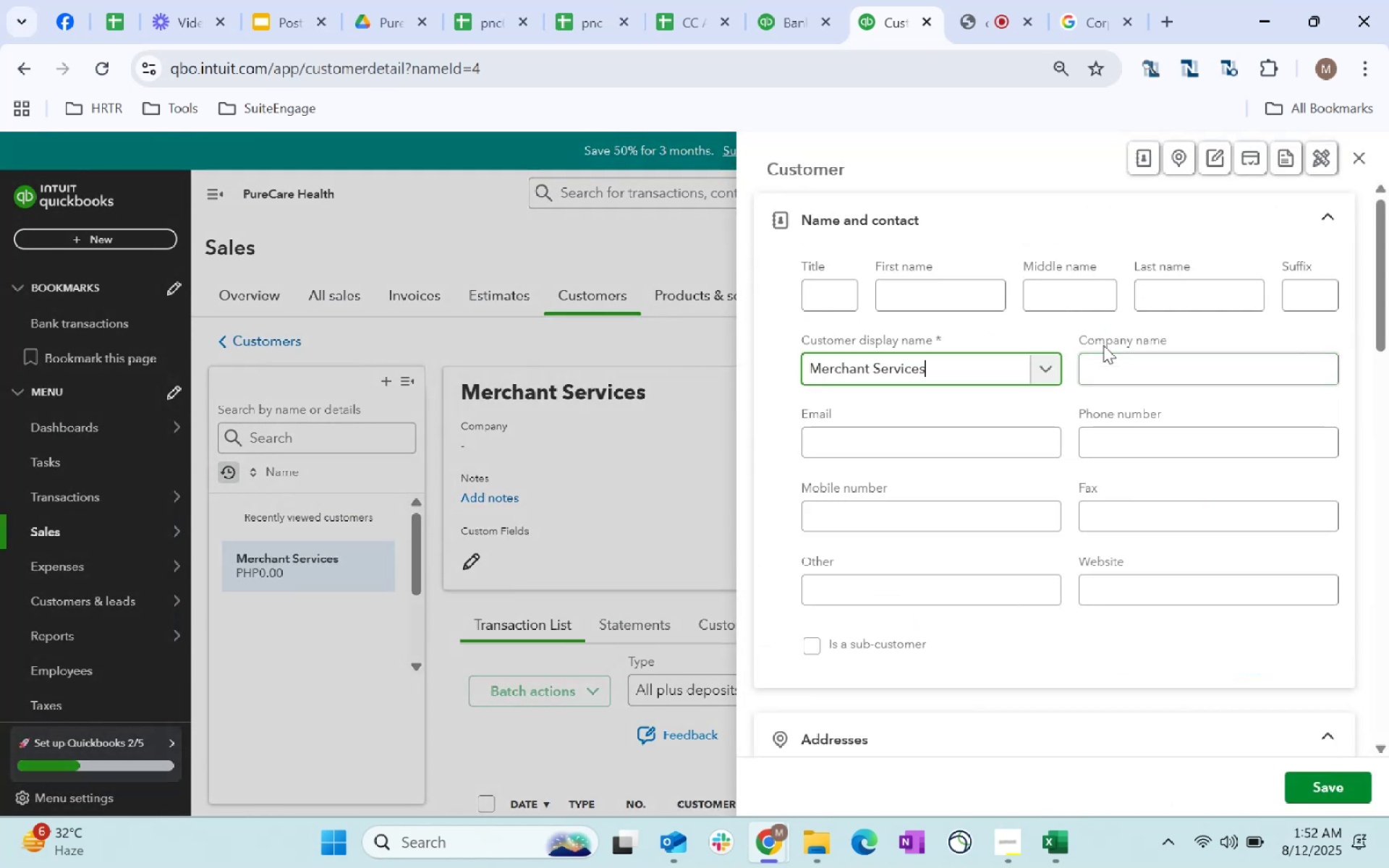 
scroll: coordinate [1050, 383], scroll_direction: down, amount: 27.0
 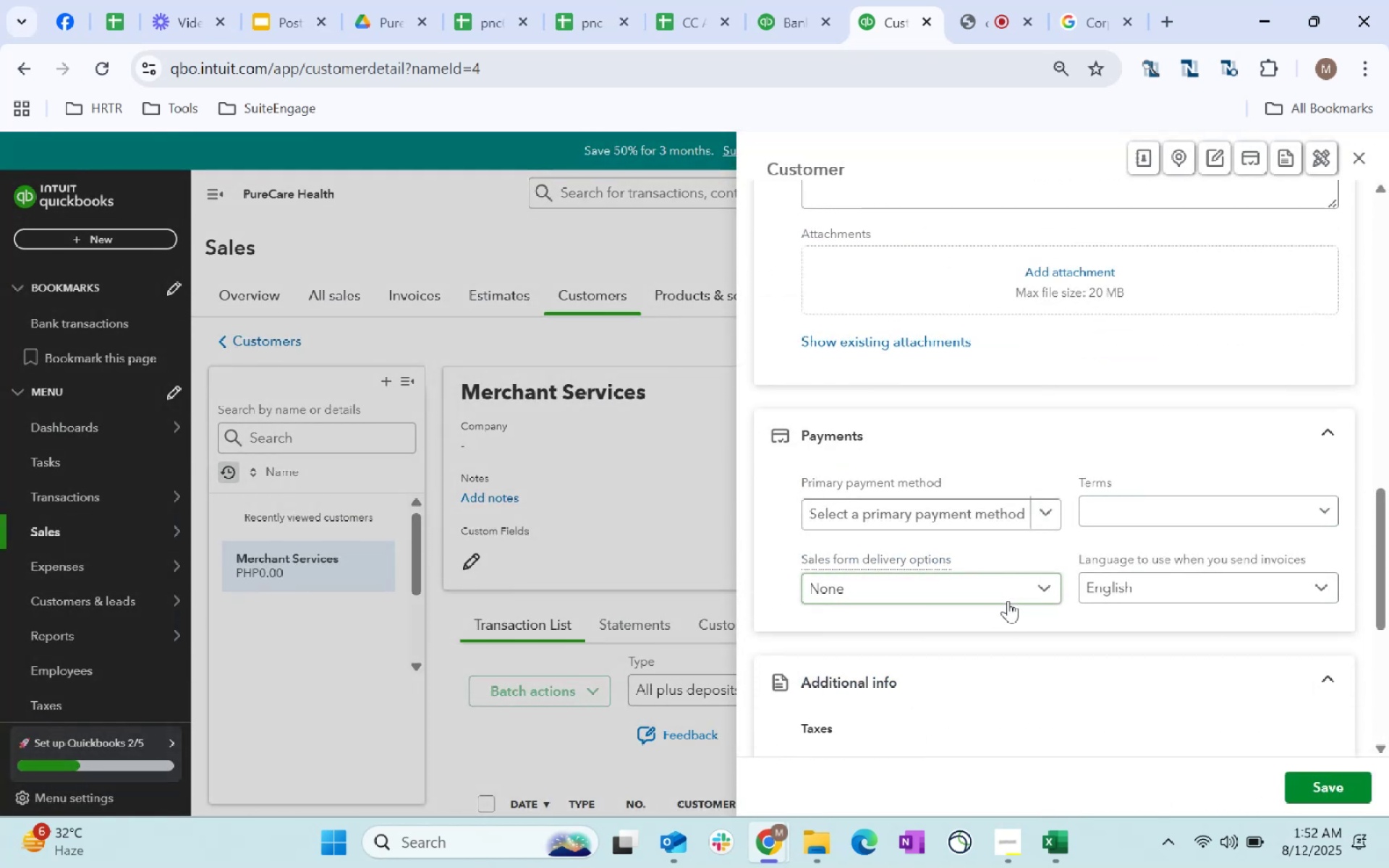 
scroll: coordinate [1041, 669], scroll_direction: up, amount: 1.0
 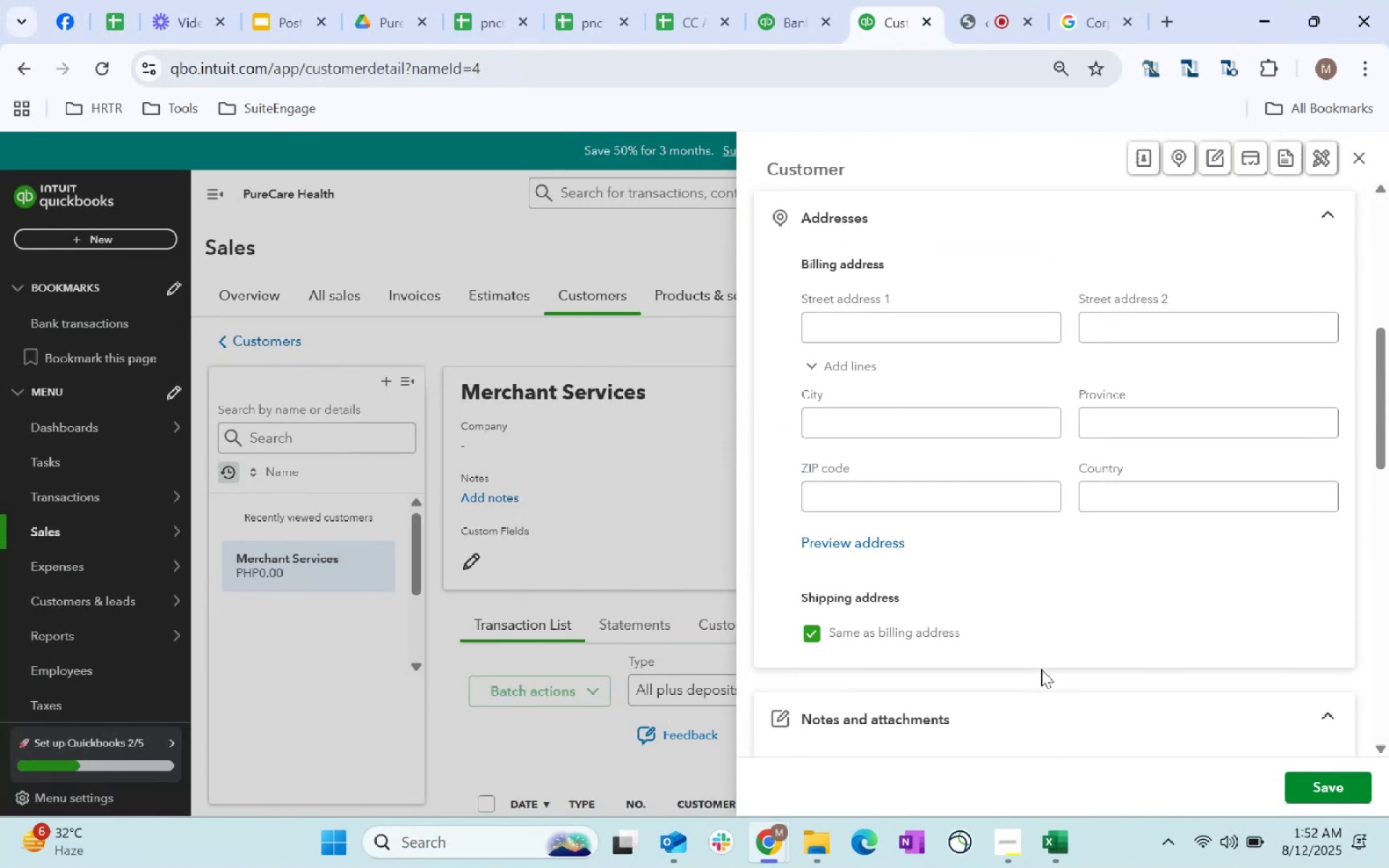 
scroll: coordinate [1041, 669], scroll_direction: down, amount: 12.0
 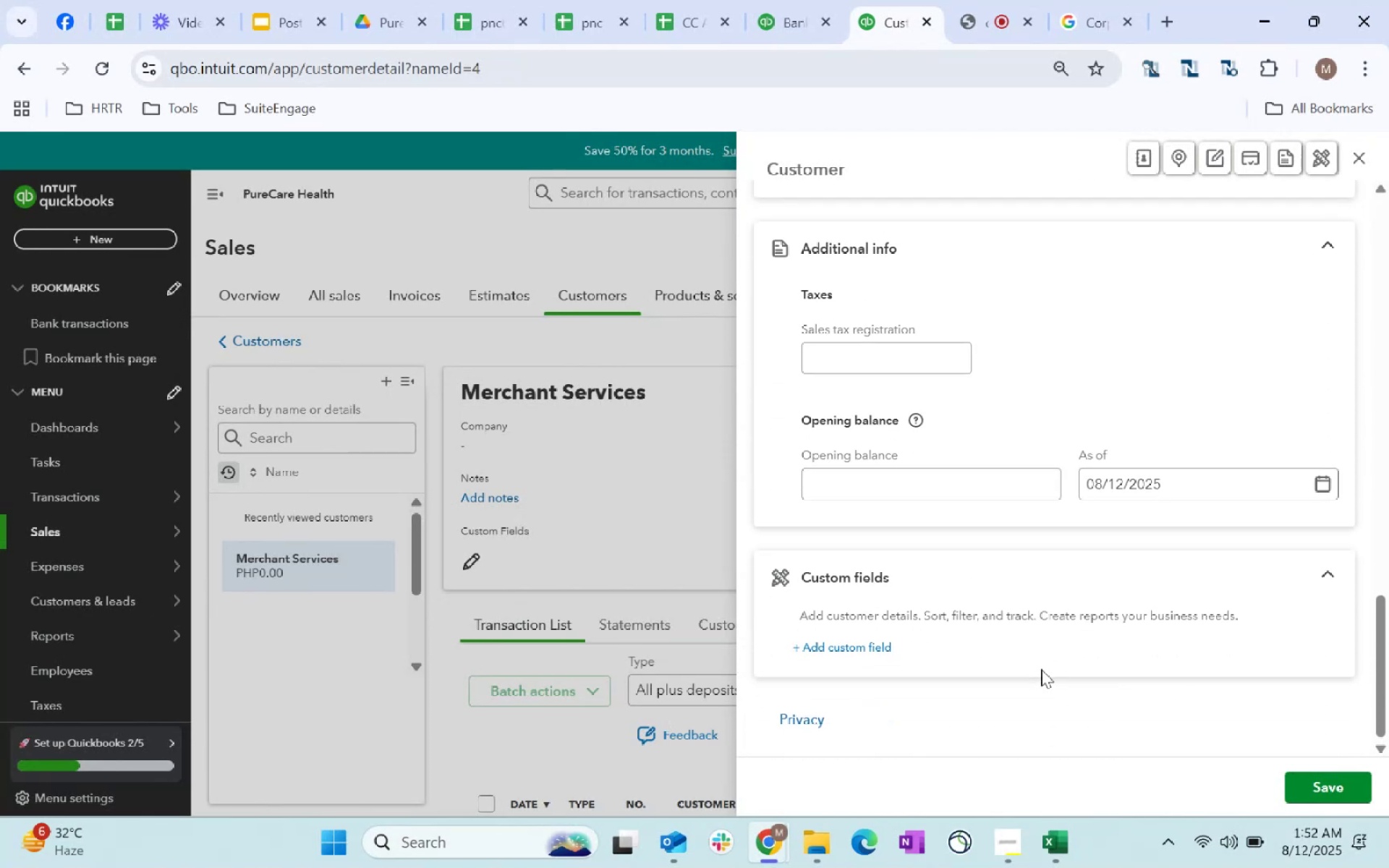 
scroll: coordinate [1042, 663], scroll_direction: up, amount: 14.0
 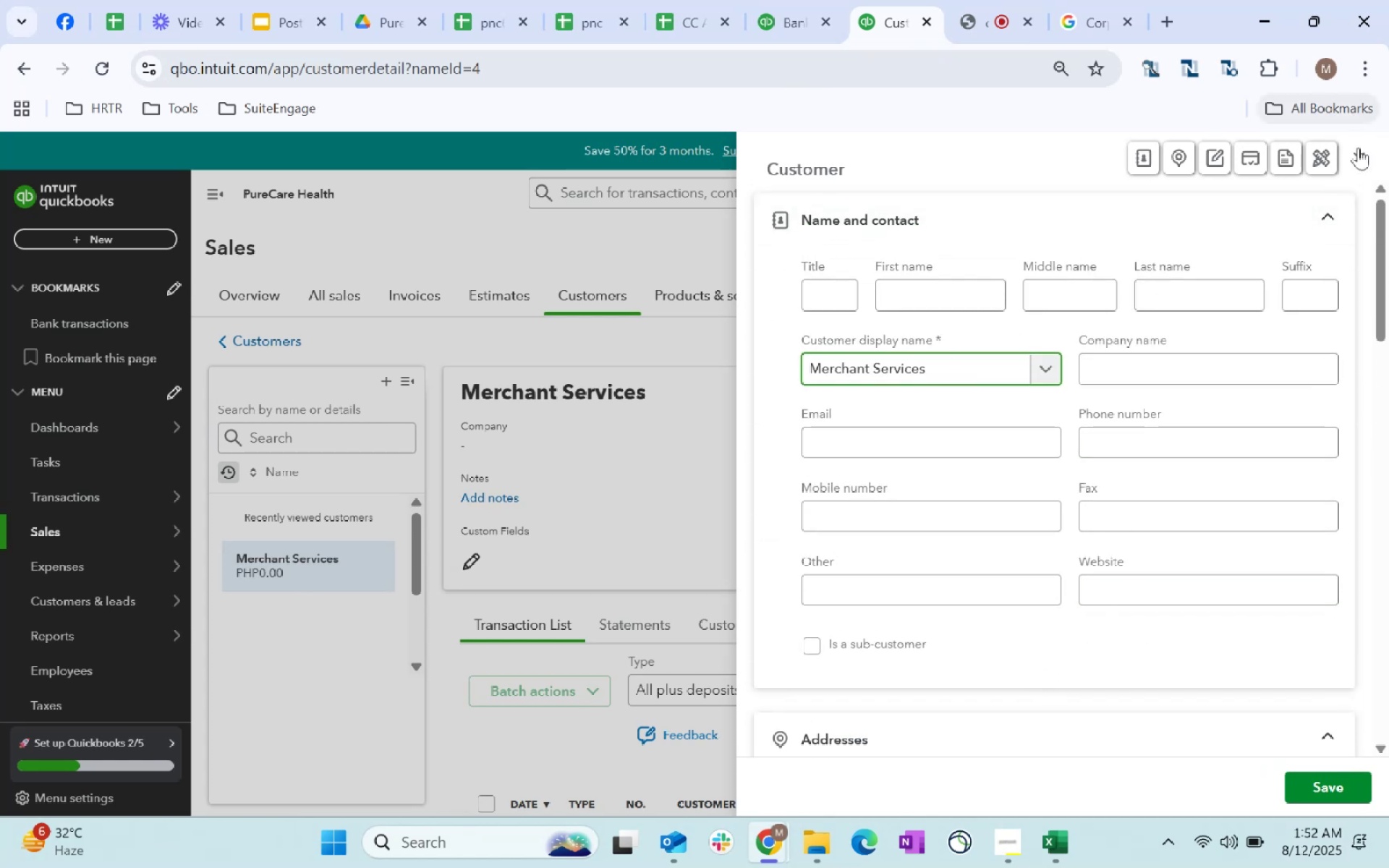 
left_click([1364, 158])
 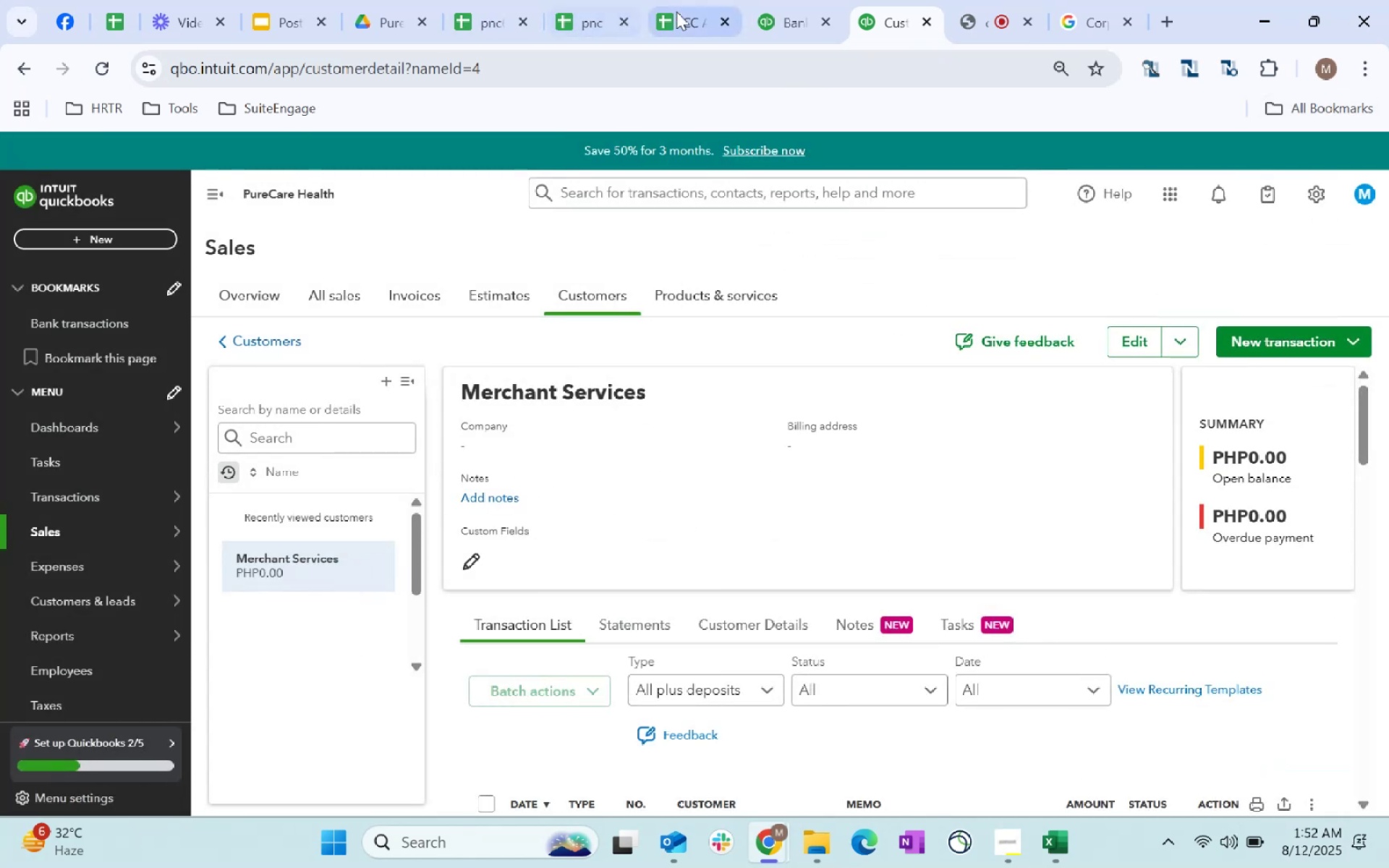 
left_click([930, 22])
 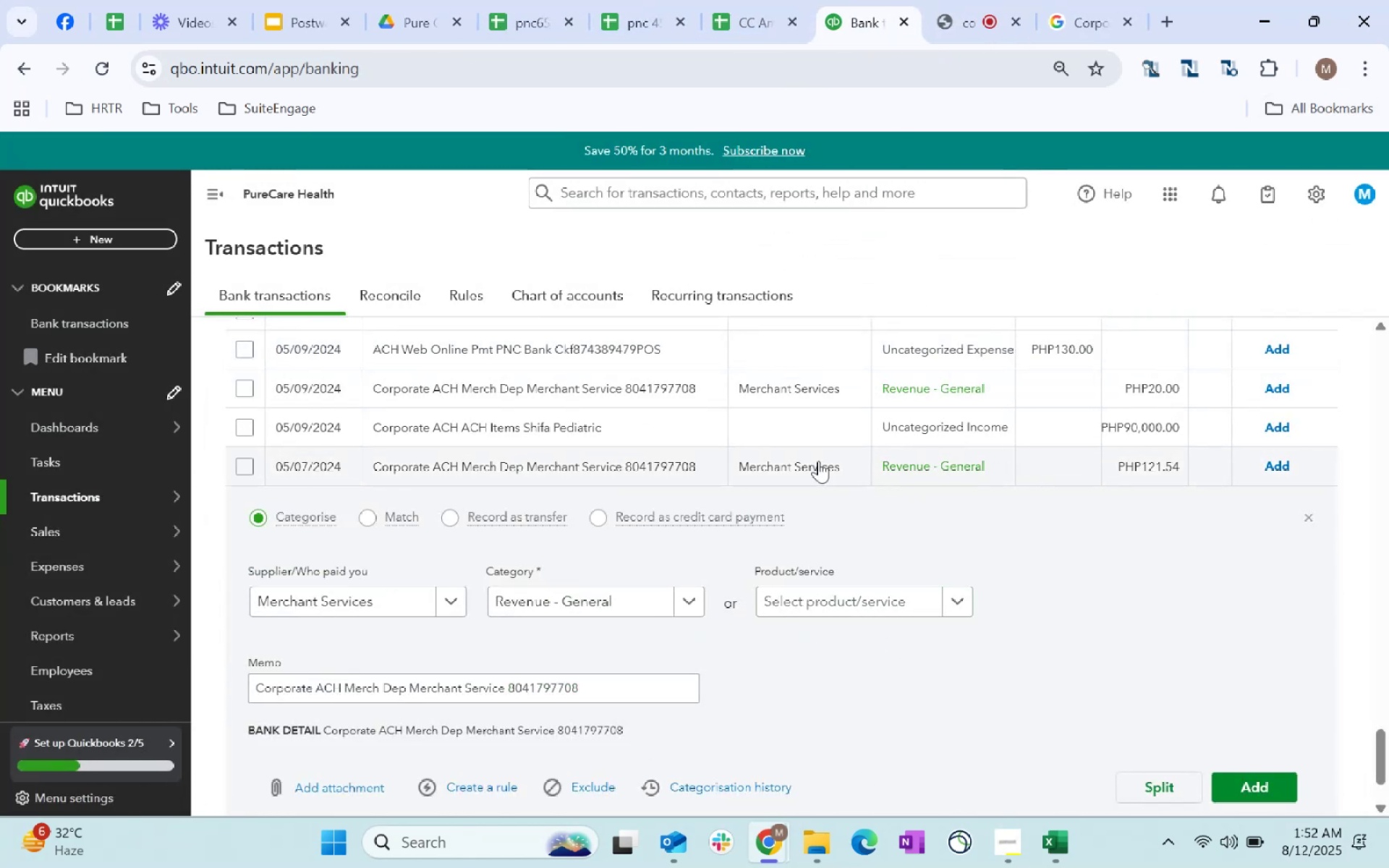 
left_click([252, 466])
 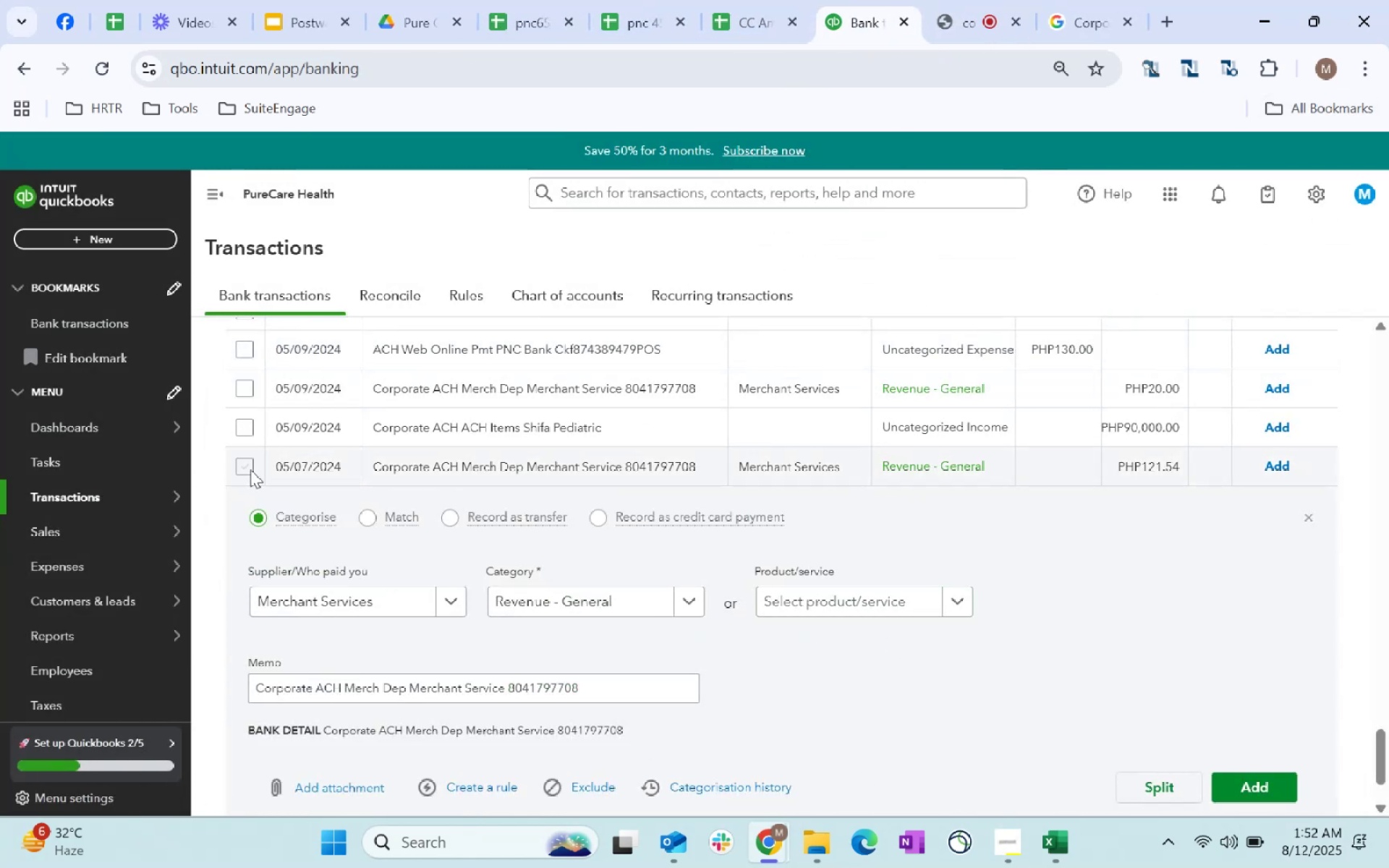 
left_click([246, 467])
 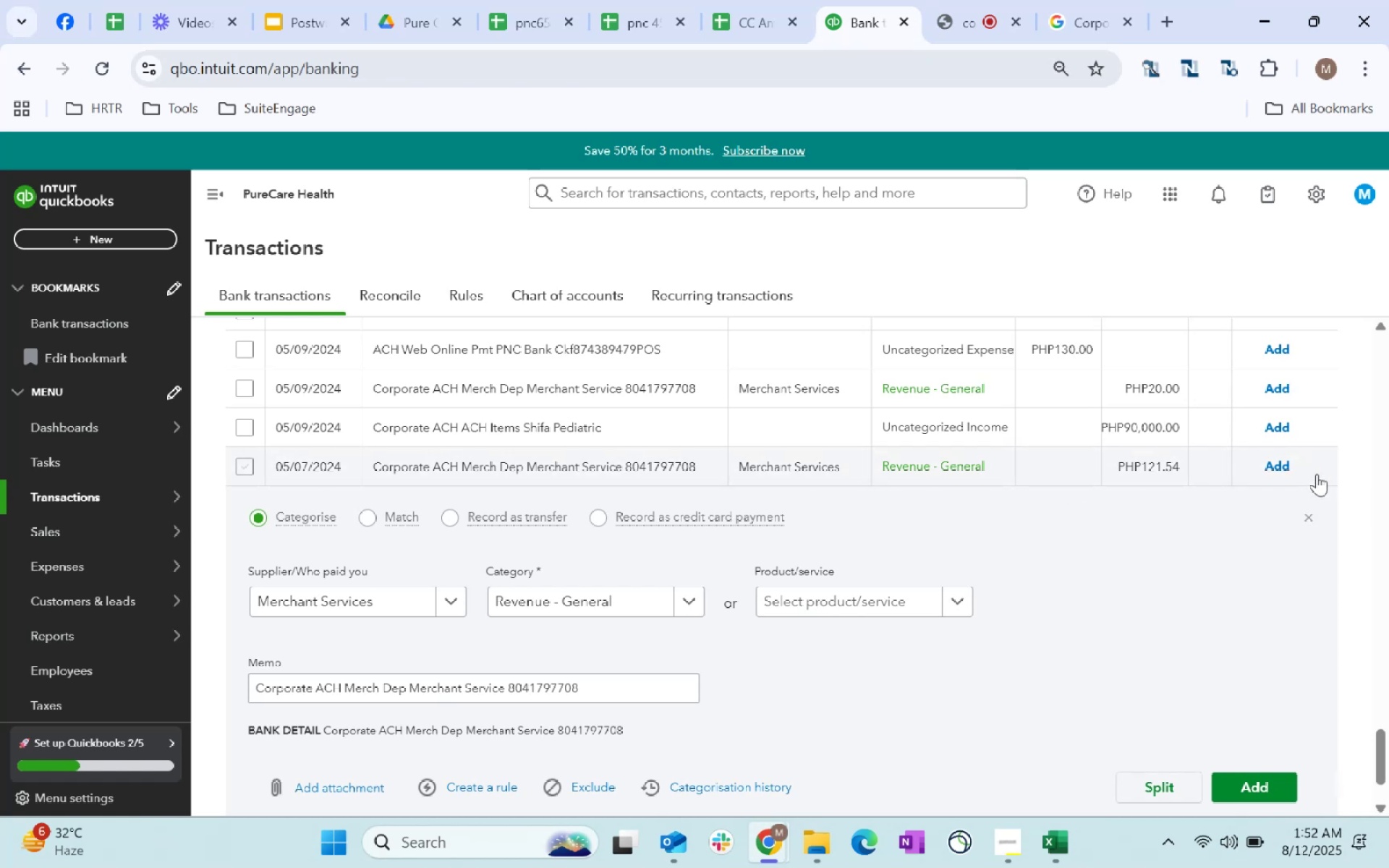 
left_click([1290, 468])
 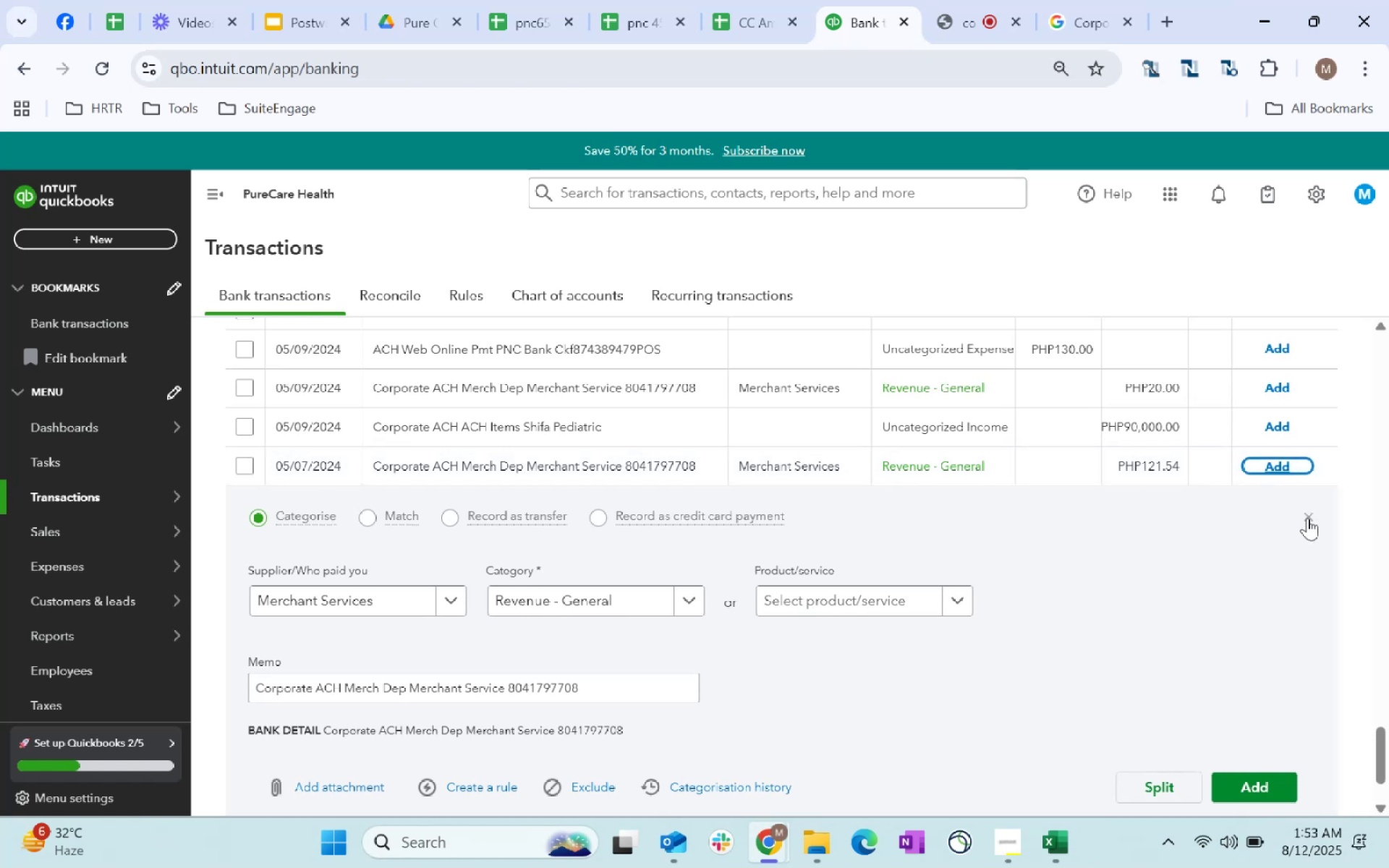 
left_click([1307, 518])
 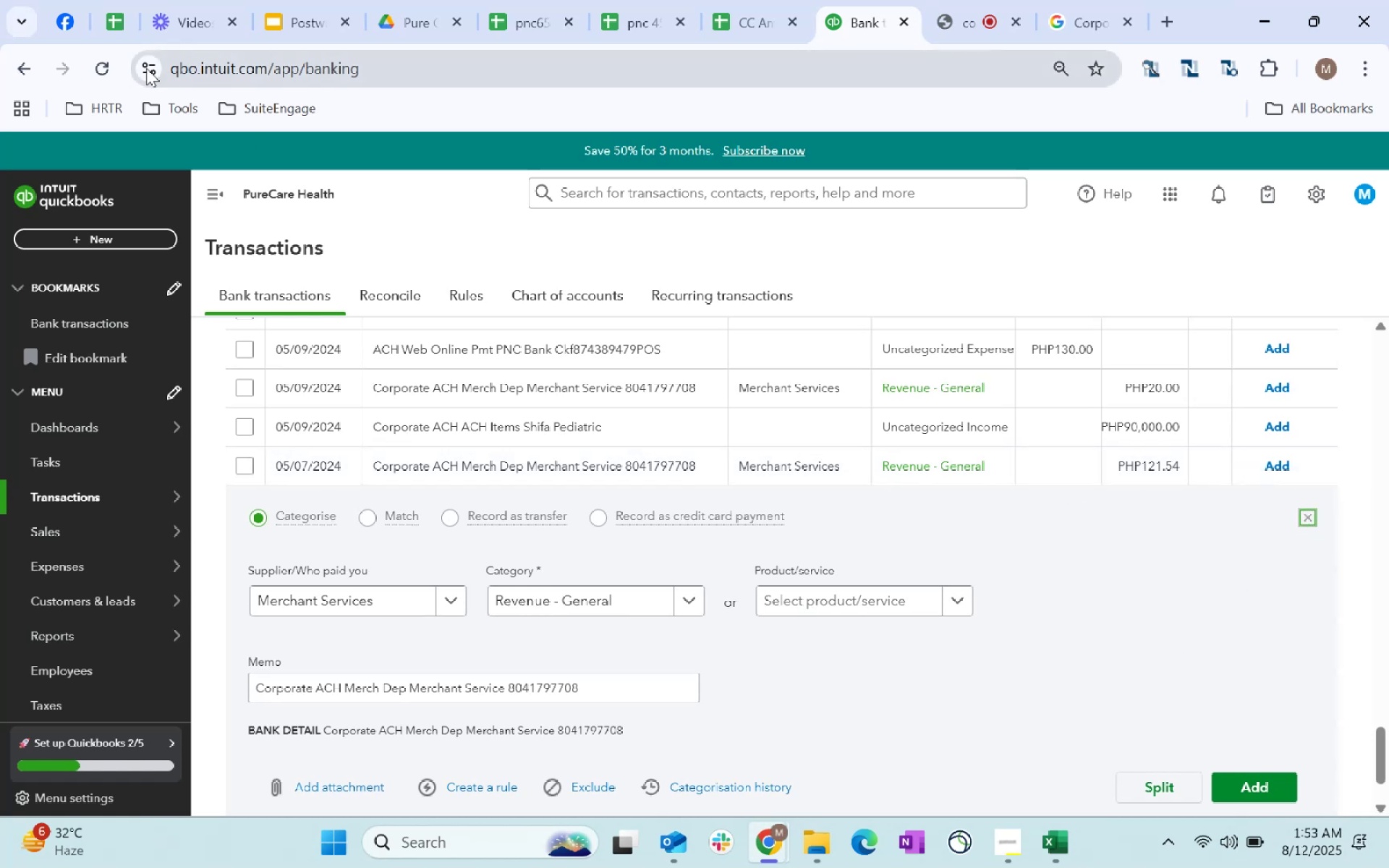 
left_click([101, 67])
 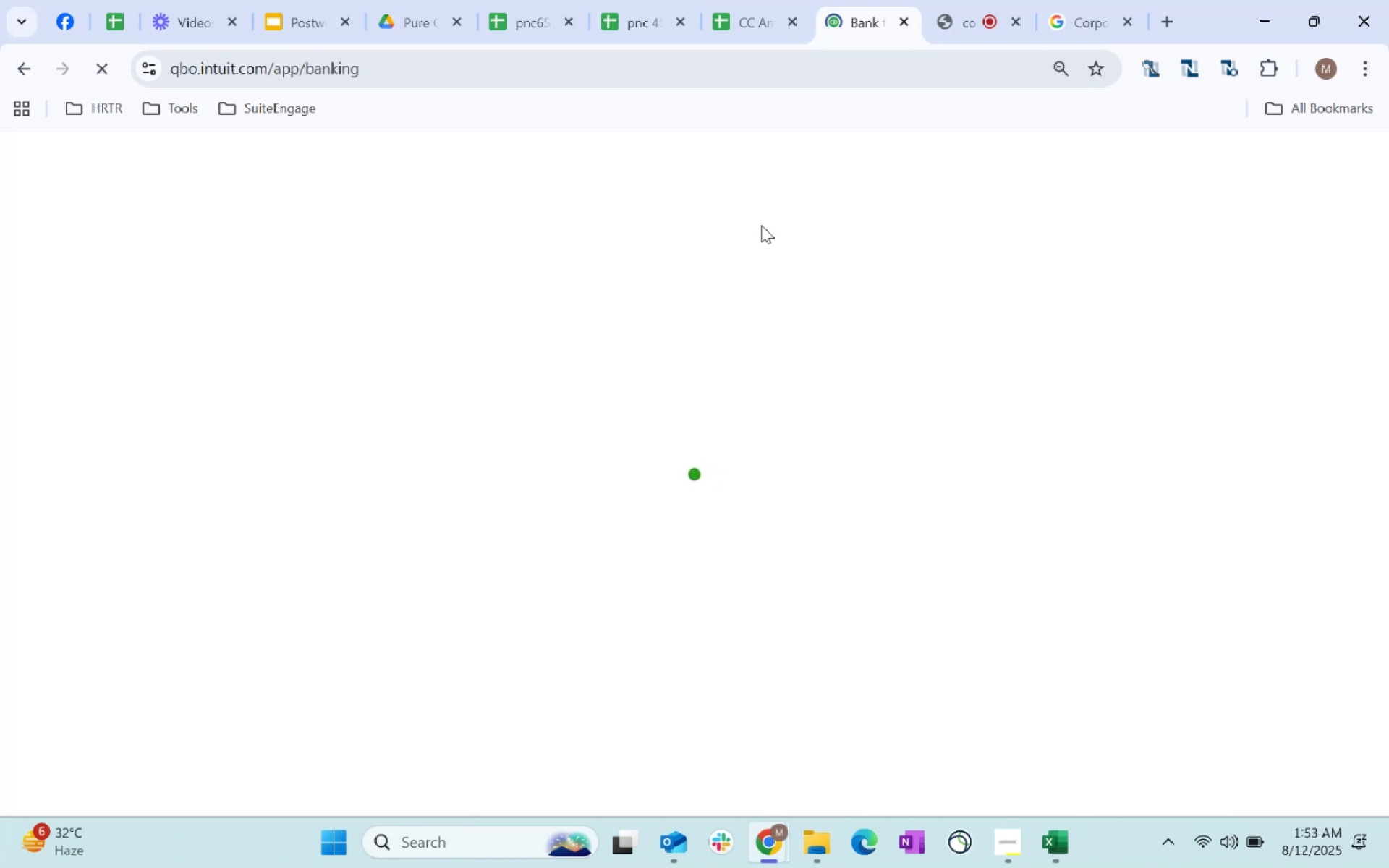 
wait(10.93)
 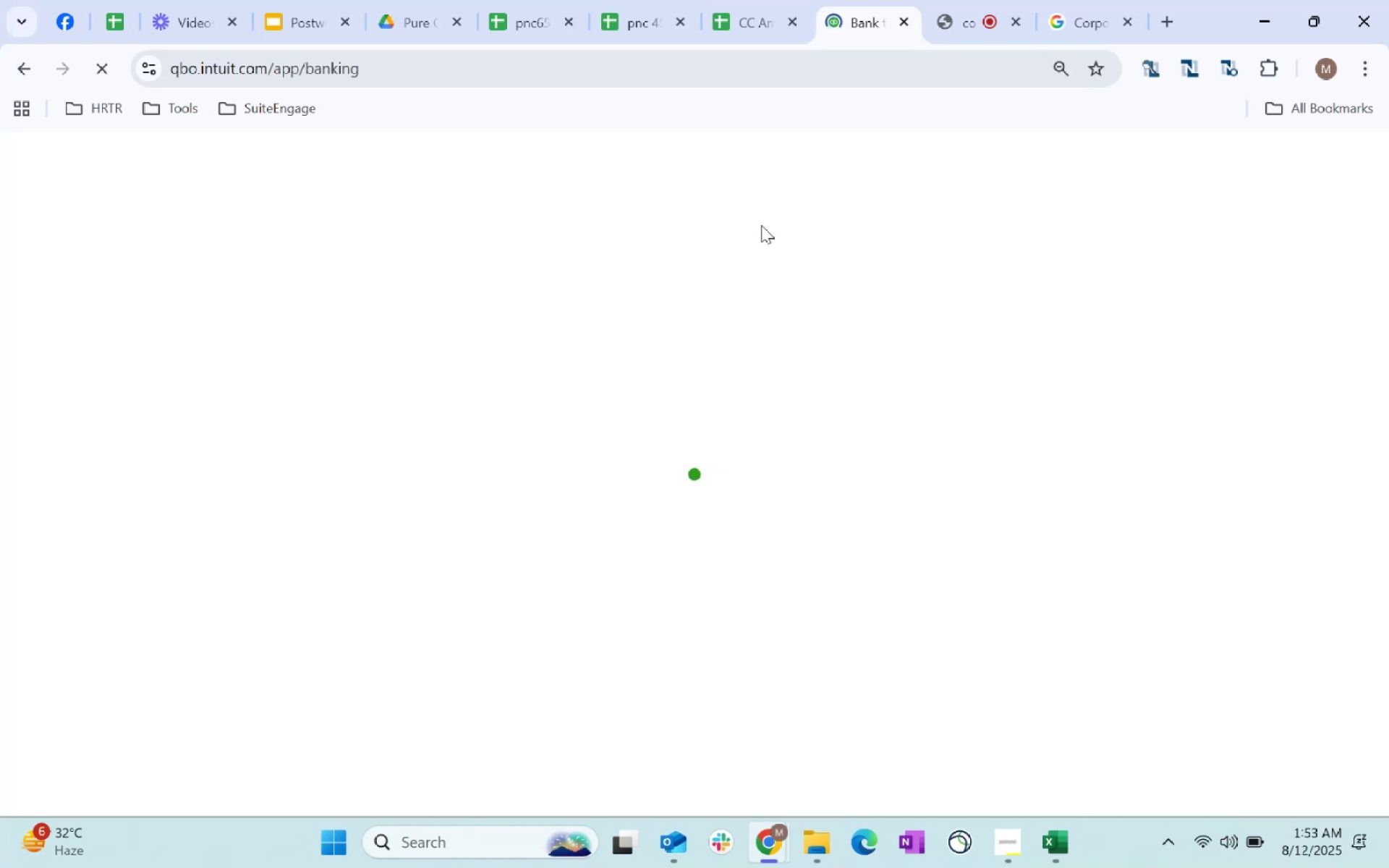 
scroll: coordinate [654, 576], scroll_direction: down, amount: 3.0
 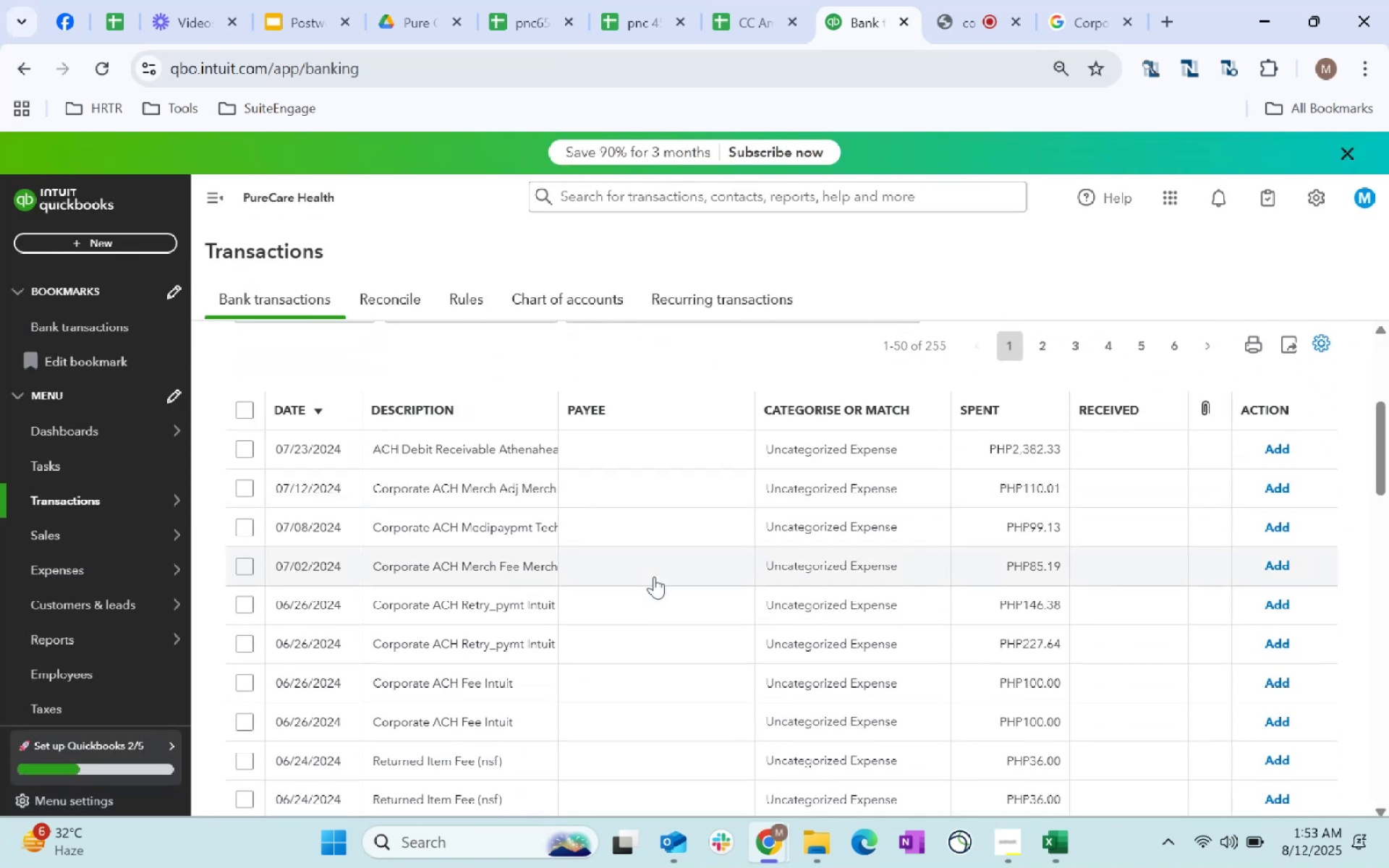 
scroll: coordinate [664, 570], scroll_direction: up, amount: 7.0
 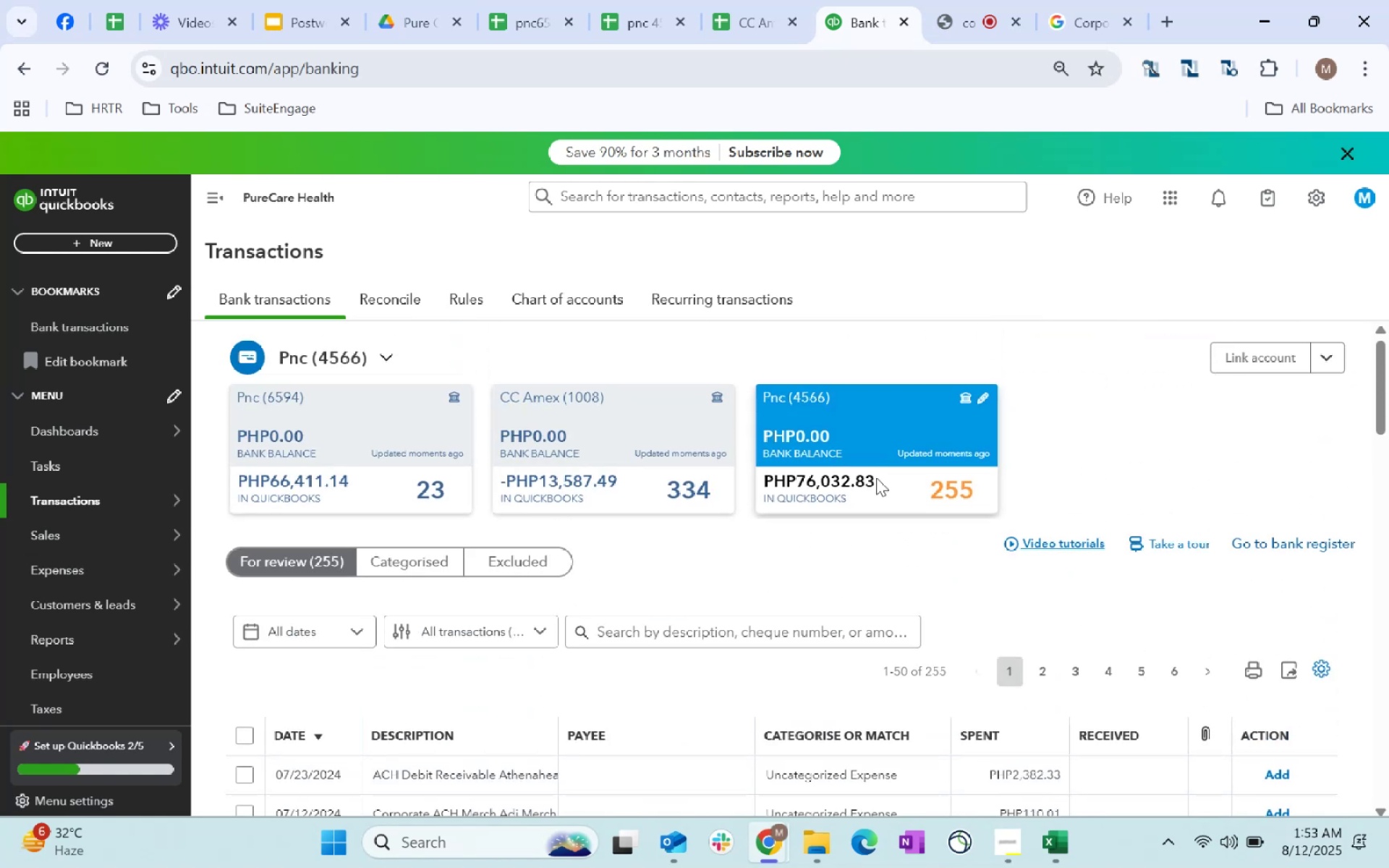 
left_click([849, 446])
 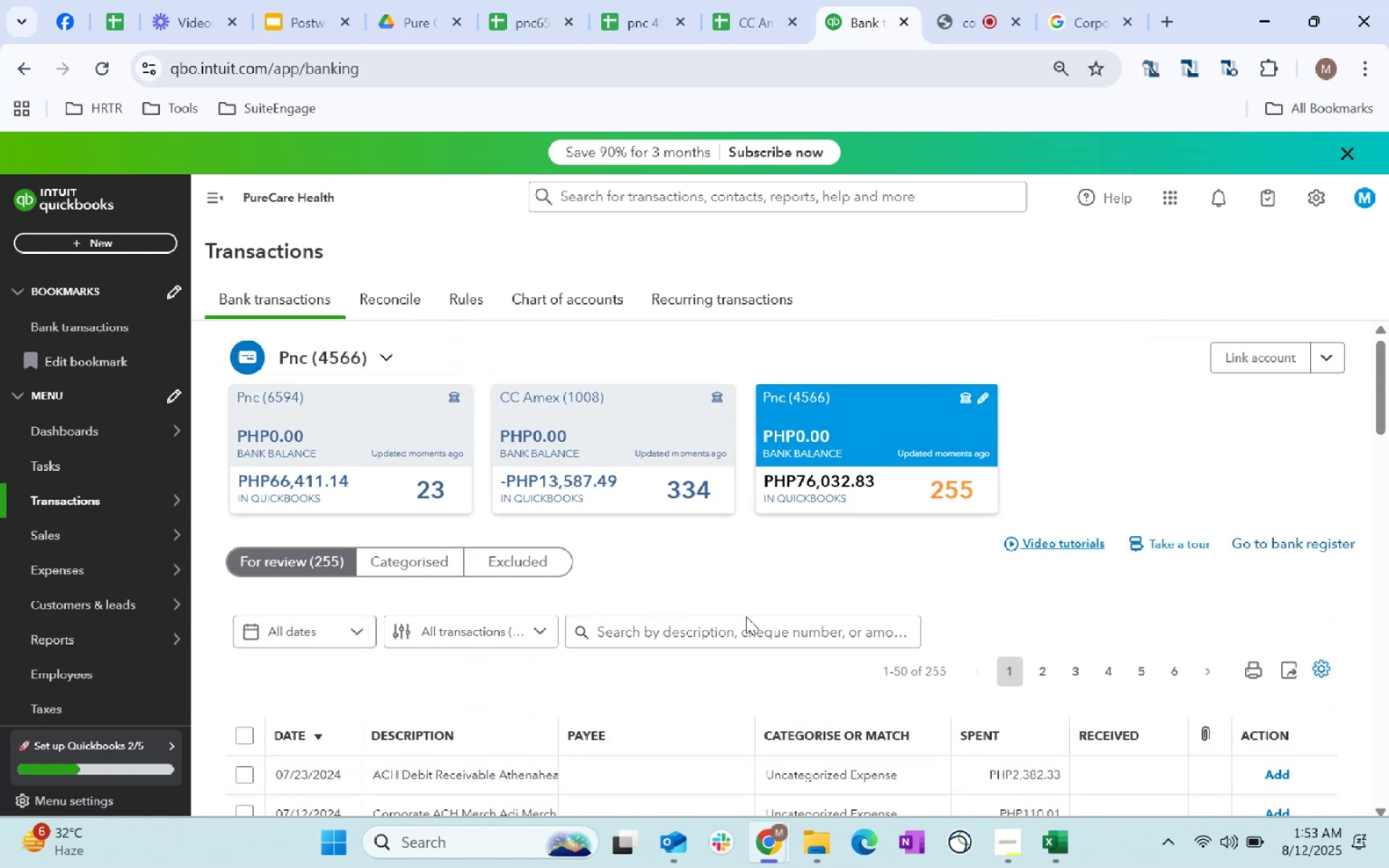 
scroll: coordinate [711, 567], scroll_direction: down, amount: 13.0
 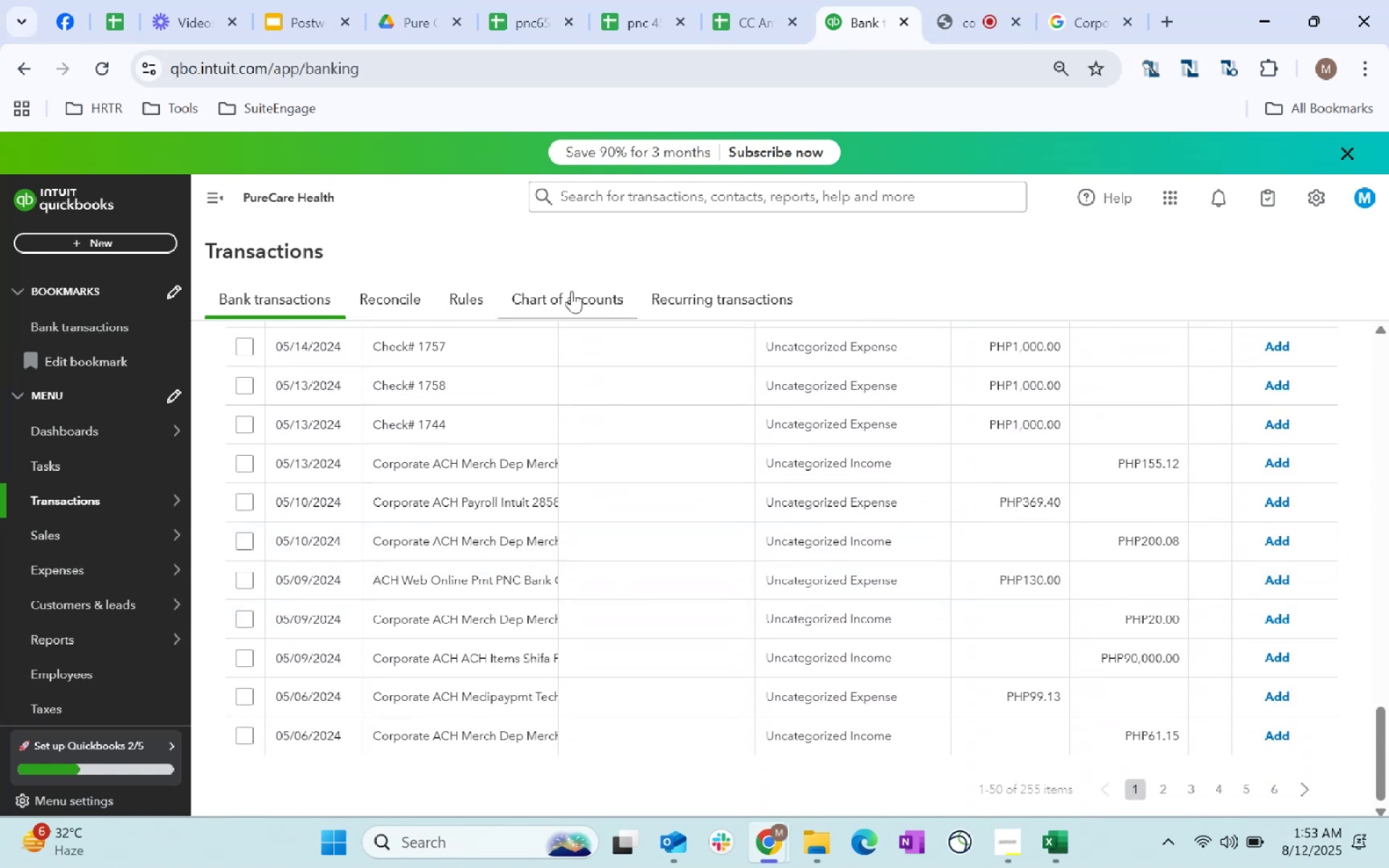 
scroll: coordinate [605, 469], scroll_direction: up, amount: 24.0
 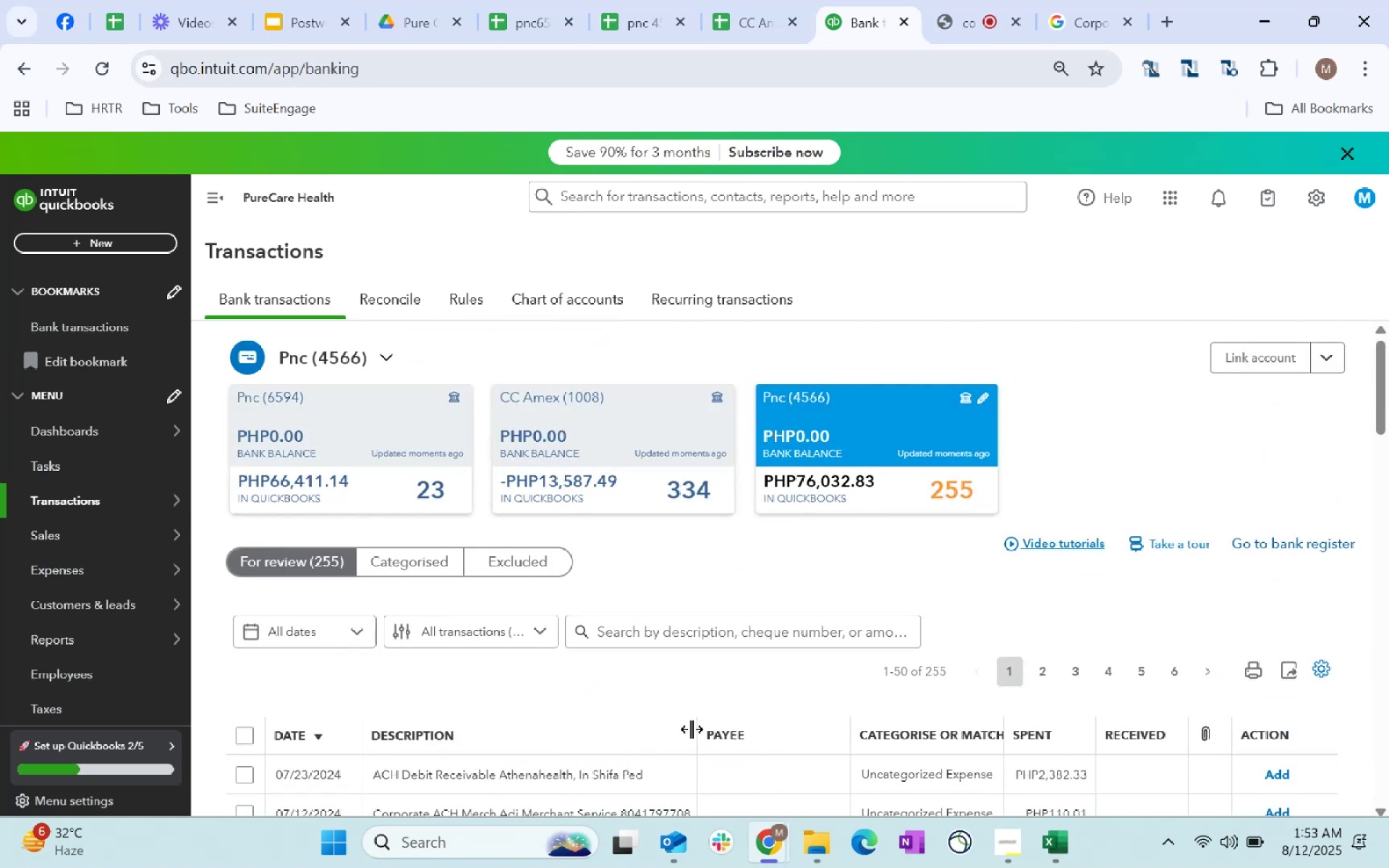 
hold_key(key=ControlLeft, duration=1.02)
scroll: coordinate [607, 613], scroll_direction: down, amount: 16.0
 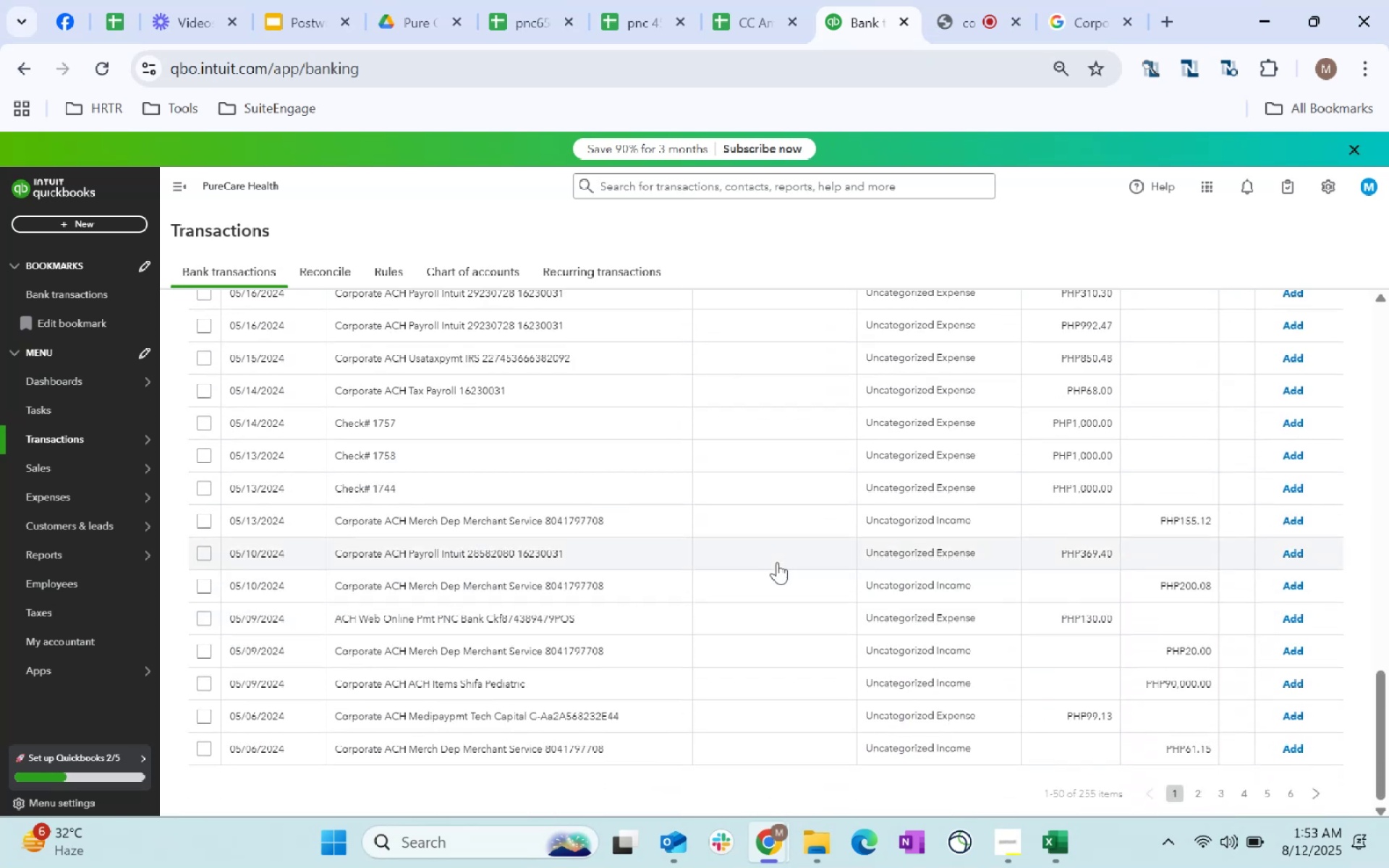 
left_click([770, 591])
 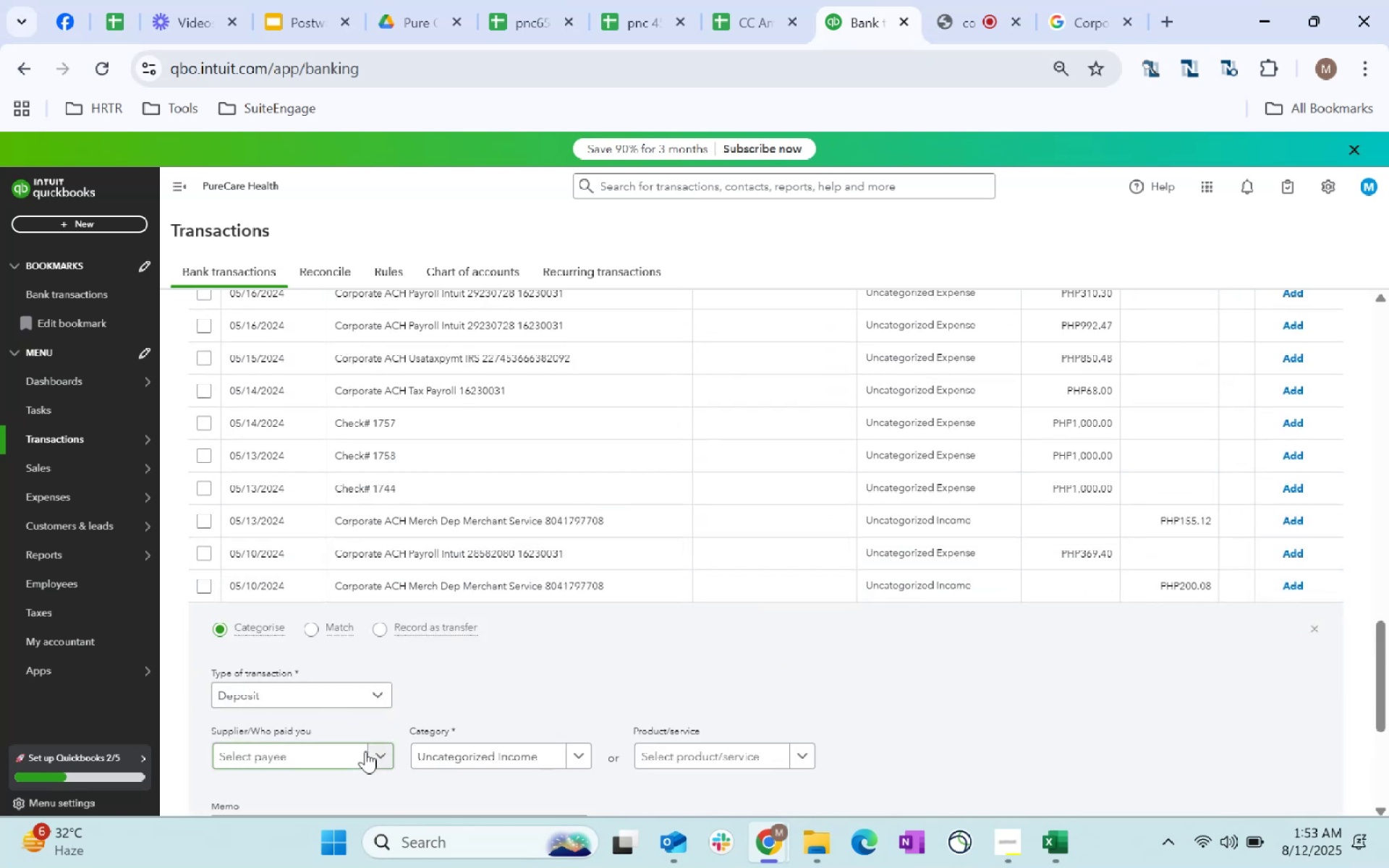 
left_click([365, 751])
 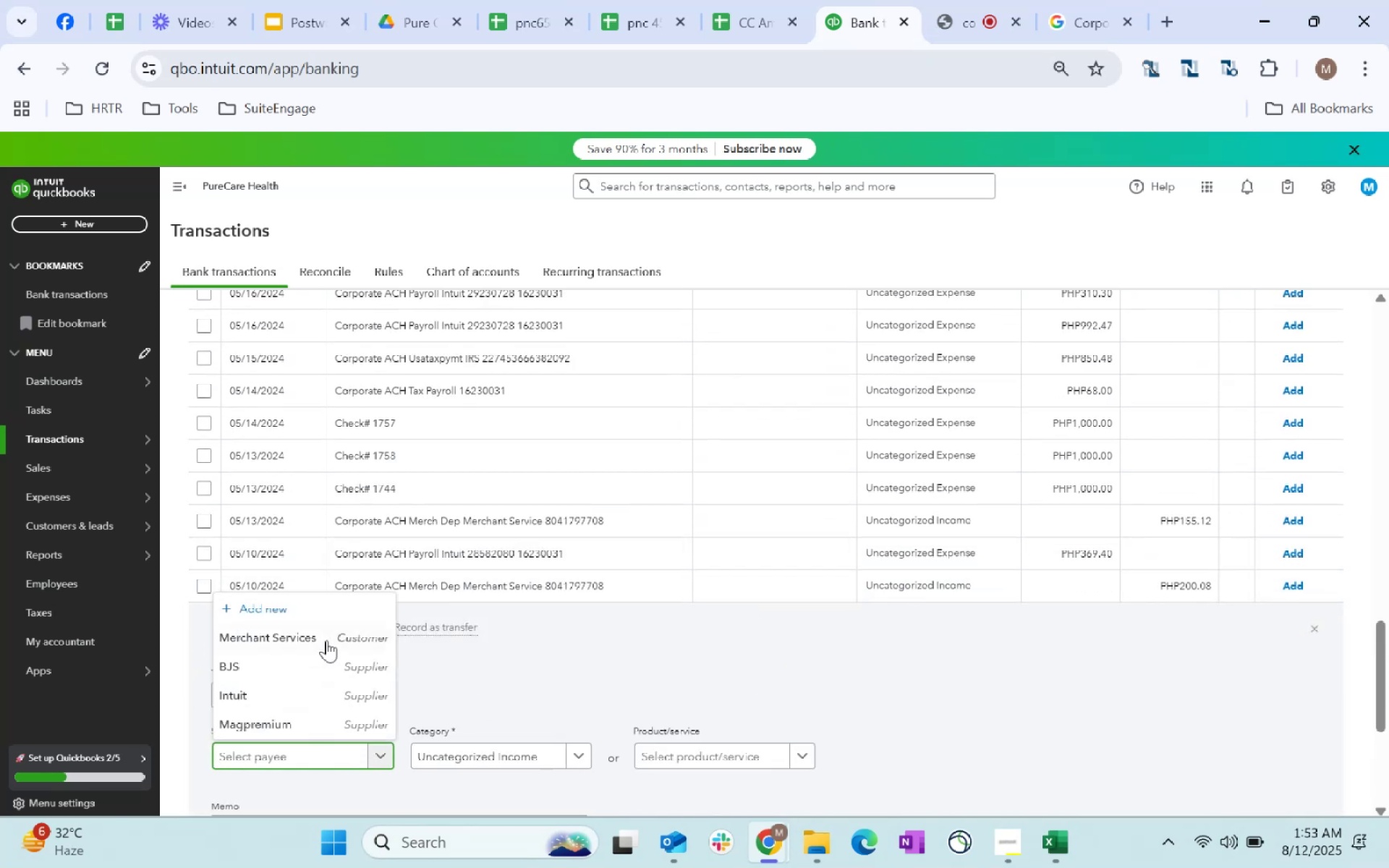 
left_click([325, 639])
 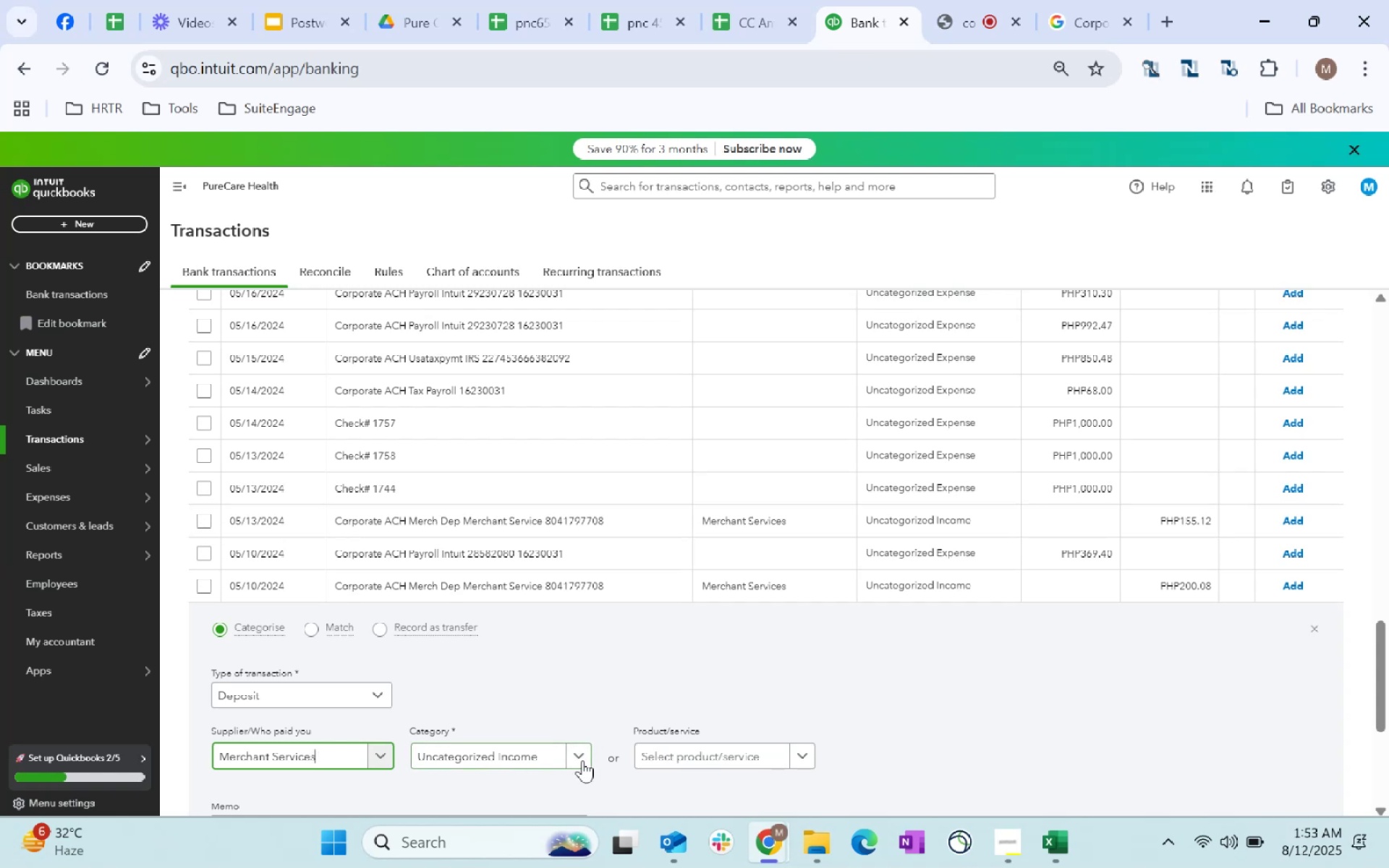 
left_click([582, 760])
 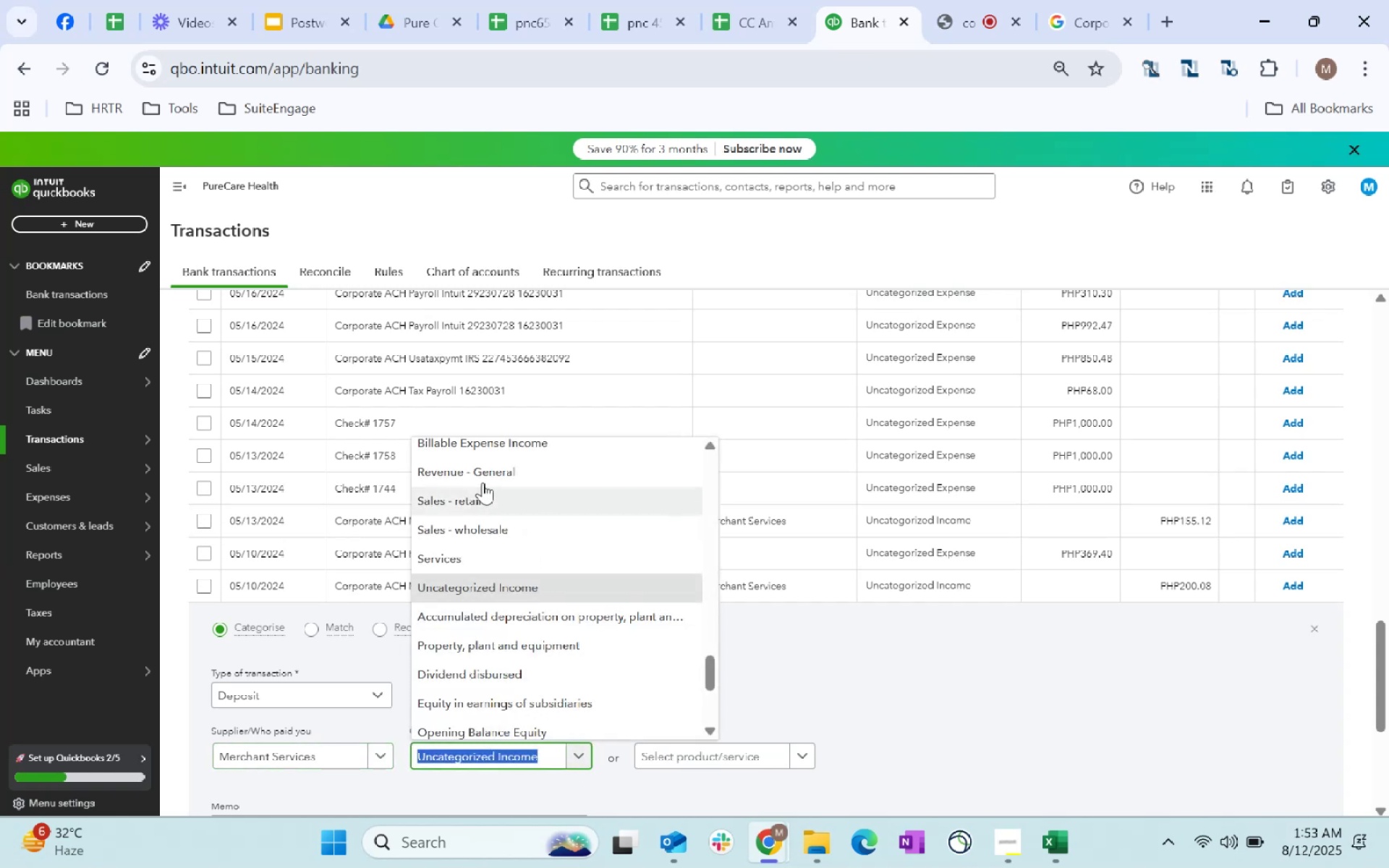 
left_click([478, 472])
 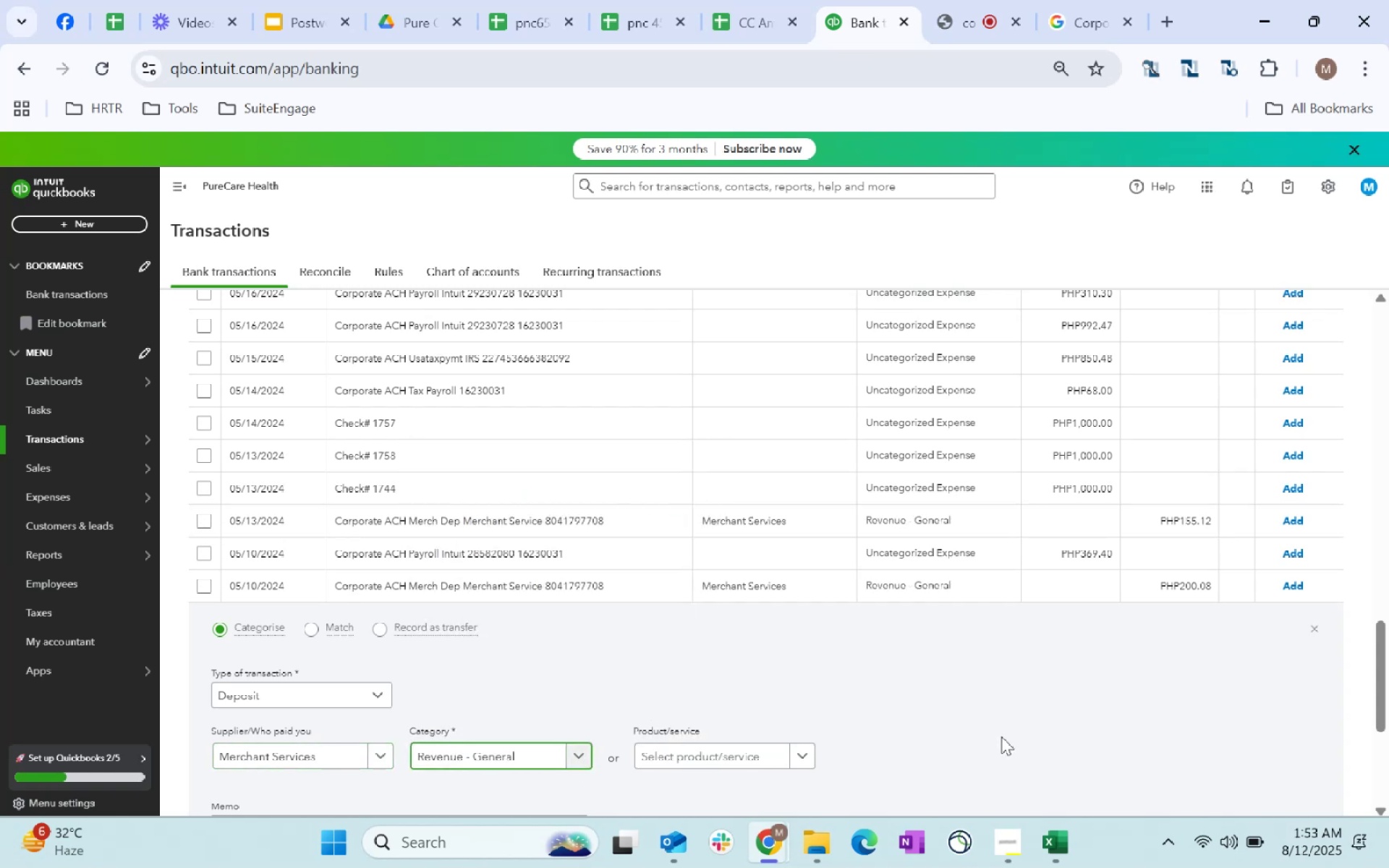 
left_click([1001, 735])
 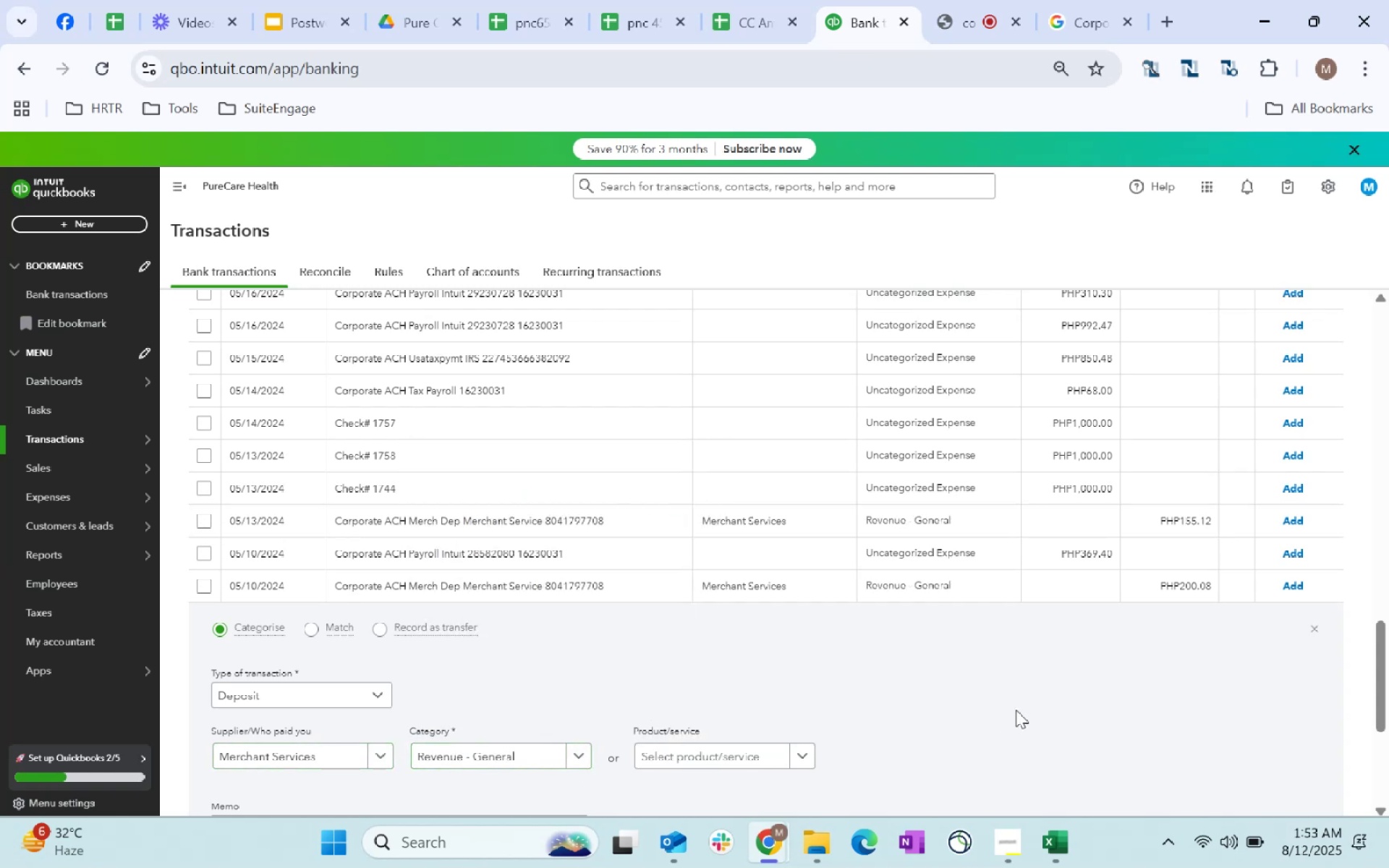 
scroll: coordinate [1016, 710], scroll_direction: down, amount: 1.0
 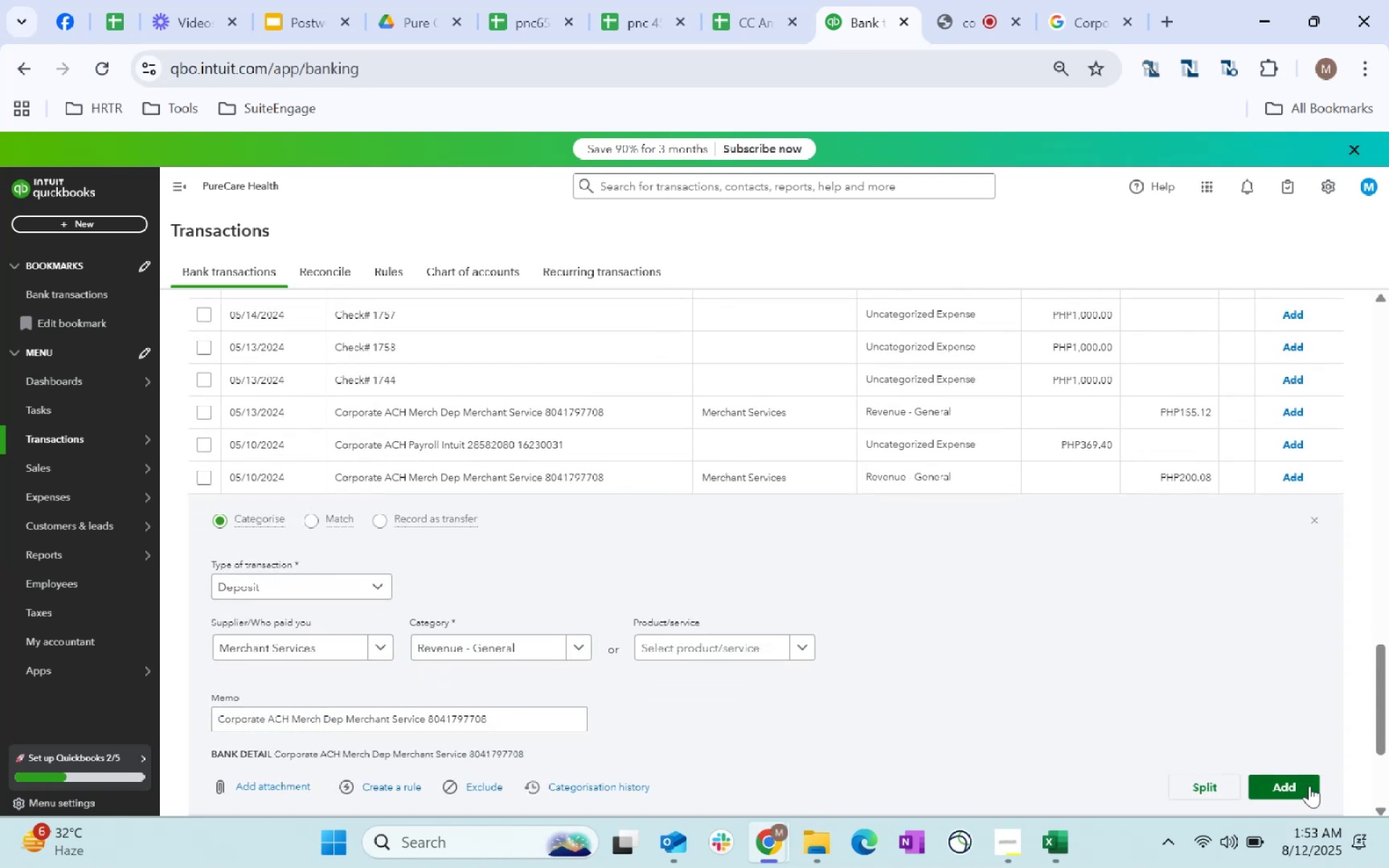 
wait(6.54)
 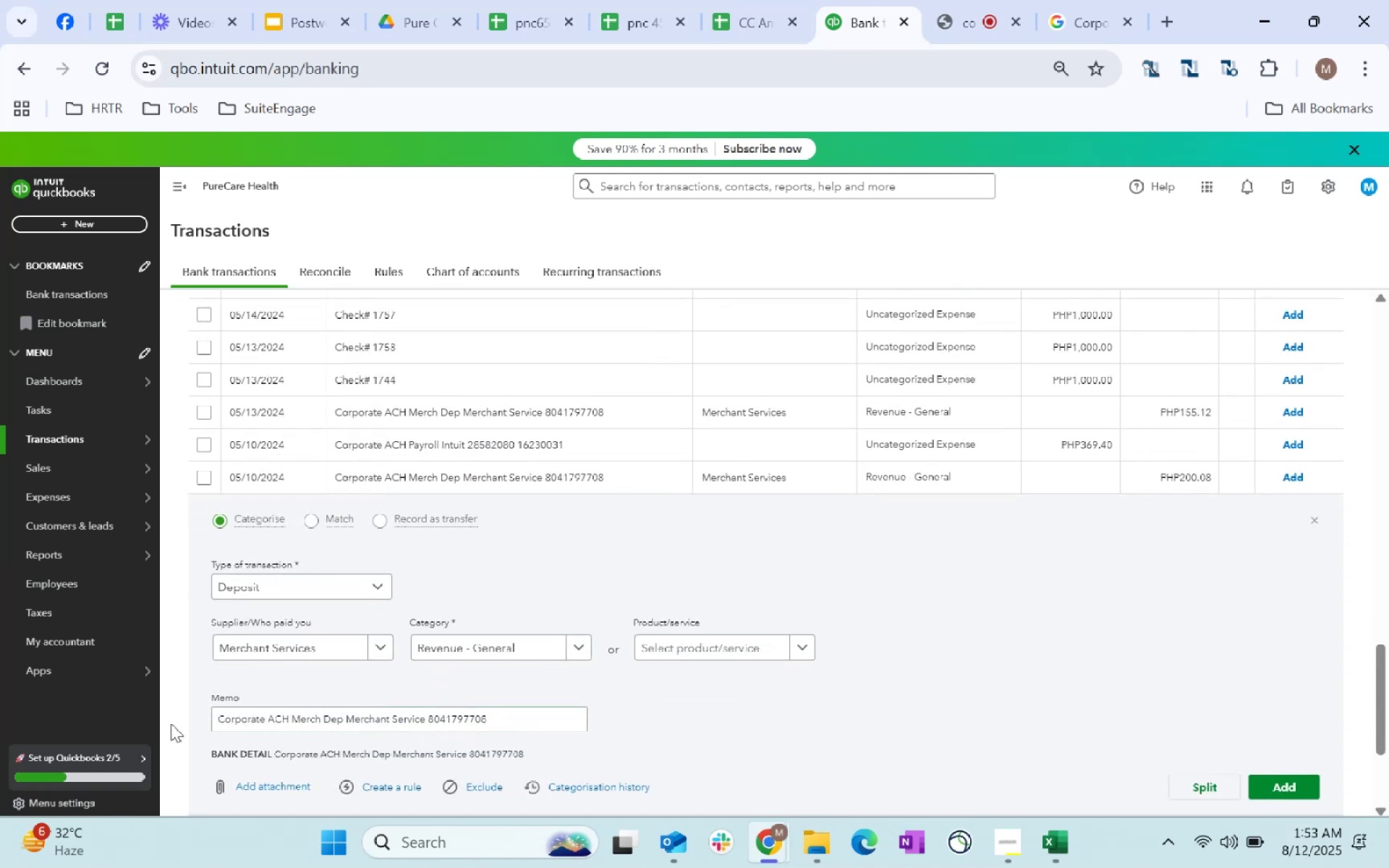 
left_click([1309, 786])
 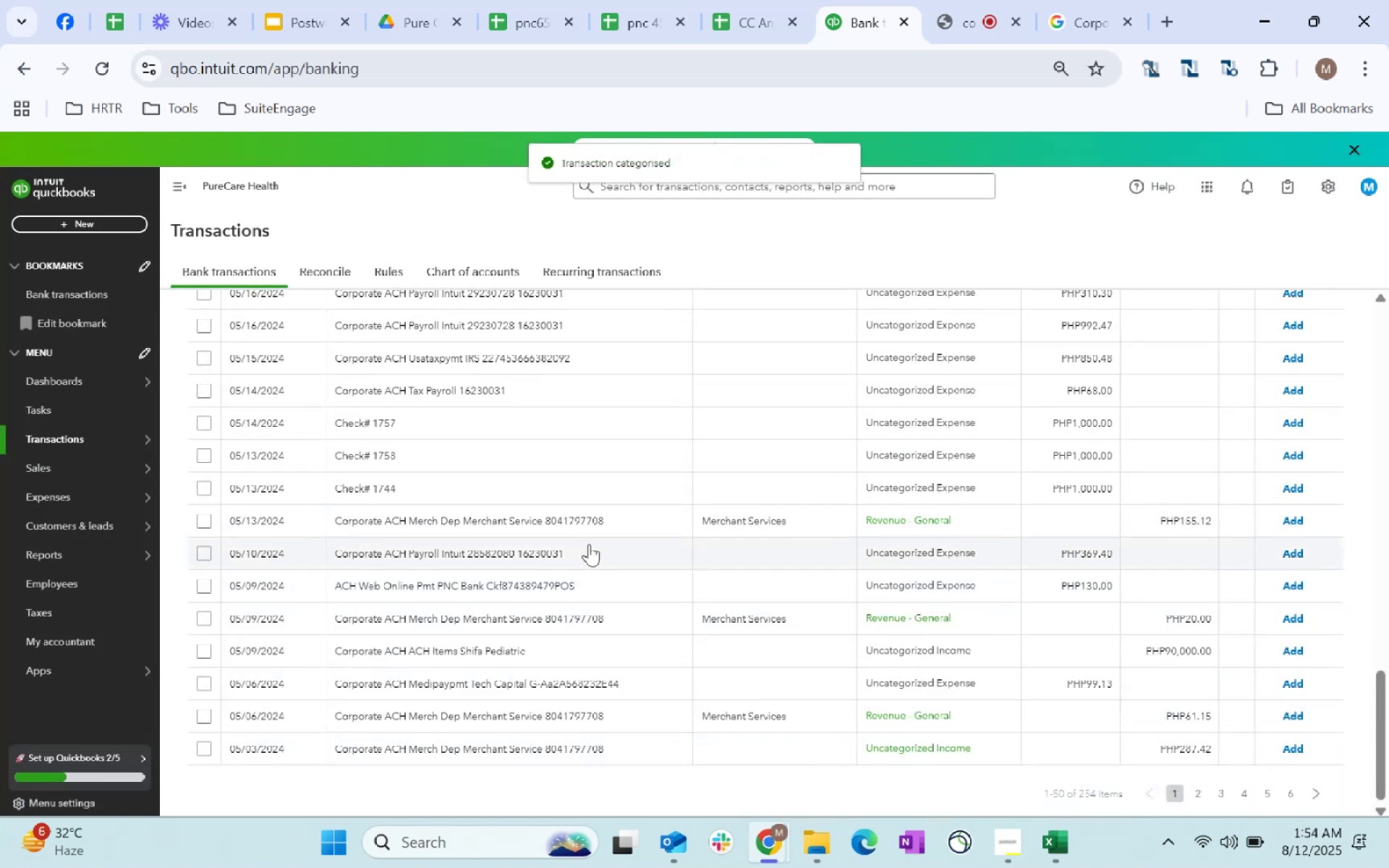 
left_click([207, 523])
 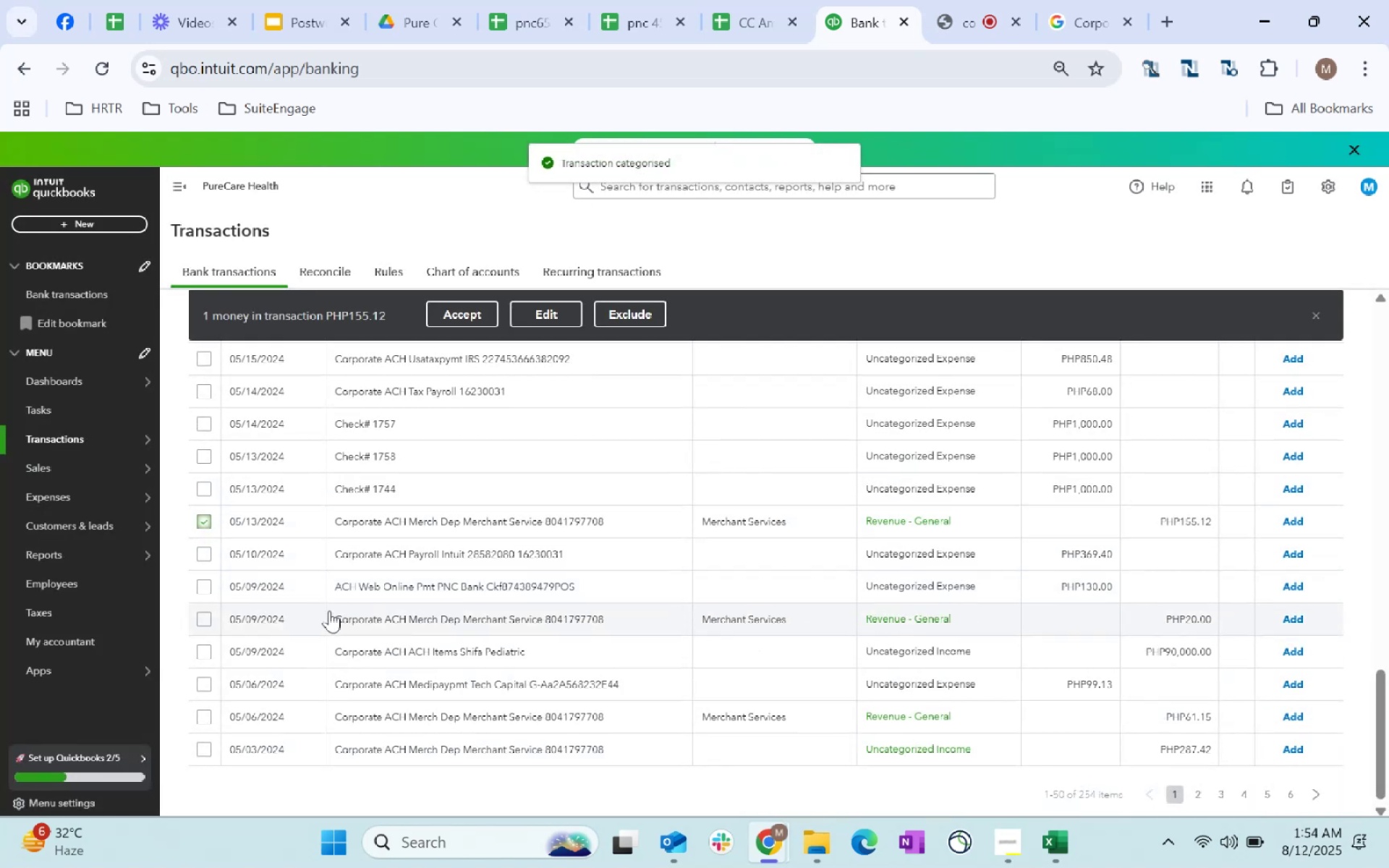 
left_click([205, 618])
 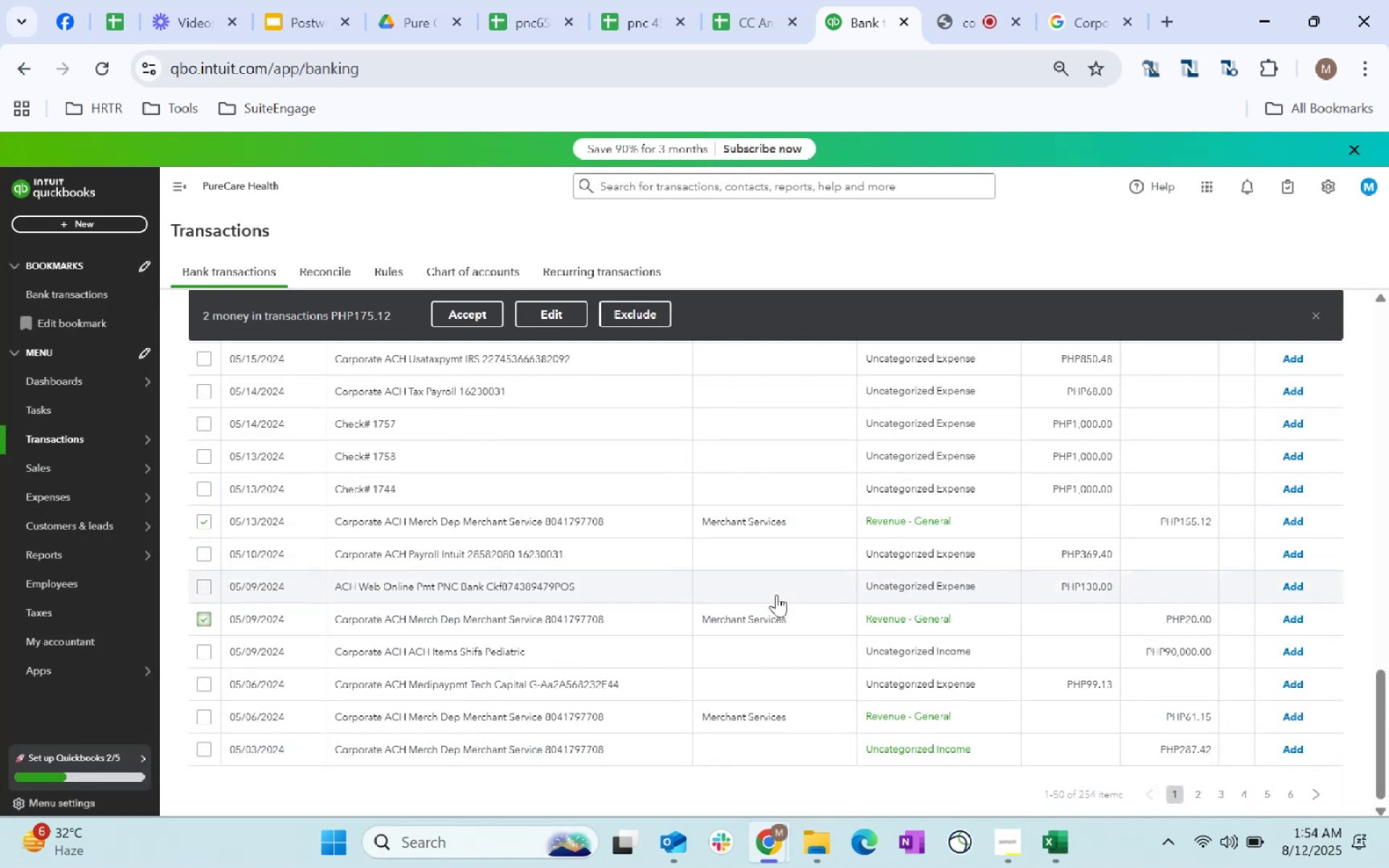 
scroll: coordinate [797, 720], scroll_direction: down, amount: 7.0
 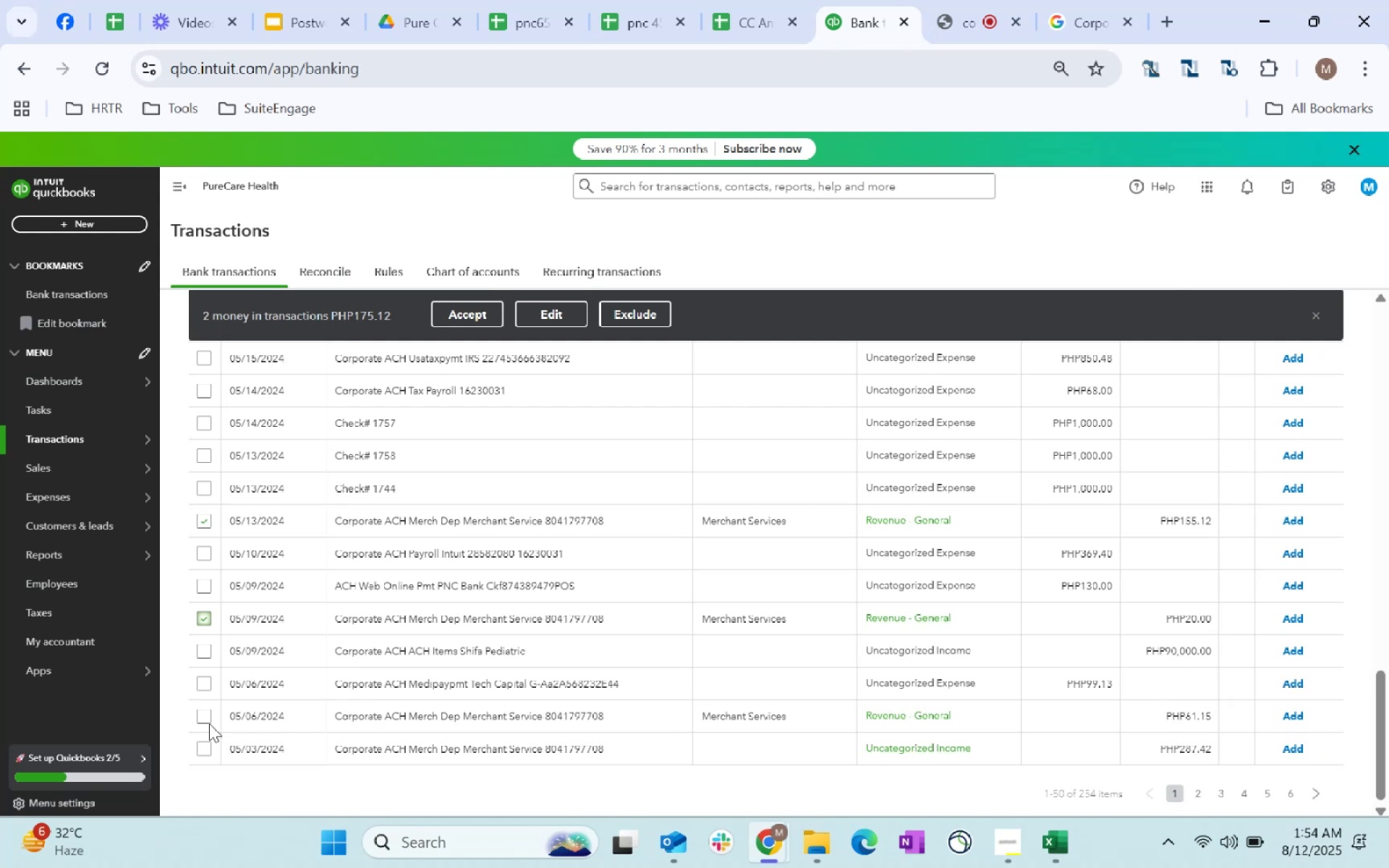 
left_click([204, 721])
 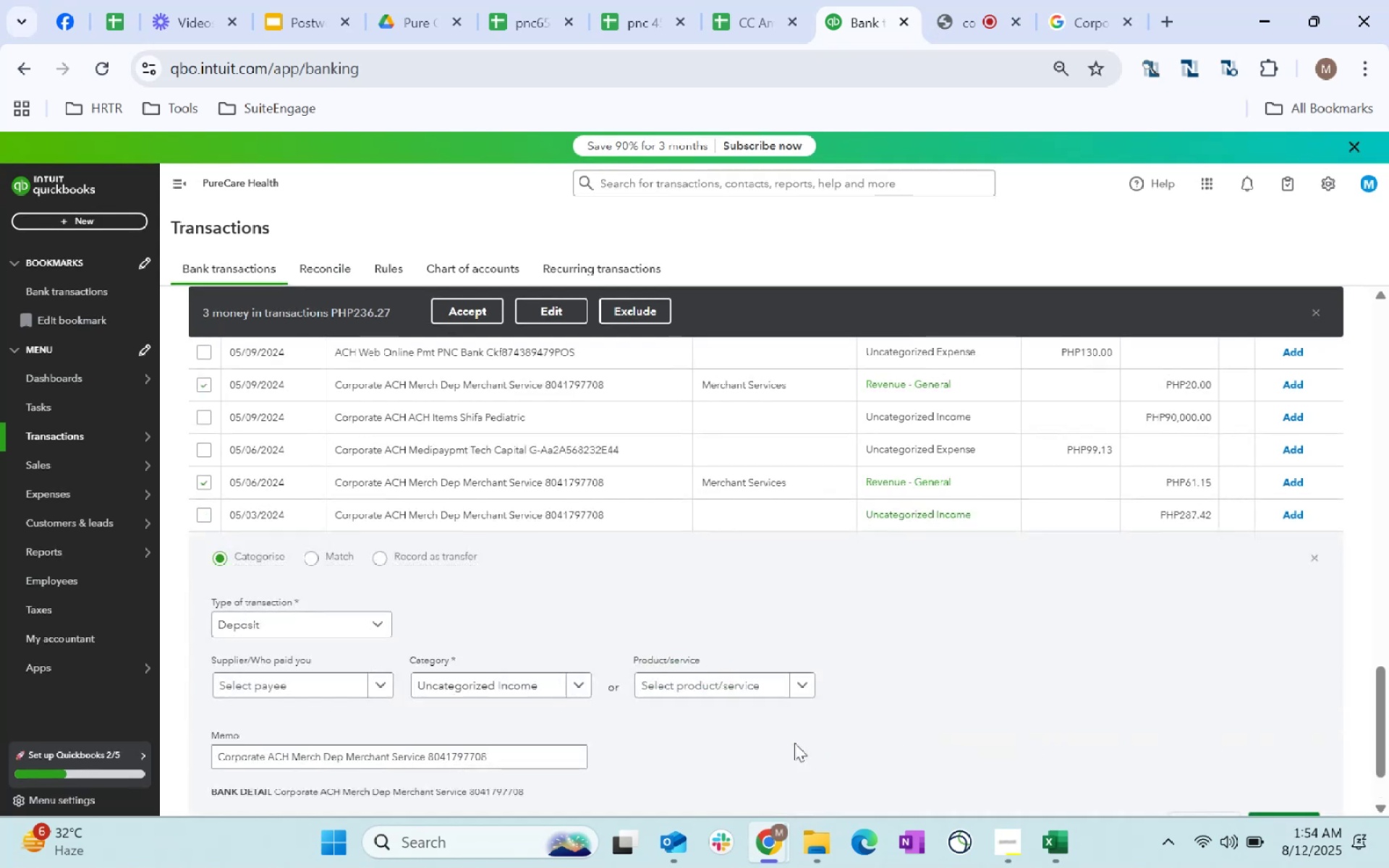 
left_click([344, 673])
 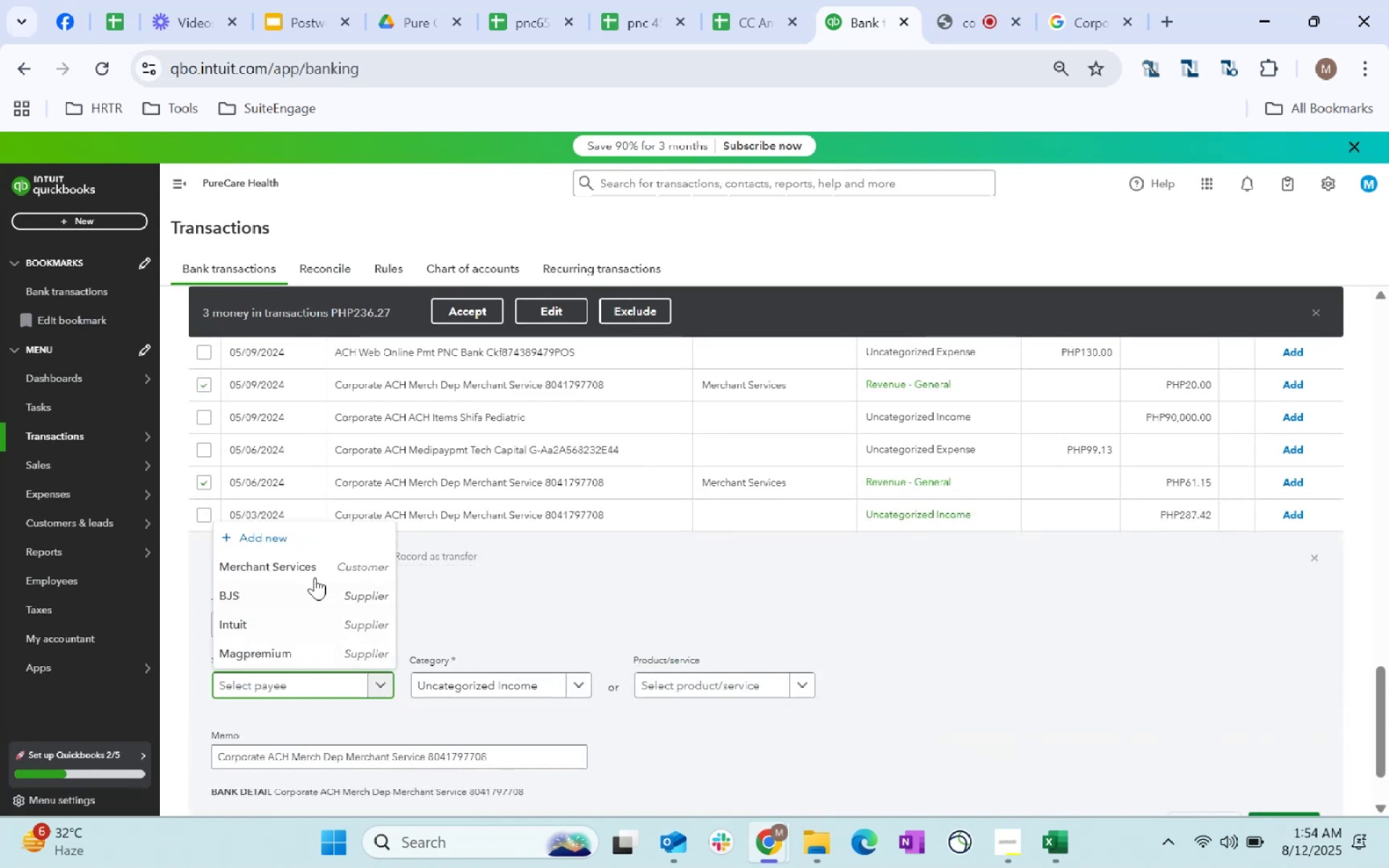 
left_click([313, 566])
 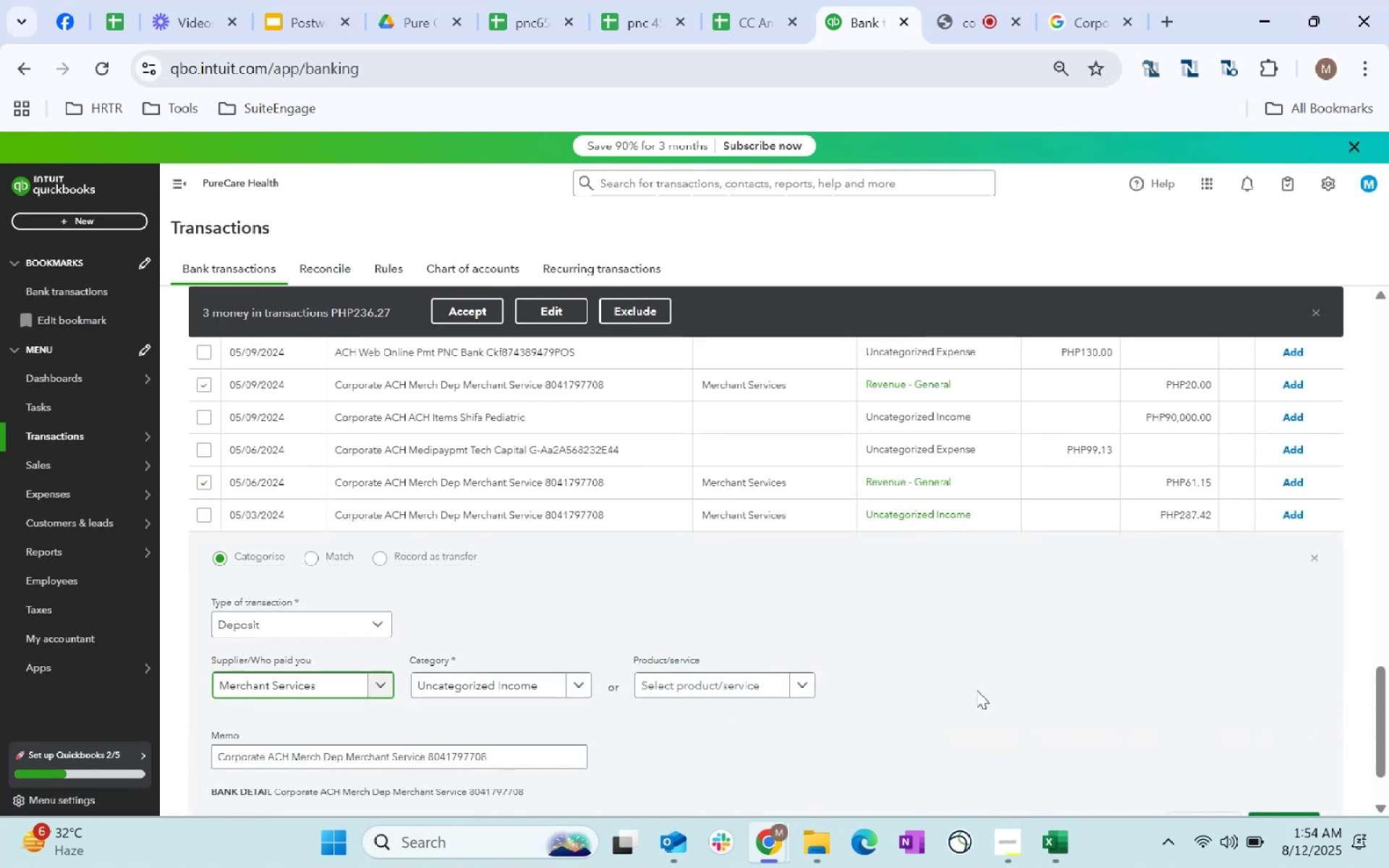 
scroll: coordinate [1058, 672], scroll_direction: down, amount: 3.0
 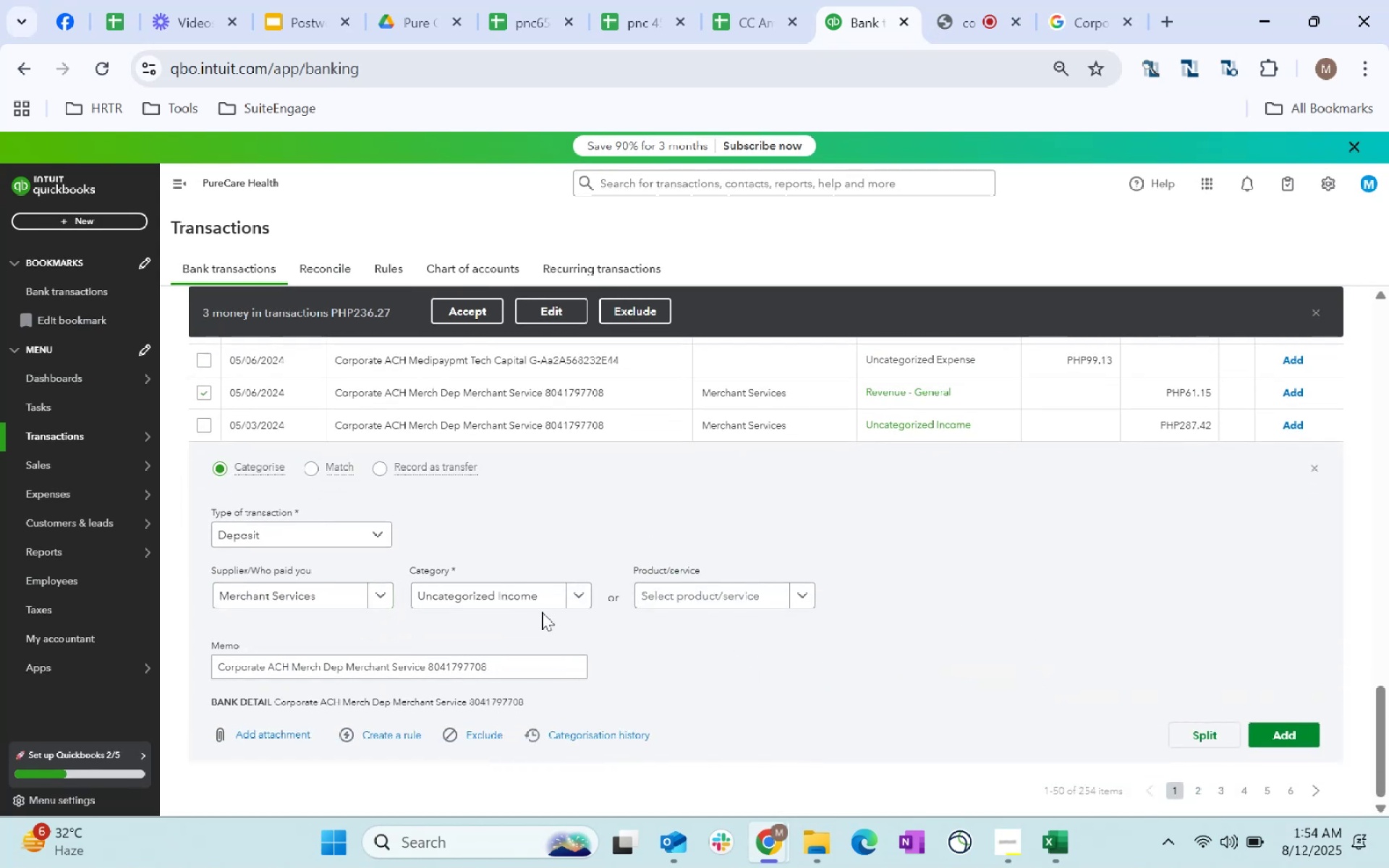 
left_click([534, 592])
 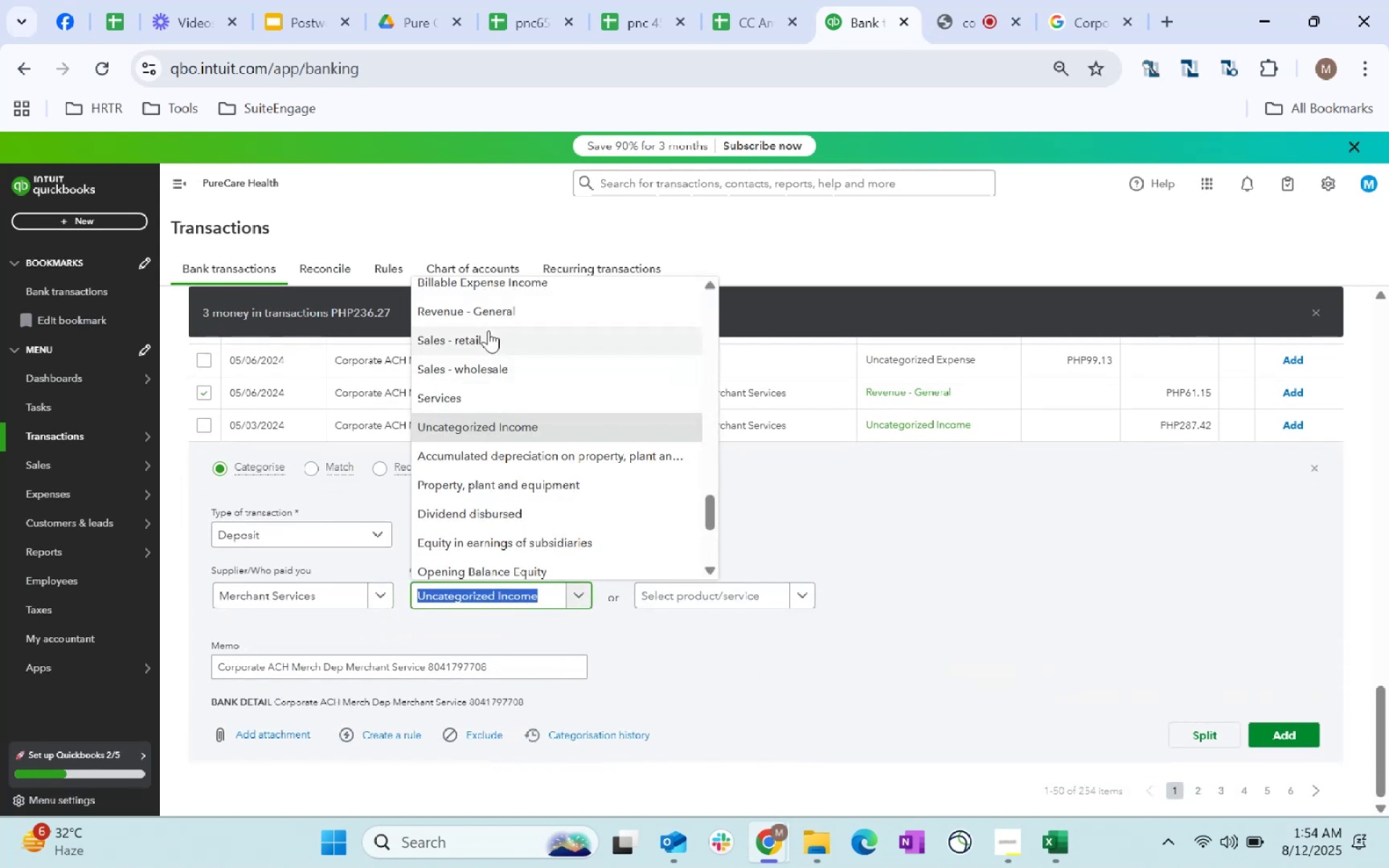 
left_click([488, 313])
 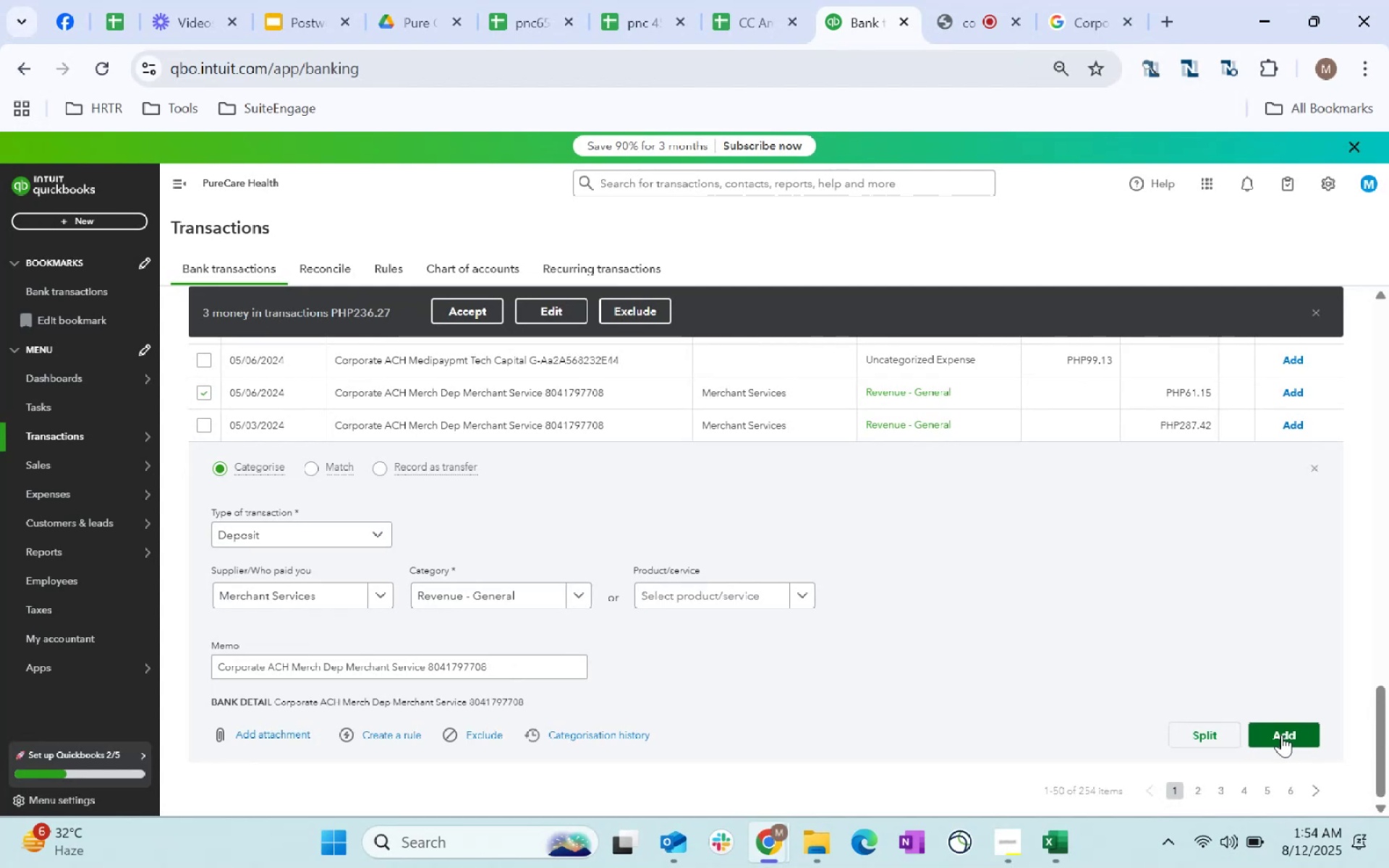 
left_click([306, 530])
 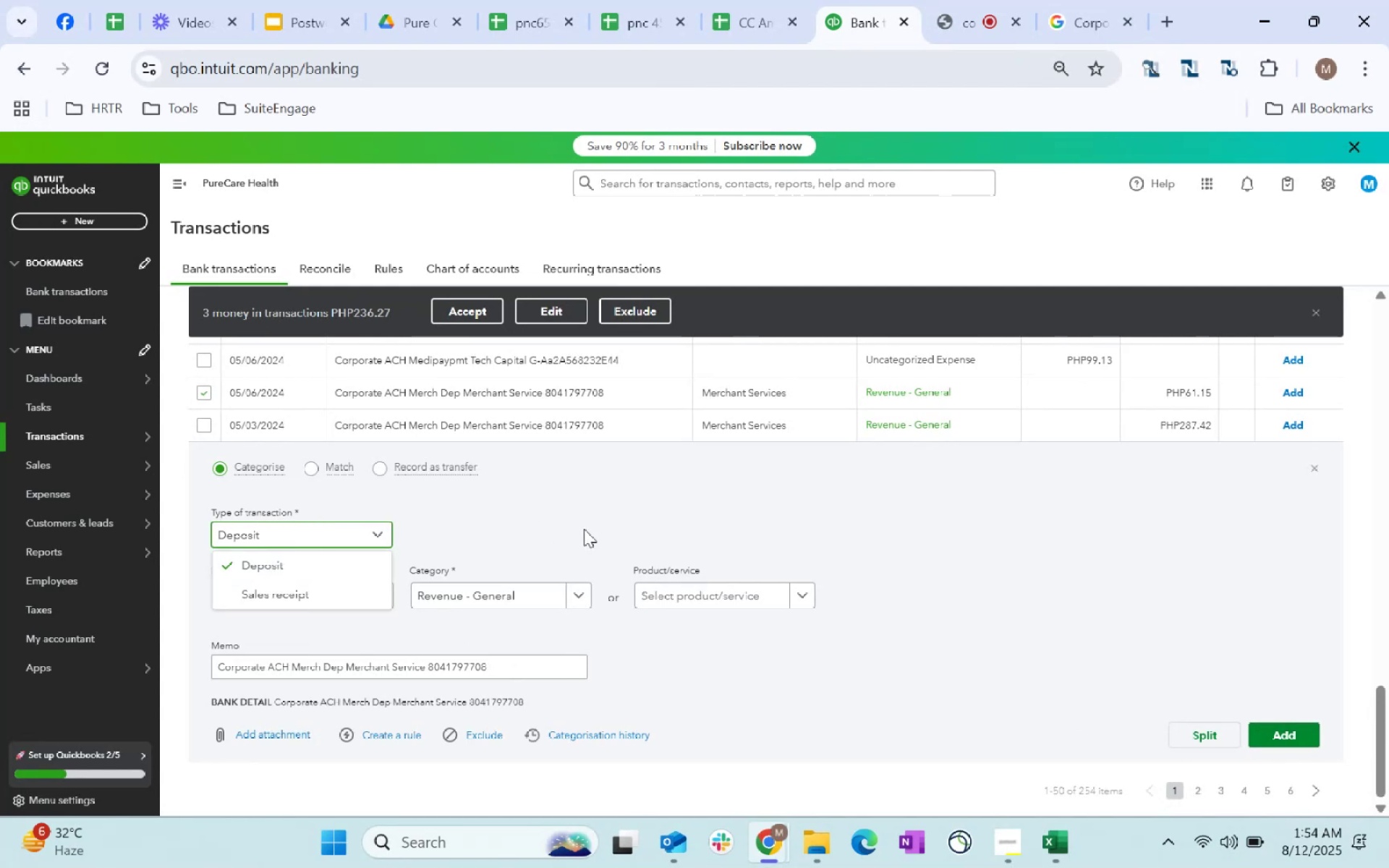 
left_click([584, 529])
 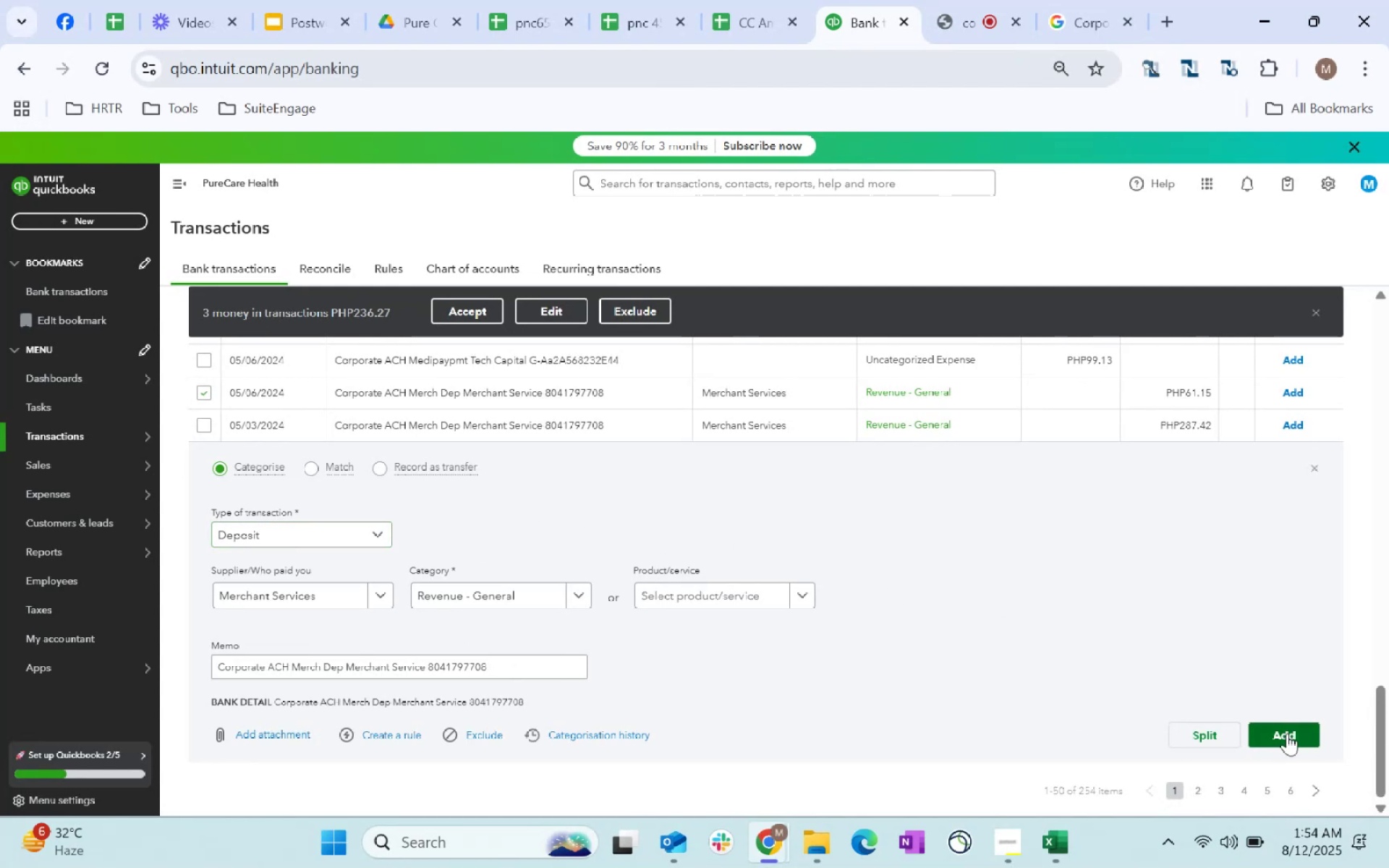 
wait(5.09)
 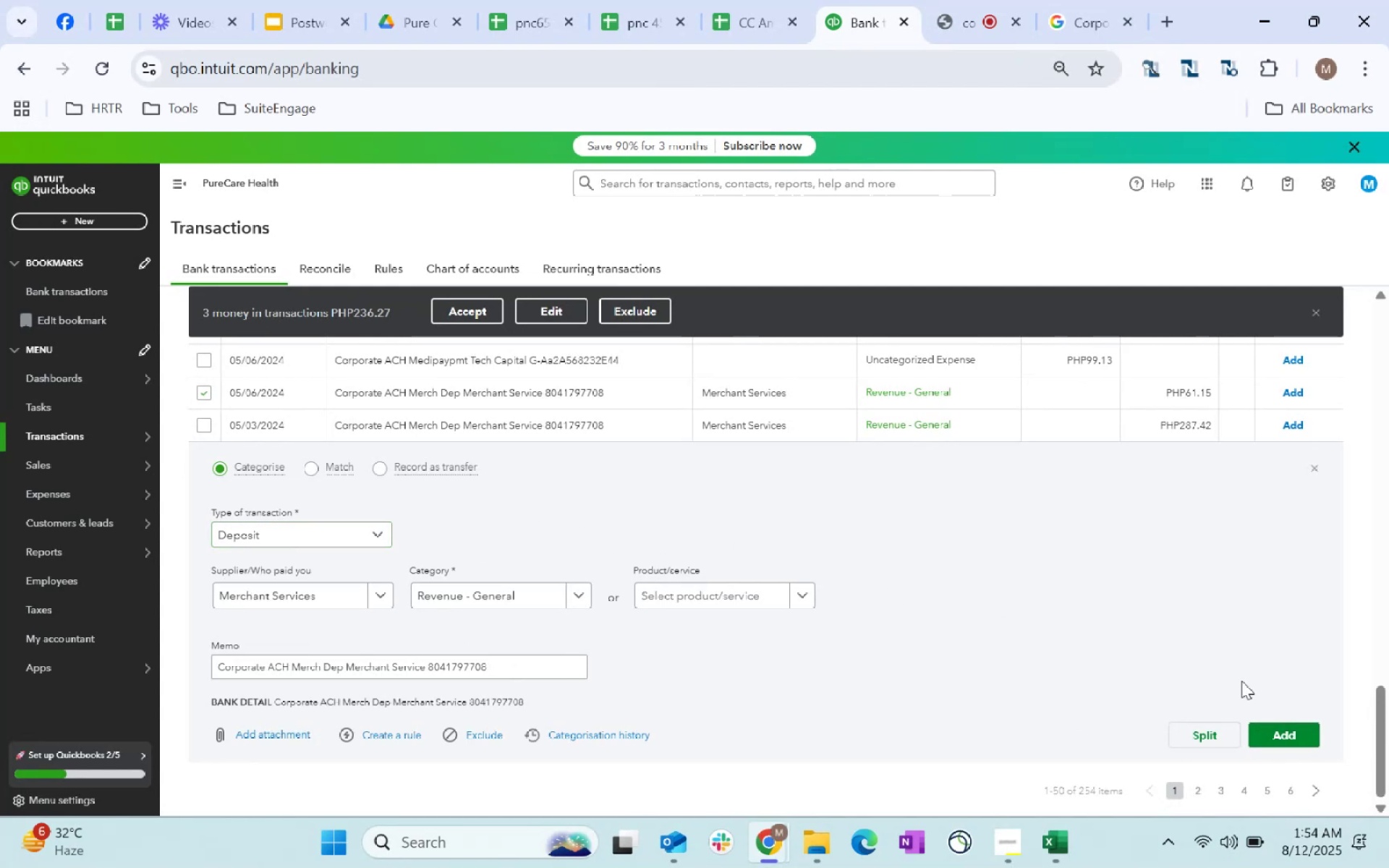 
left_click([1287, 733])
 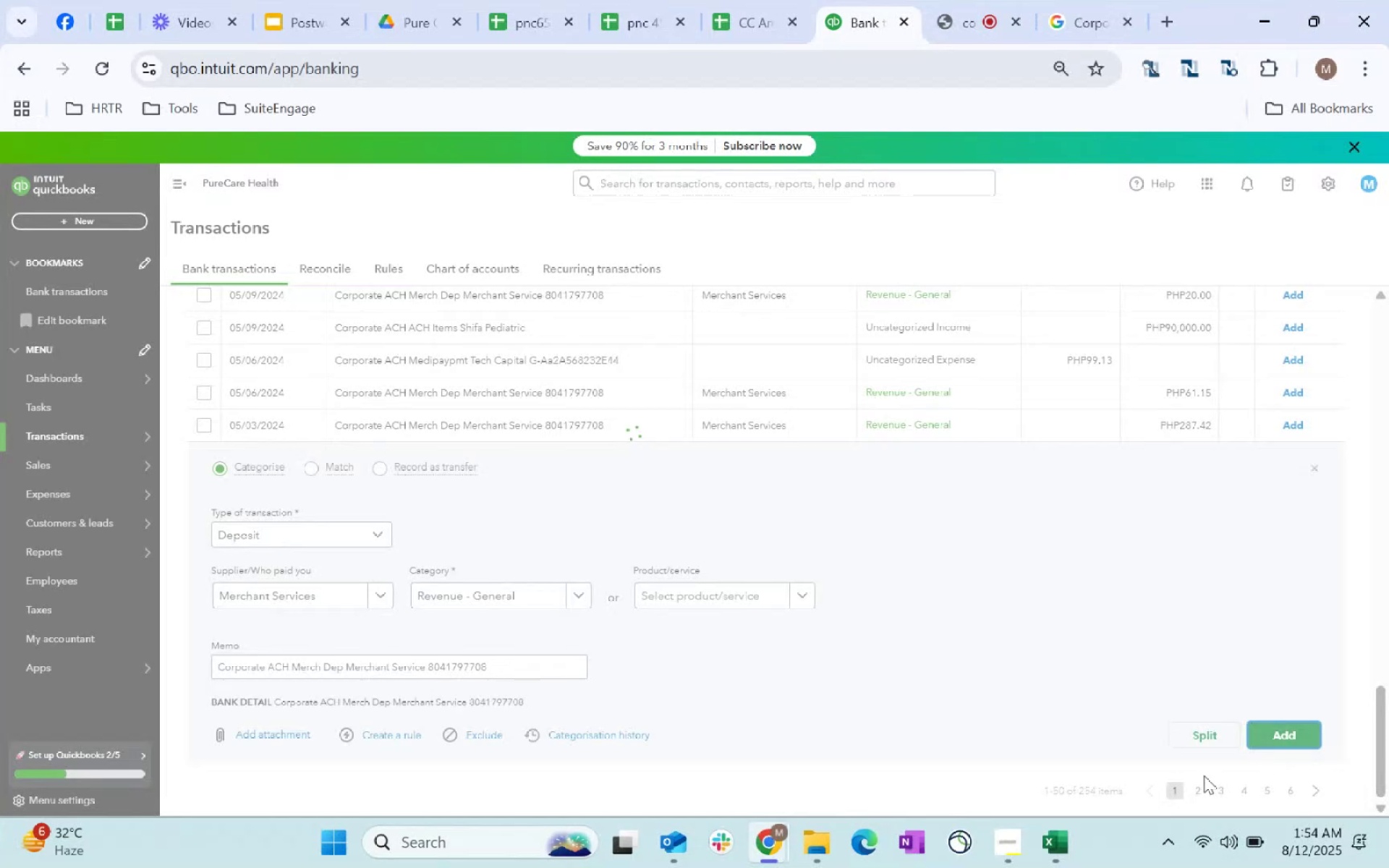 
mouse_move([867, 599])
 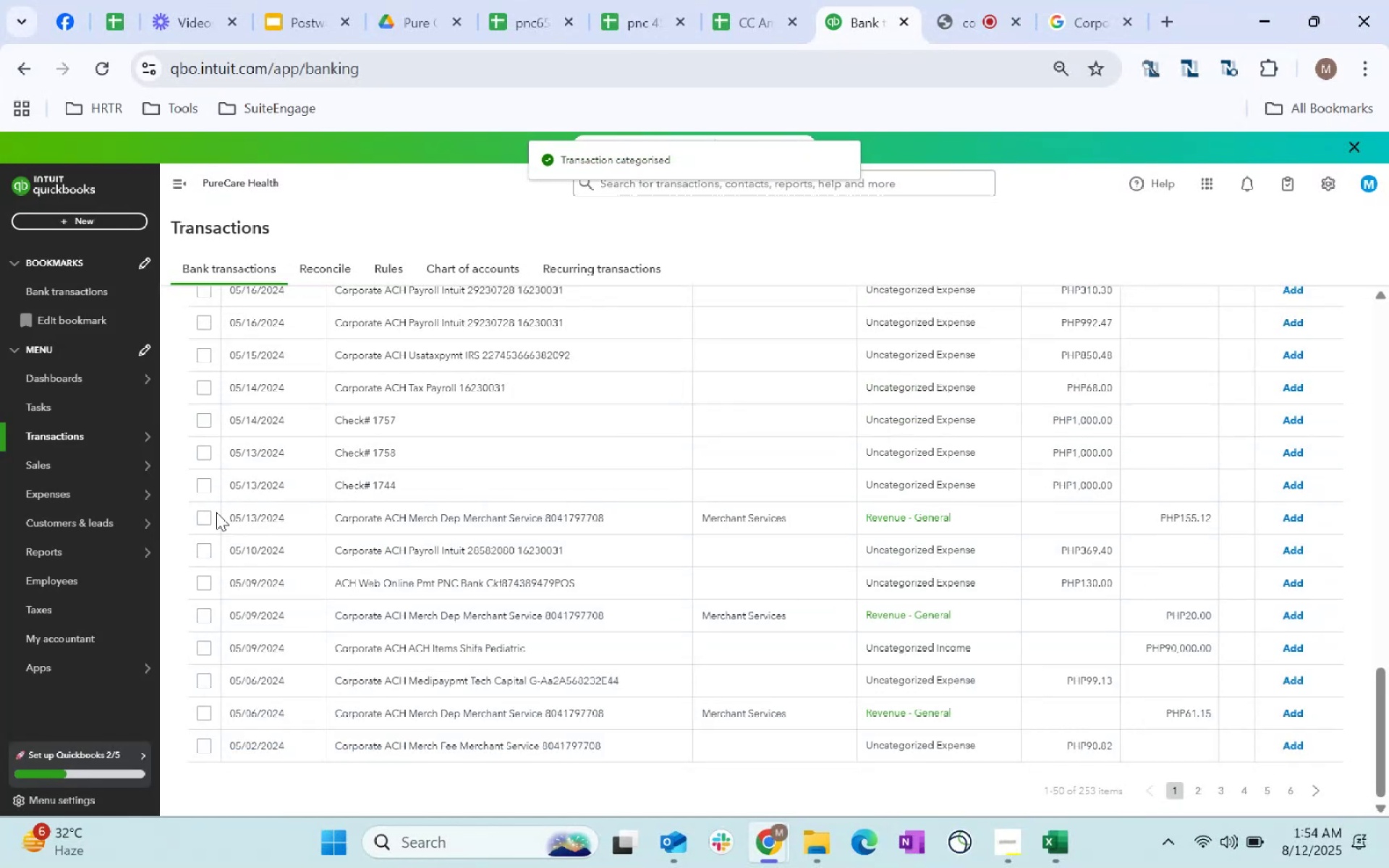 
left_click([210, 512])
 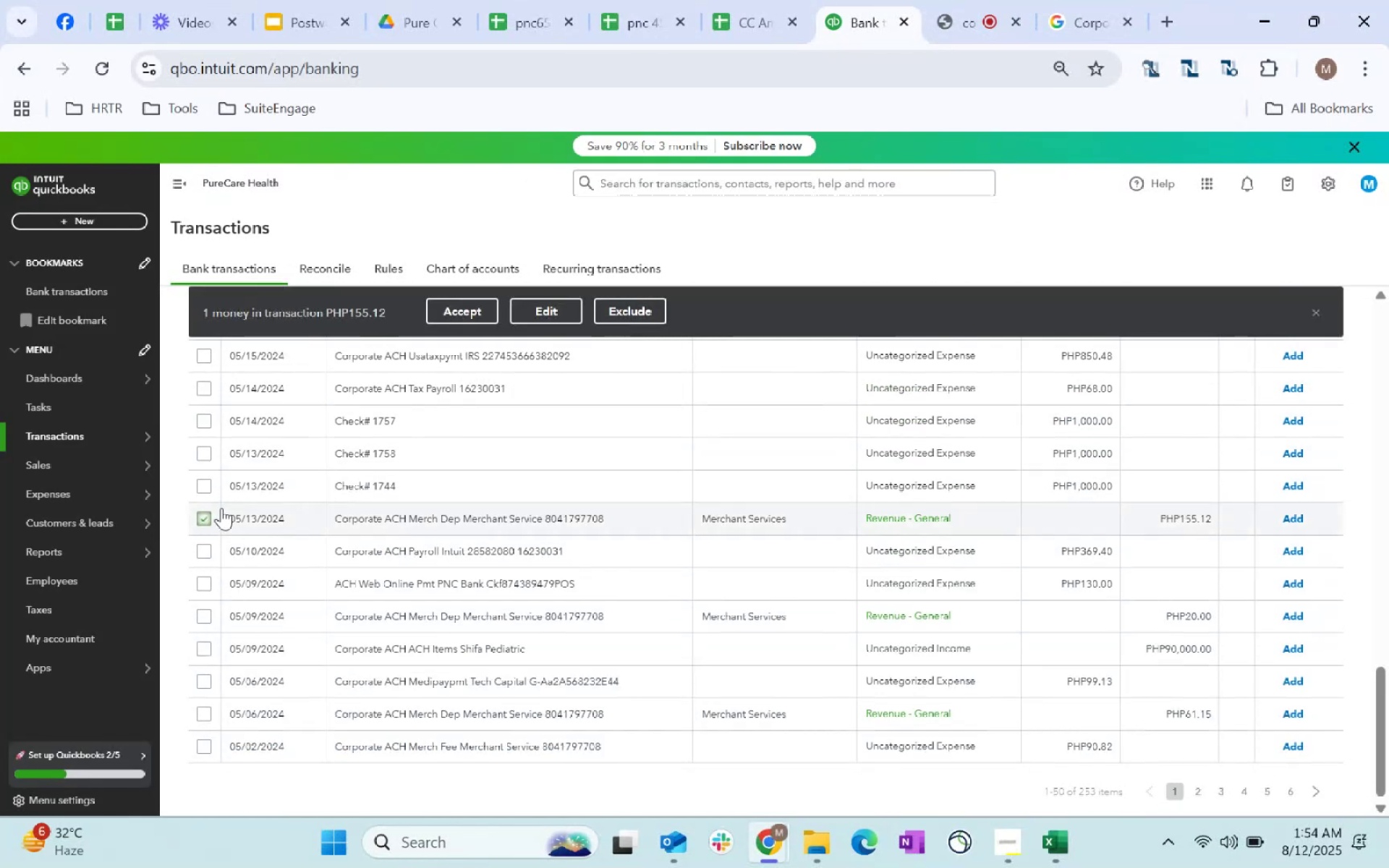 
scroll: coordinate [322, 567], scroll_direction: up, amount: 13.0
 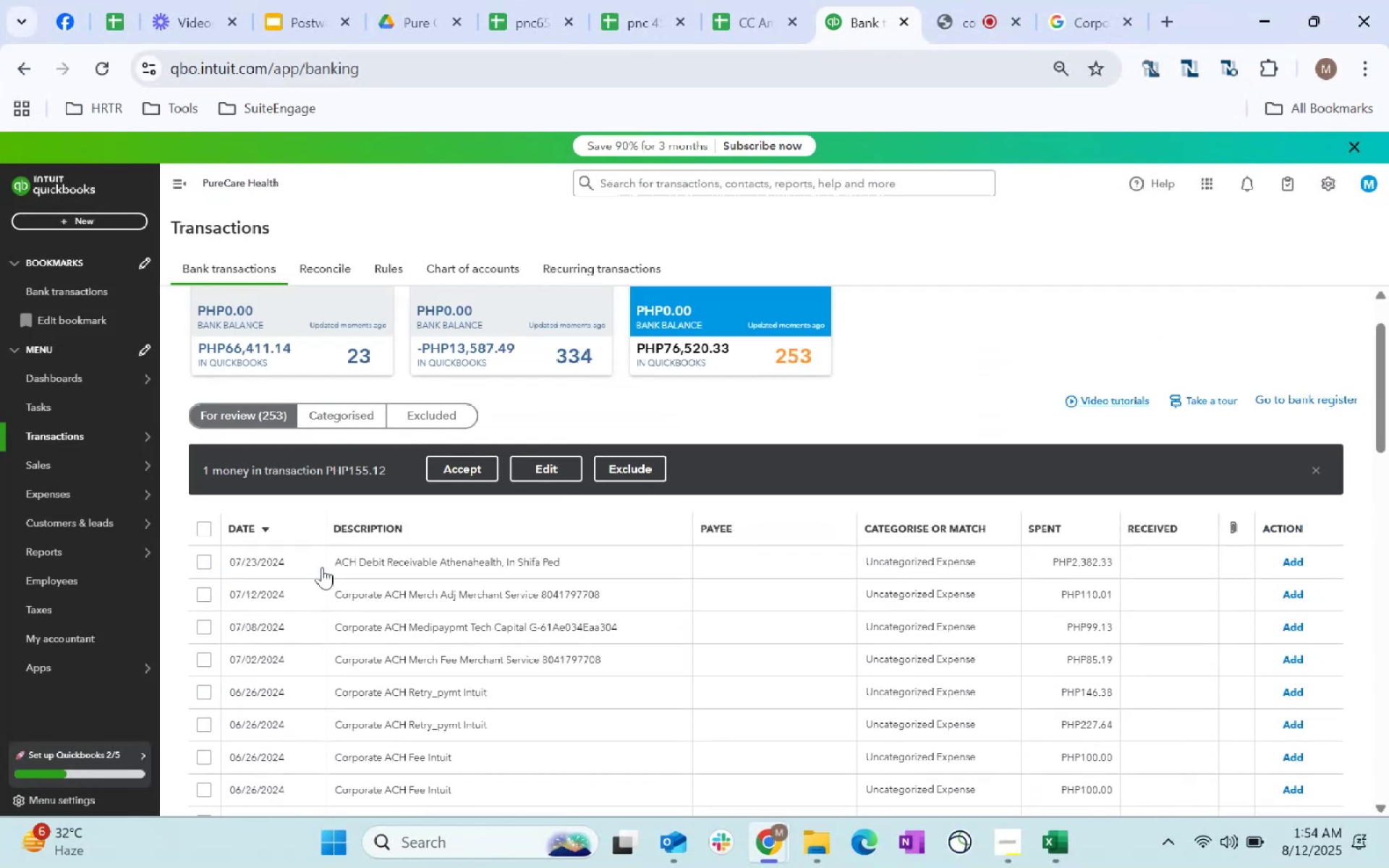 
scroll: coordinate [322, 567], scroll_direction: down, amount: 14.0
 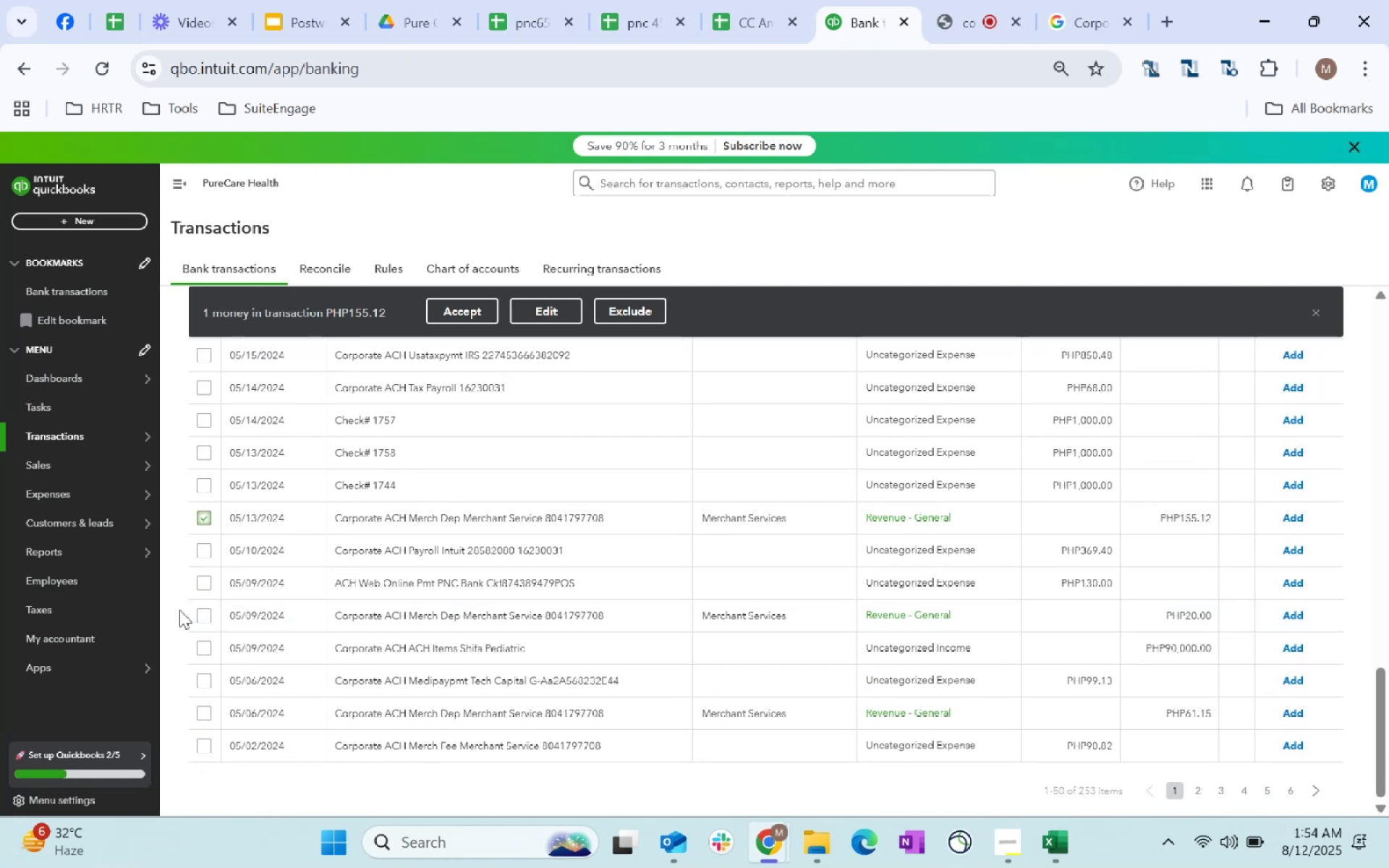 
left_click([203, 619])
 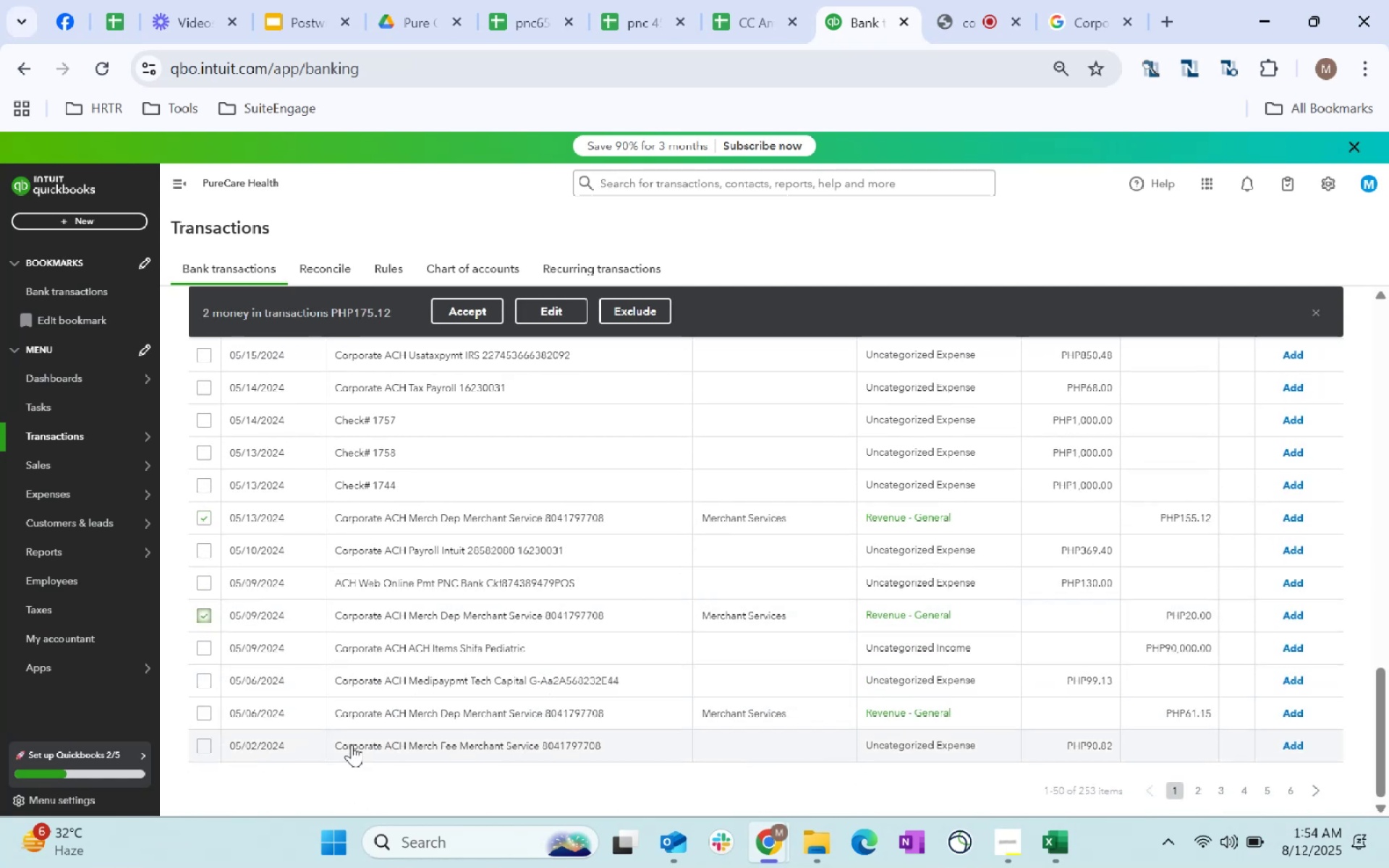 
left_click([199, 719])
 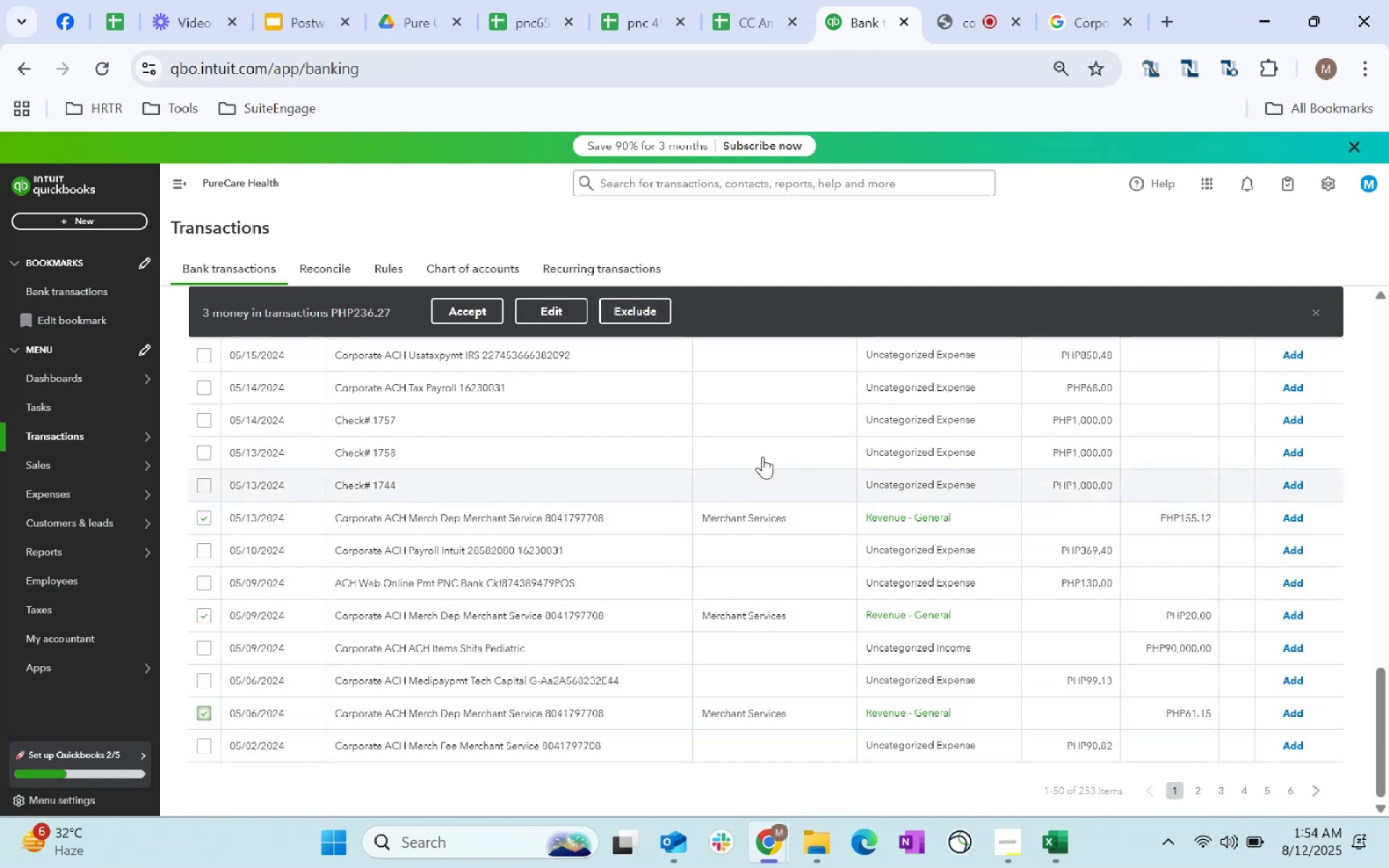 
left_click([457, 306])
 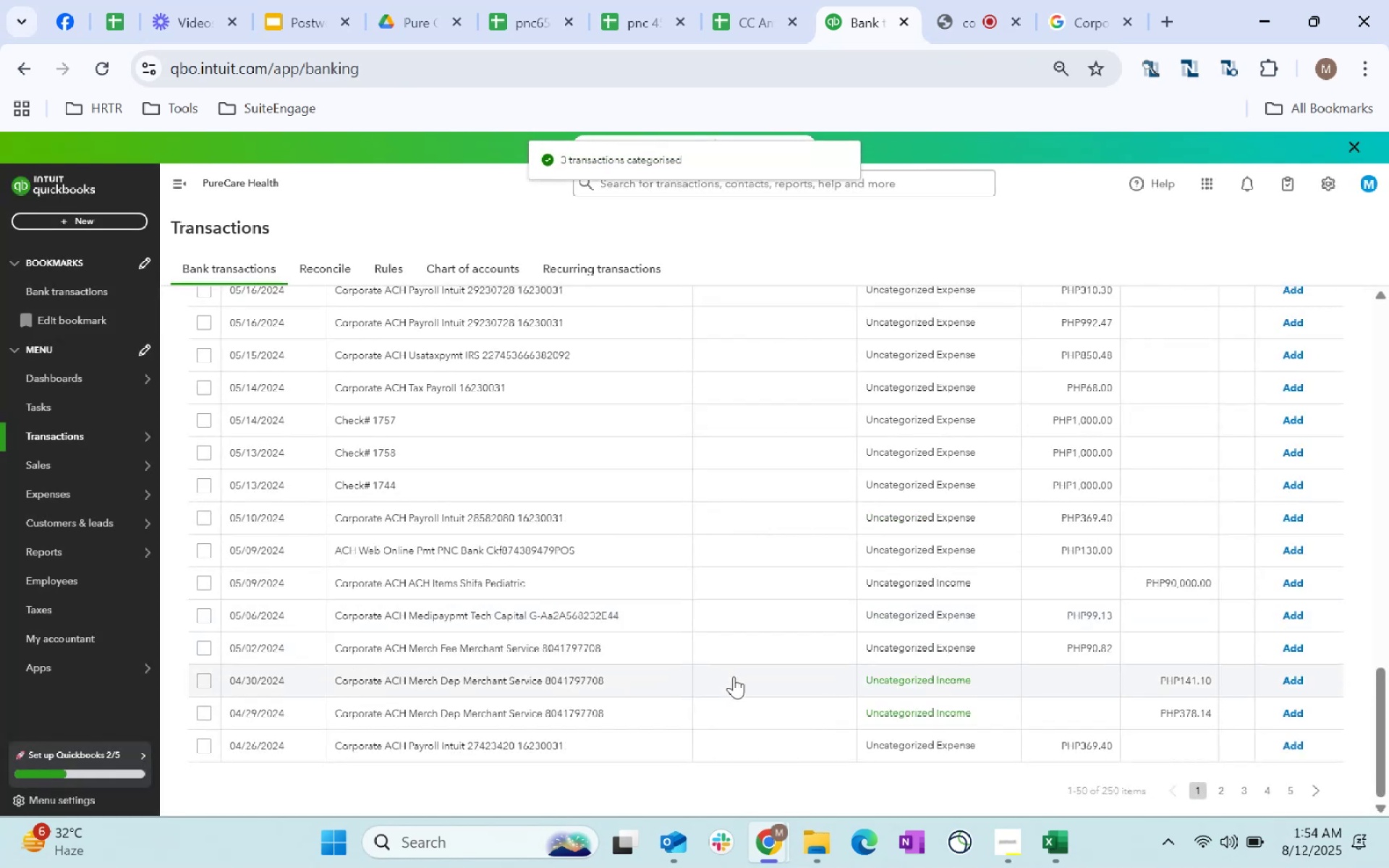 
left_click([733, 650])
 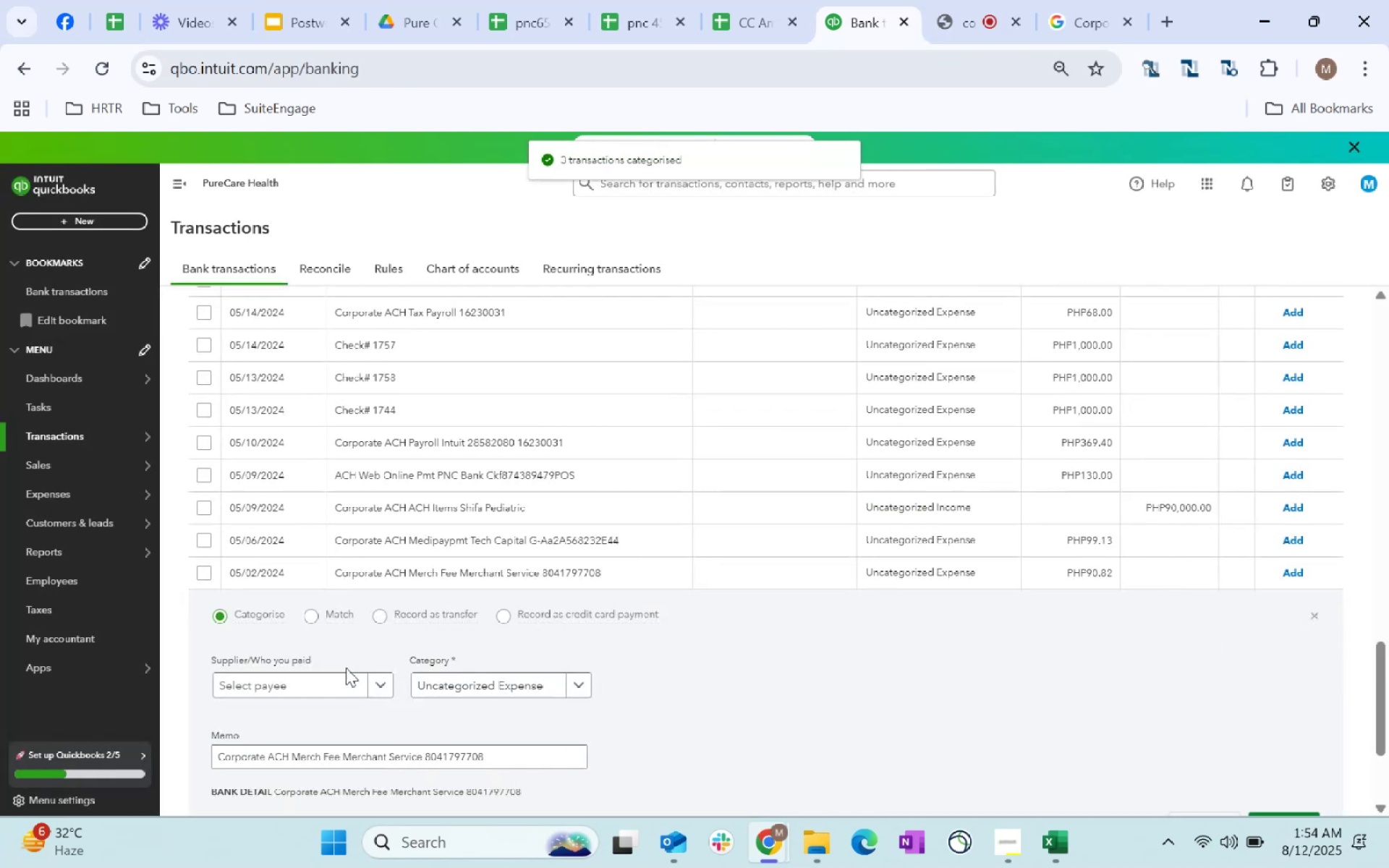 
left_click([339, 673])
 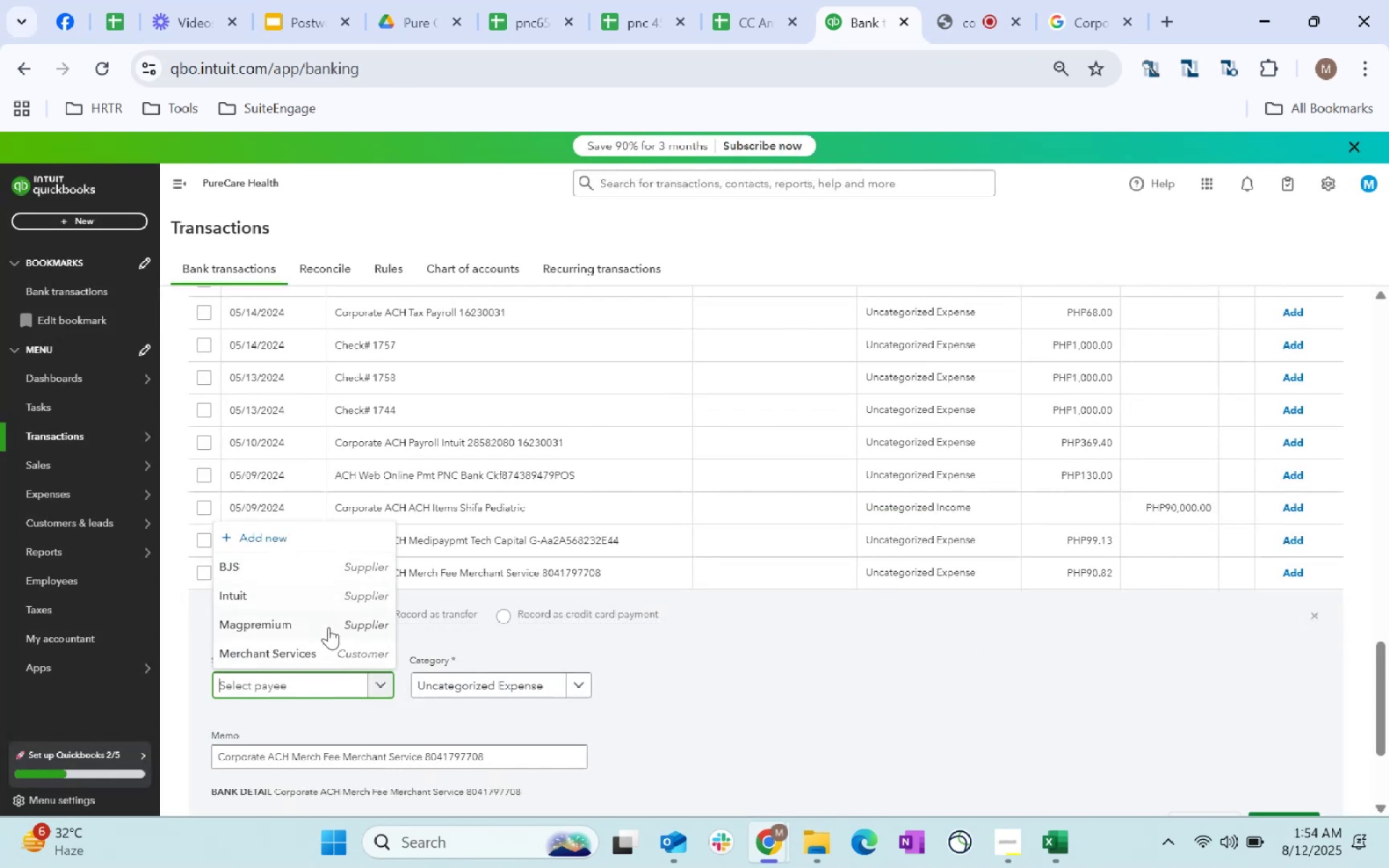 
left_click([321, 658])
 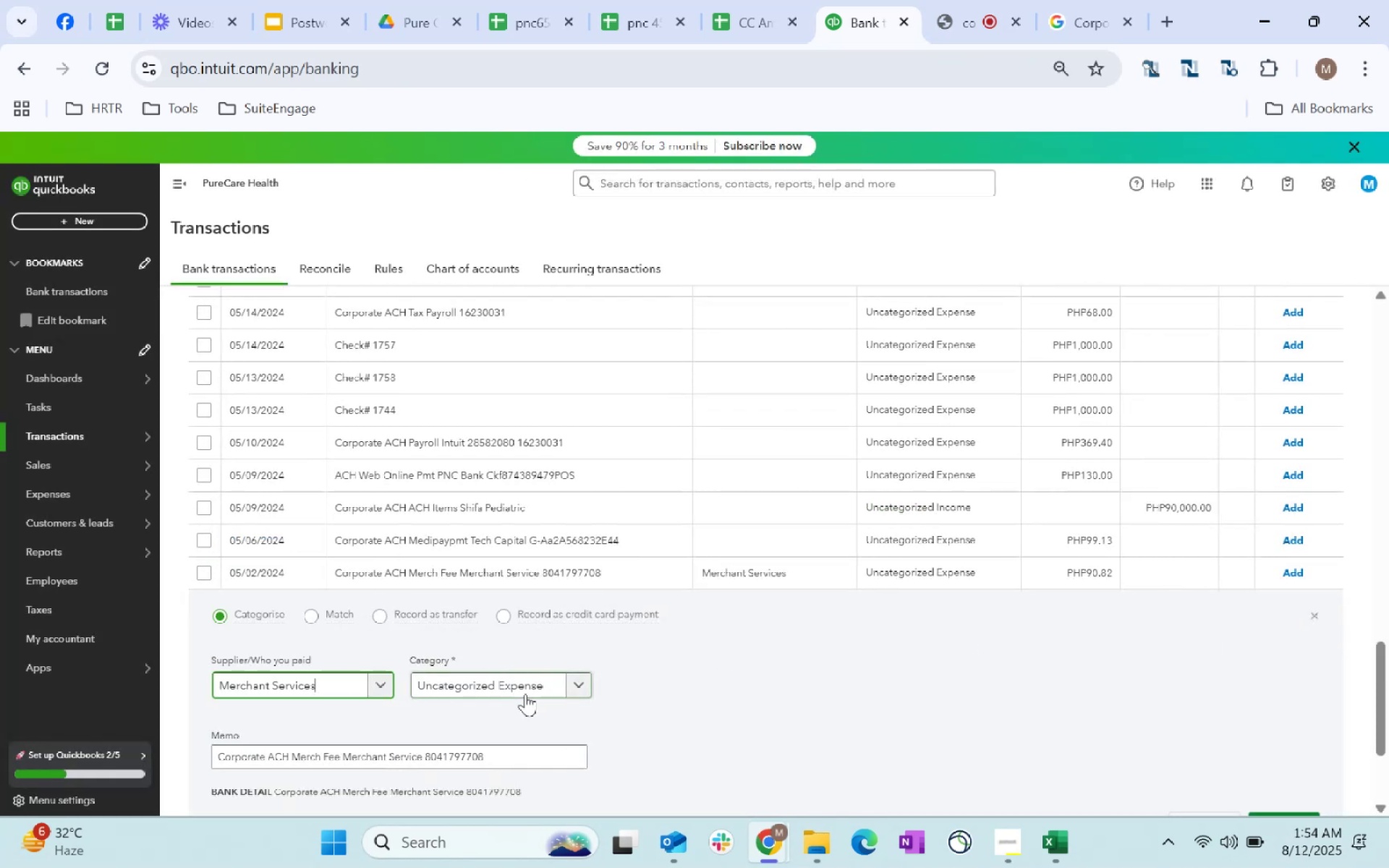 
left_click([542, 686])
 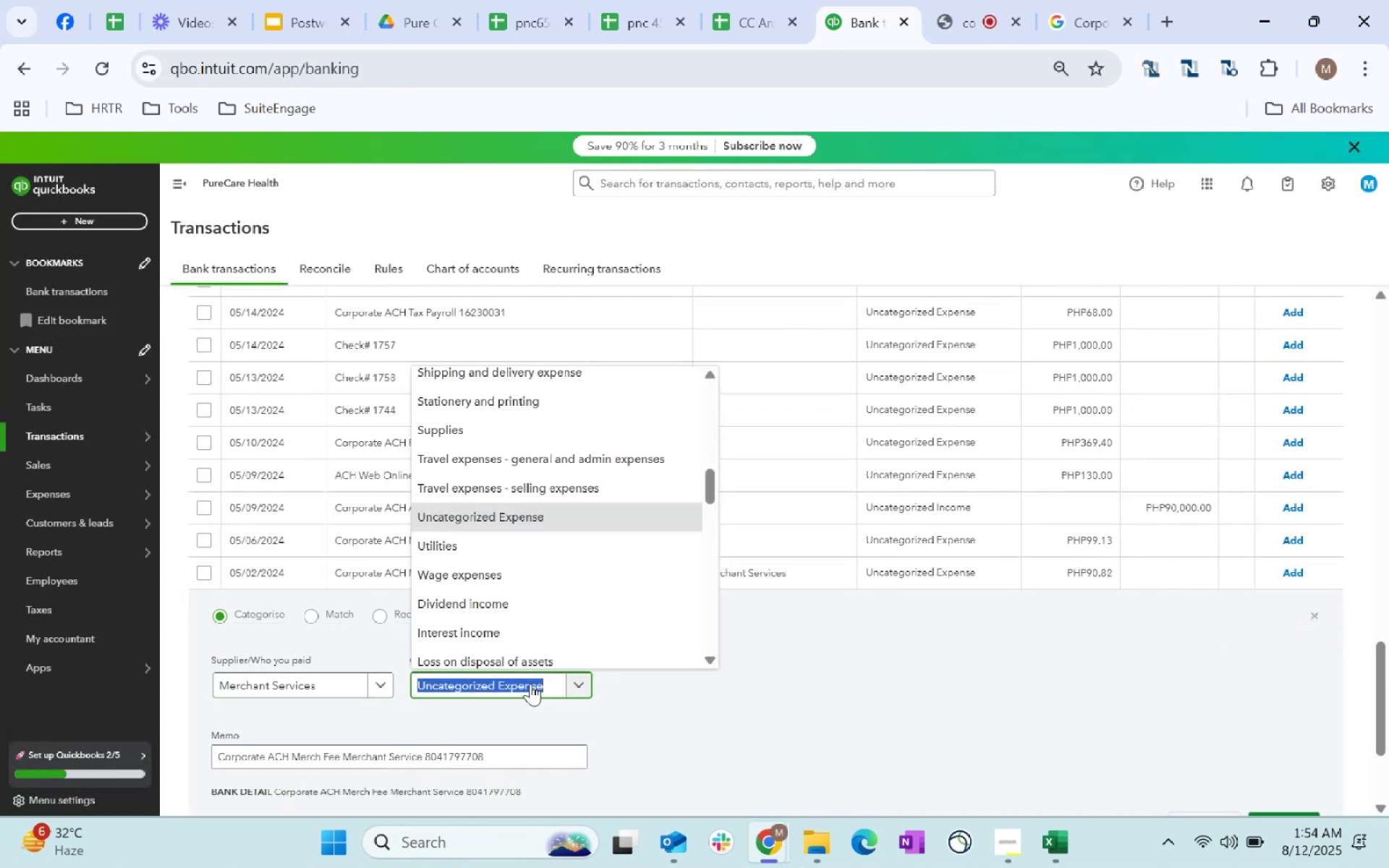 
left_click([765, 683])
 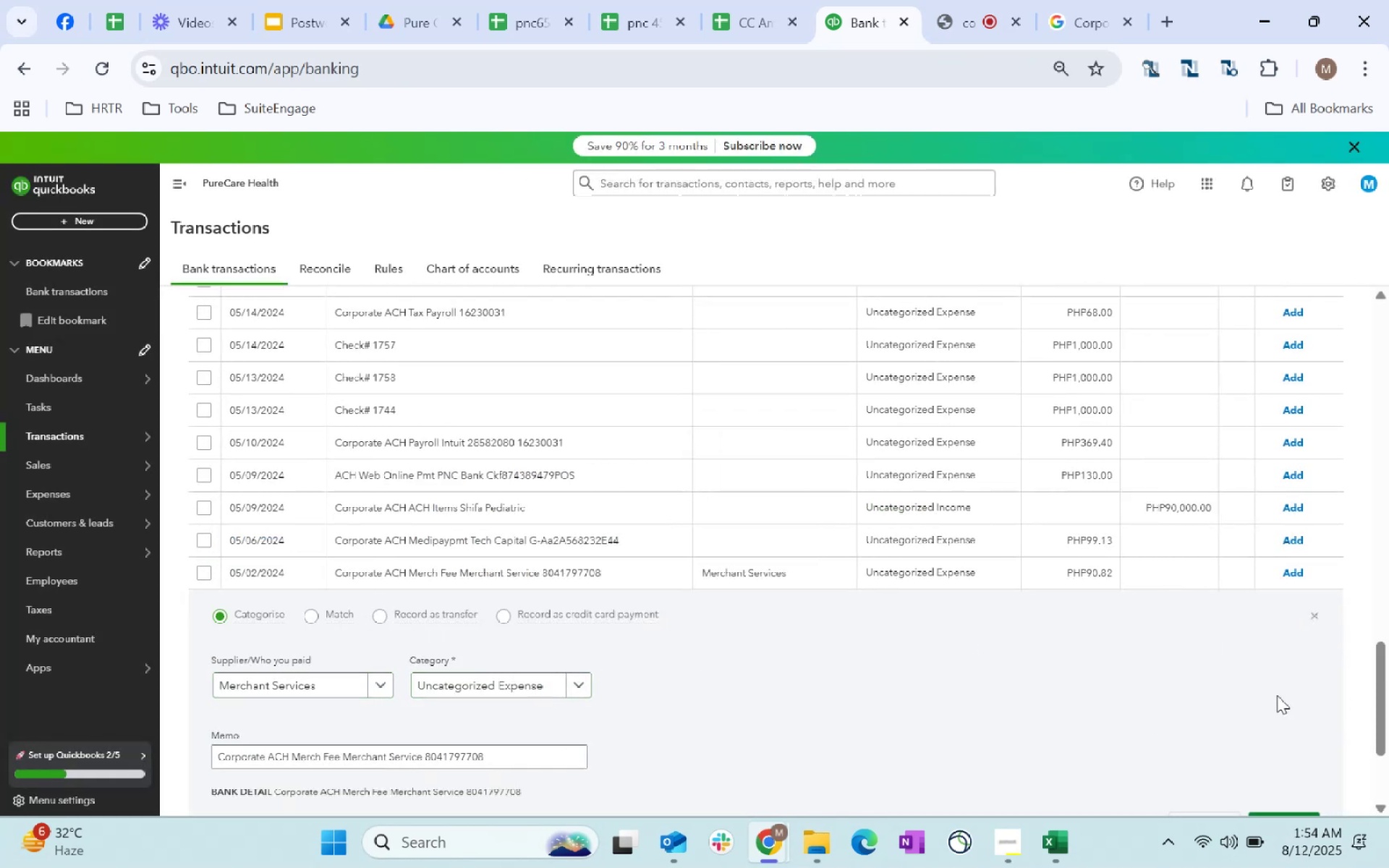 
scroll: coordinate [1185, 660], scroll_direction: down, amount: 23.0
 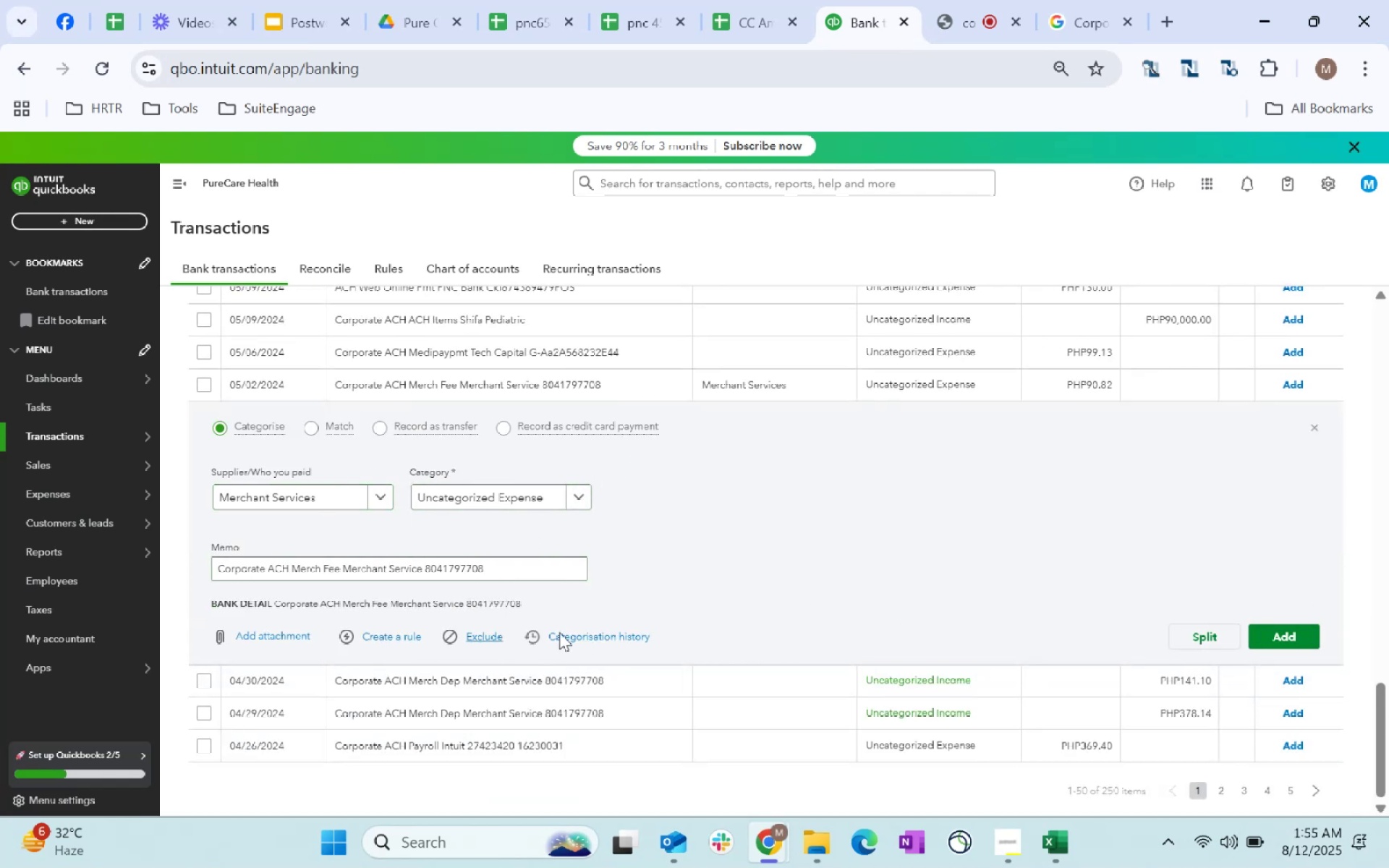 
wait(7.5)
 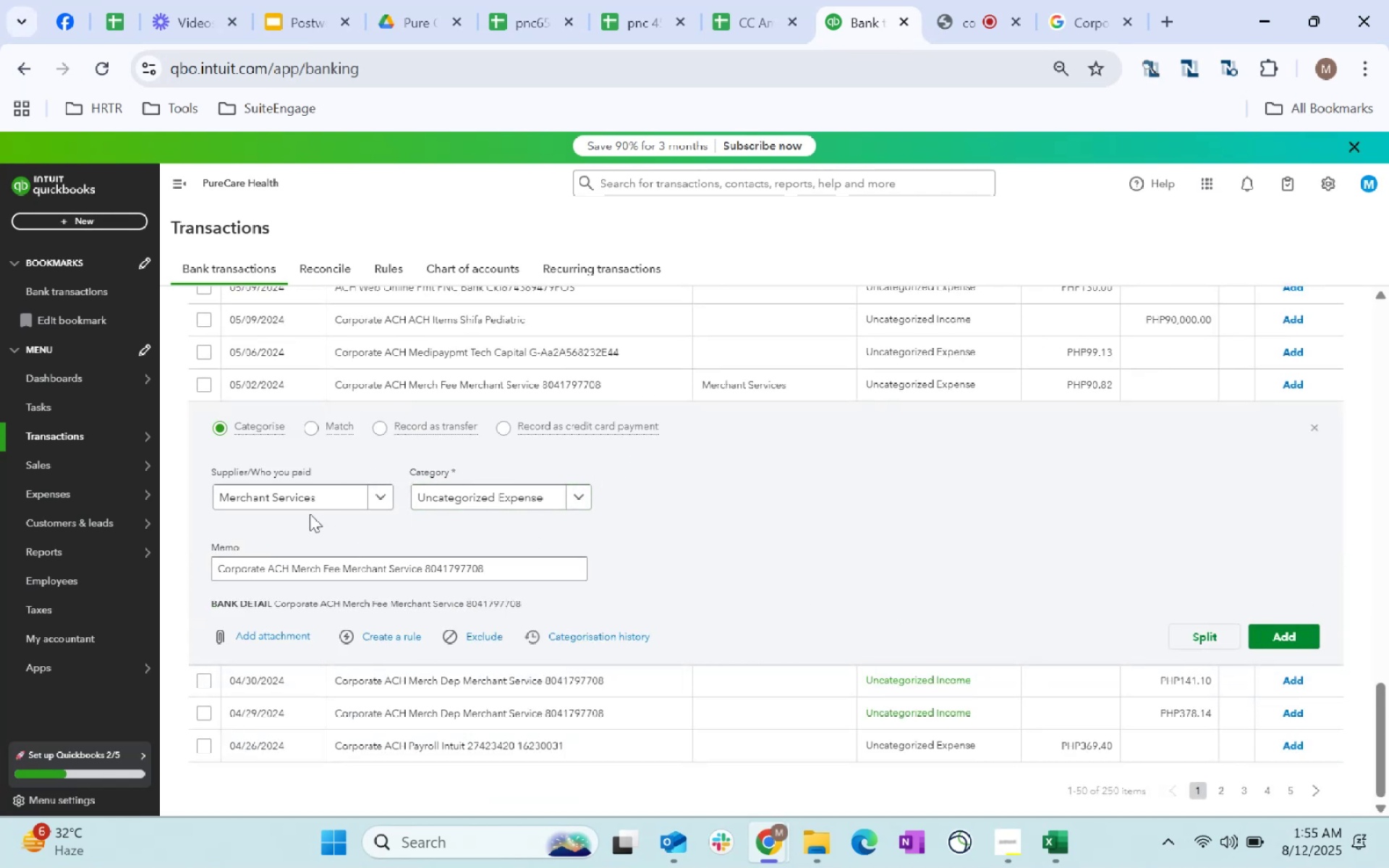 
scroll: coordinate [426, 347], scroll_direction: up, amount: 1.0
 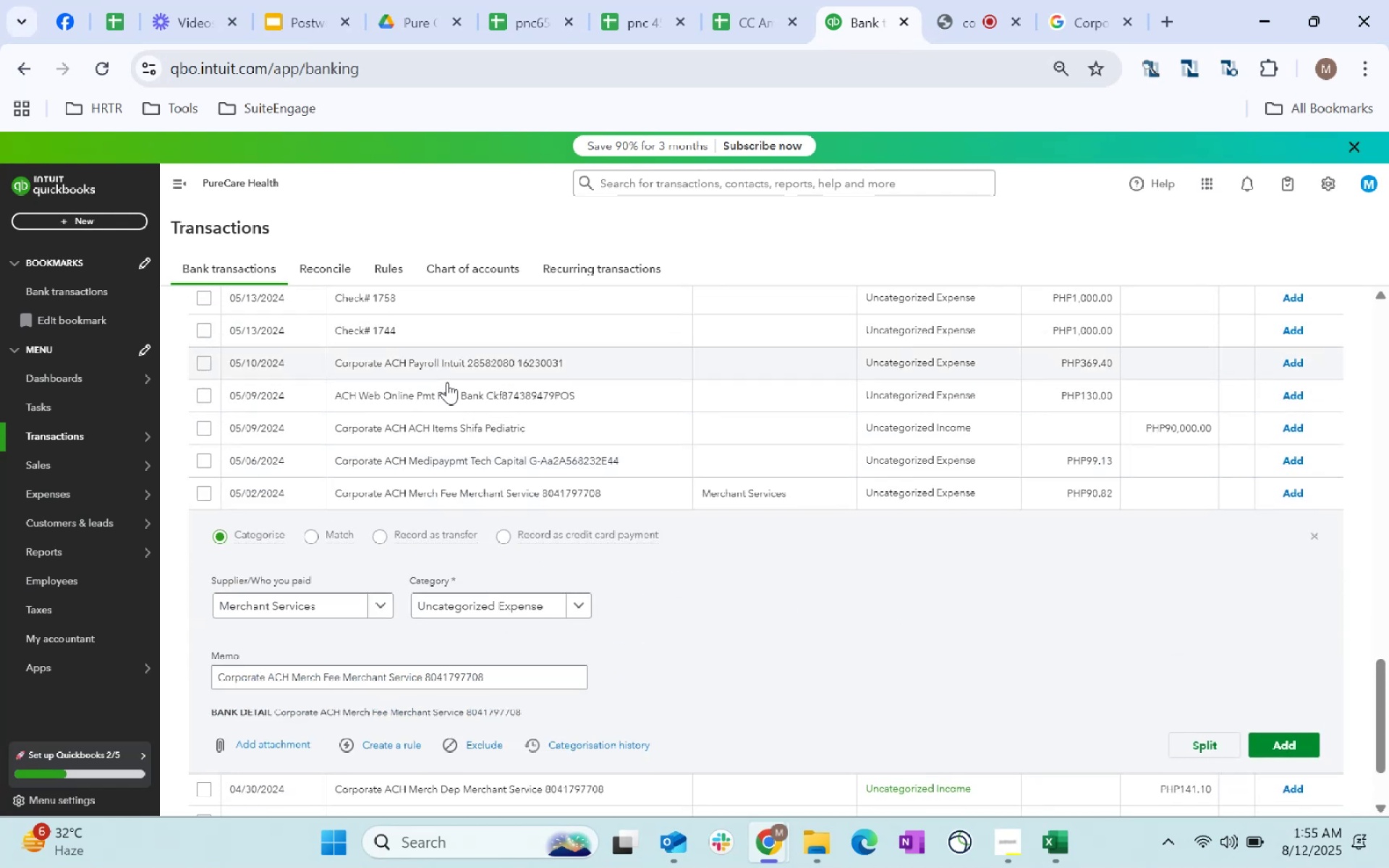 
left_click([496, 430])
 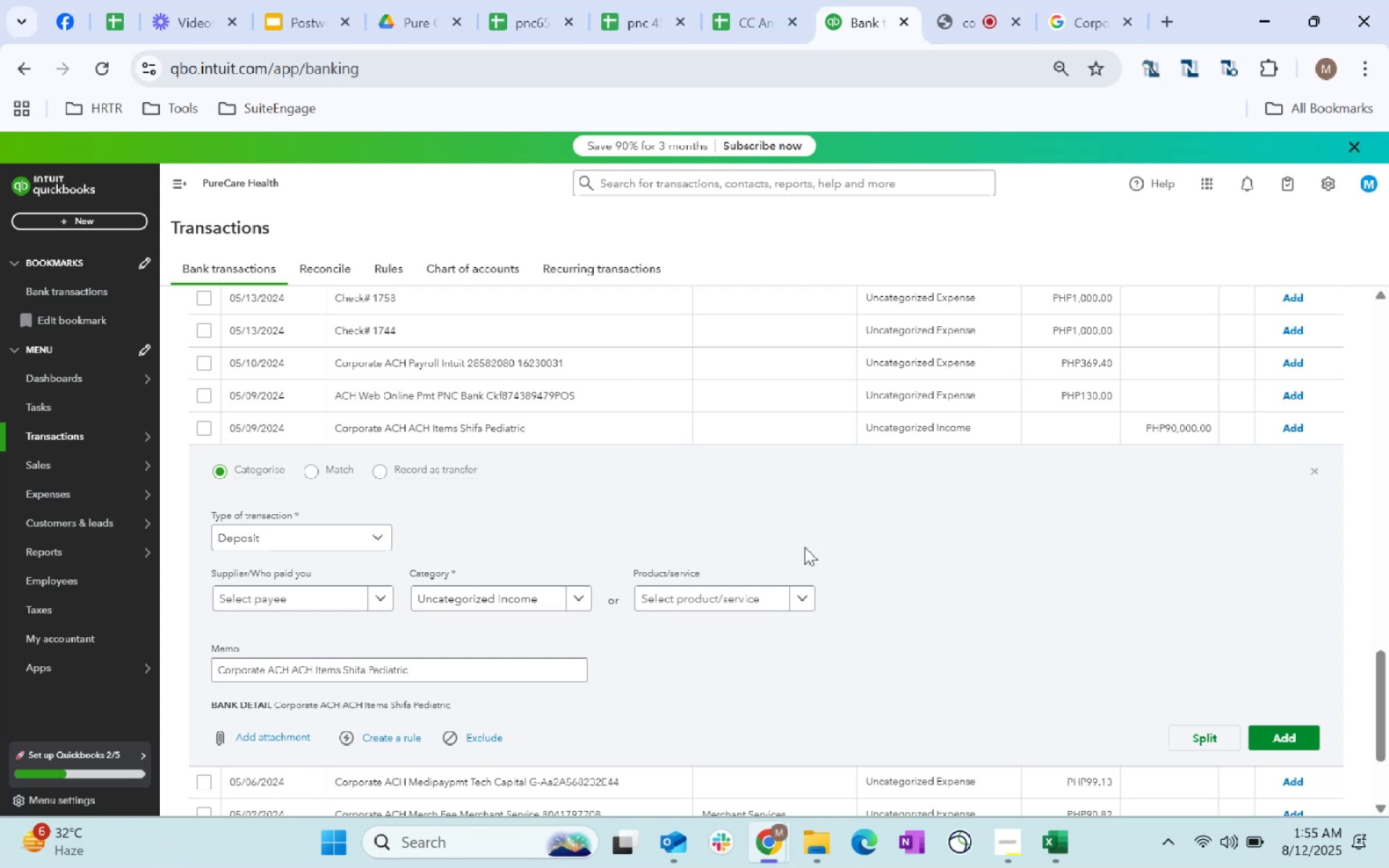 
scroll: coordinate [980, 451], scroll_direction: down, amount: 3.0
 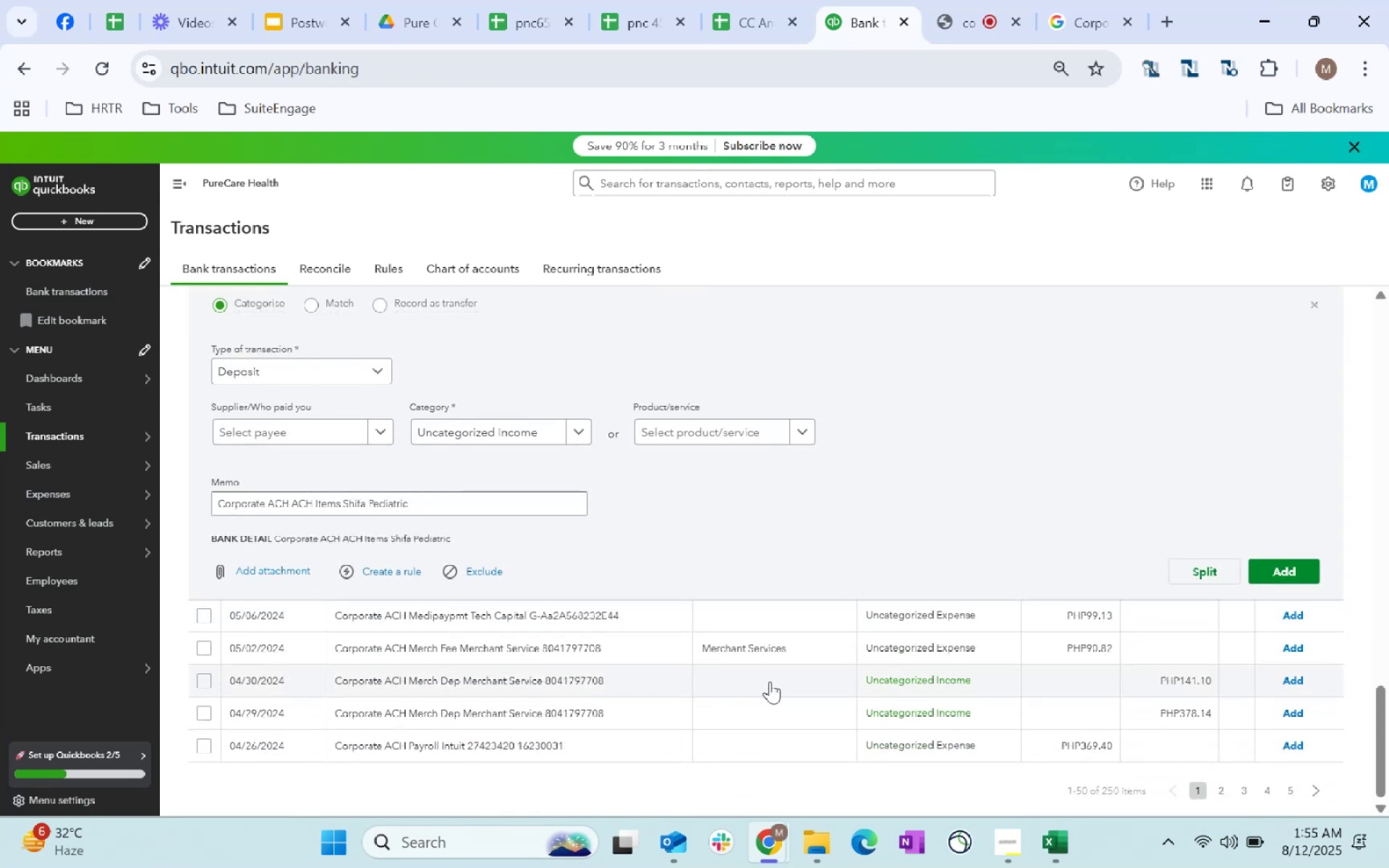 
left_click([770, 681])
 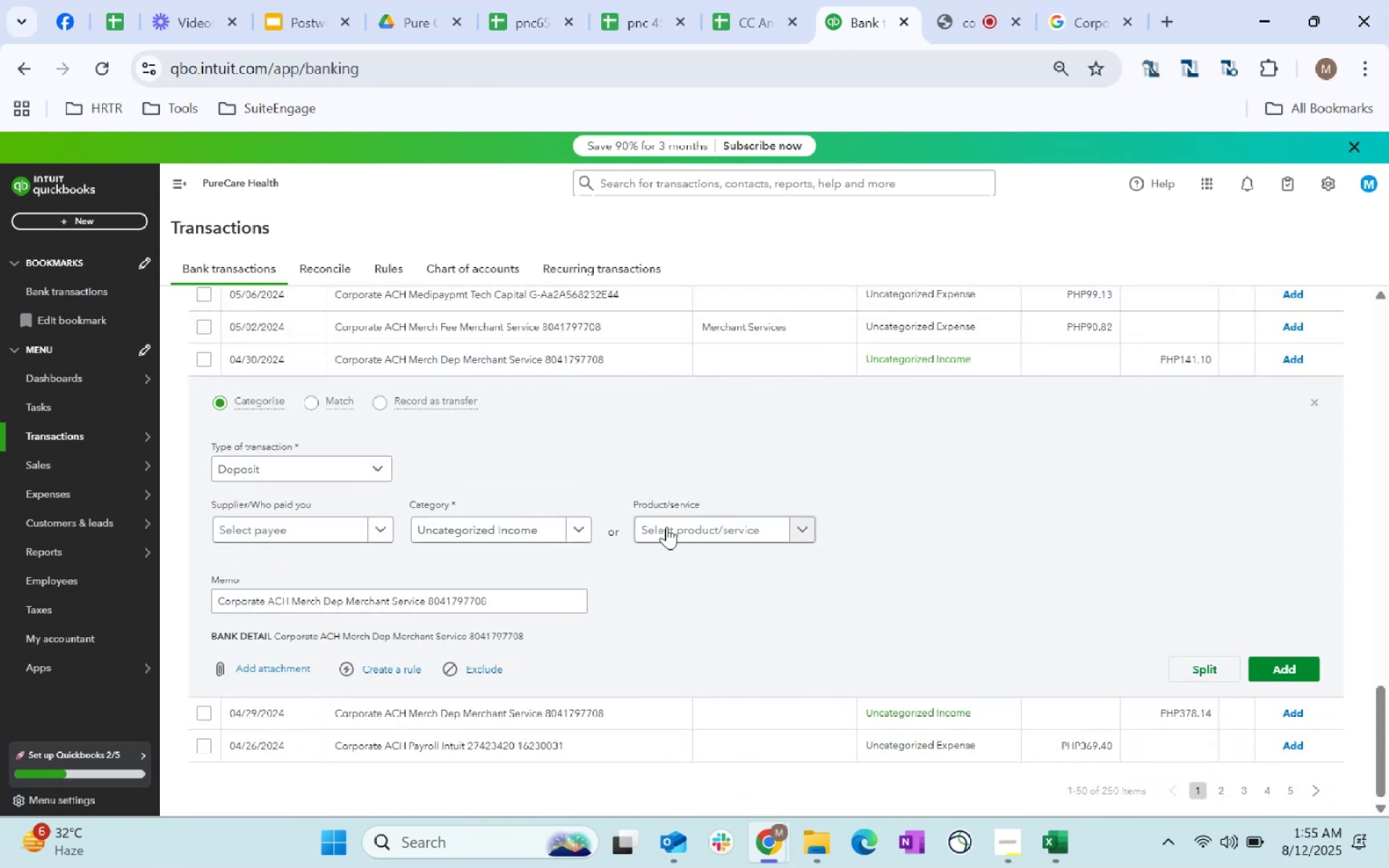 
left_click([461, 535])
 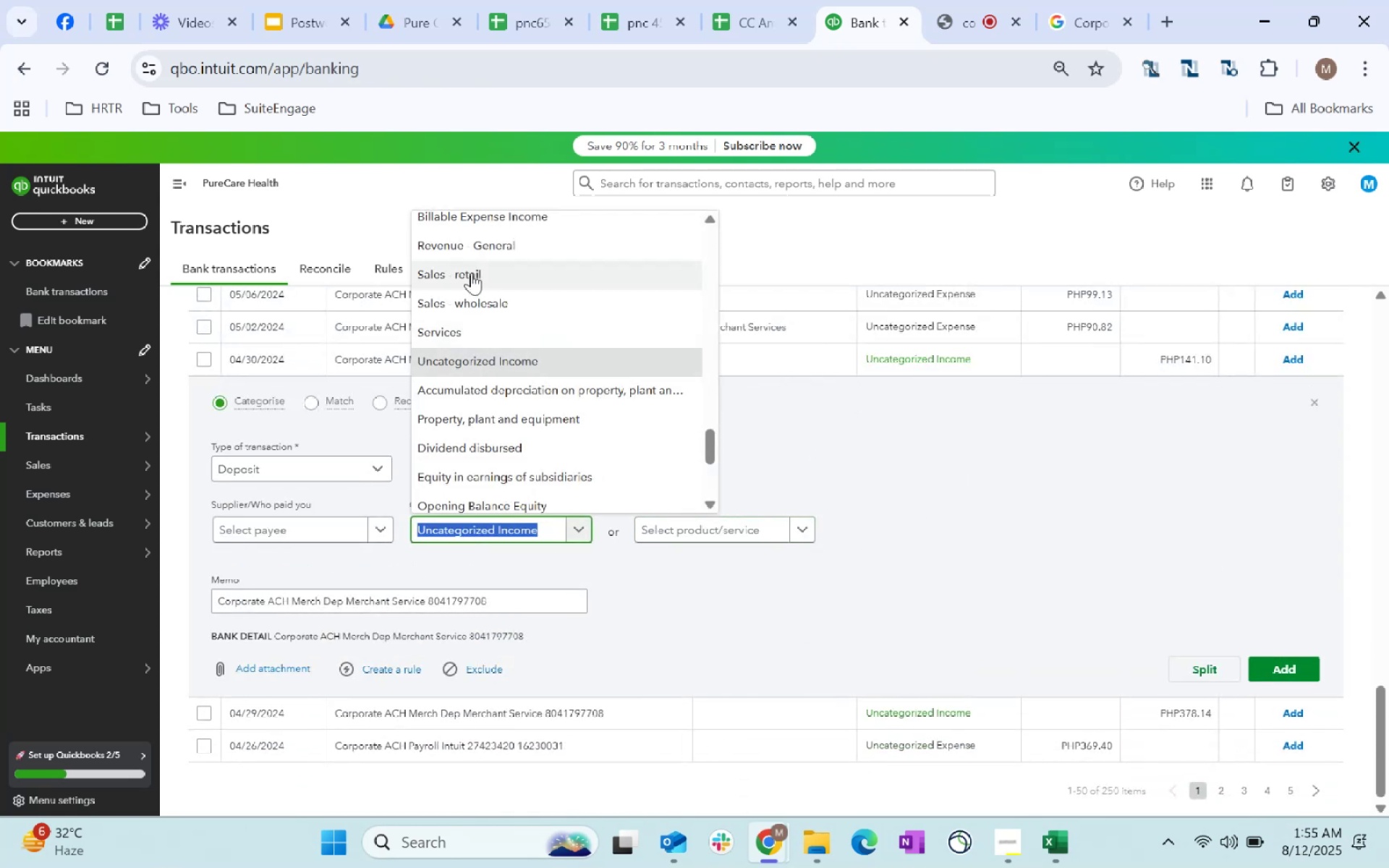 
left_click([484, 239])
 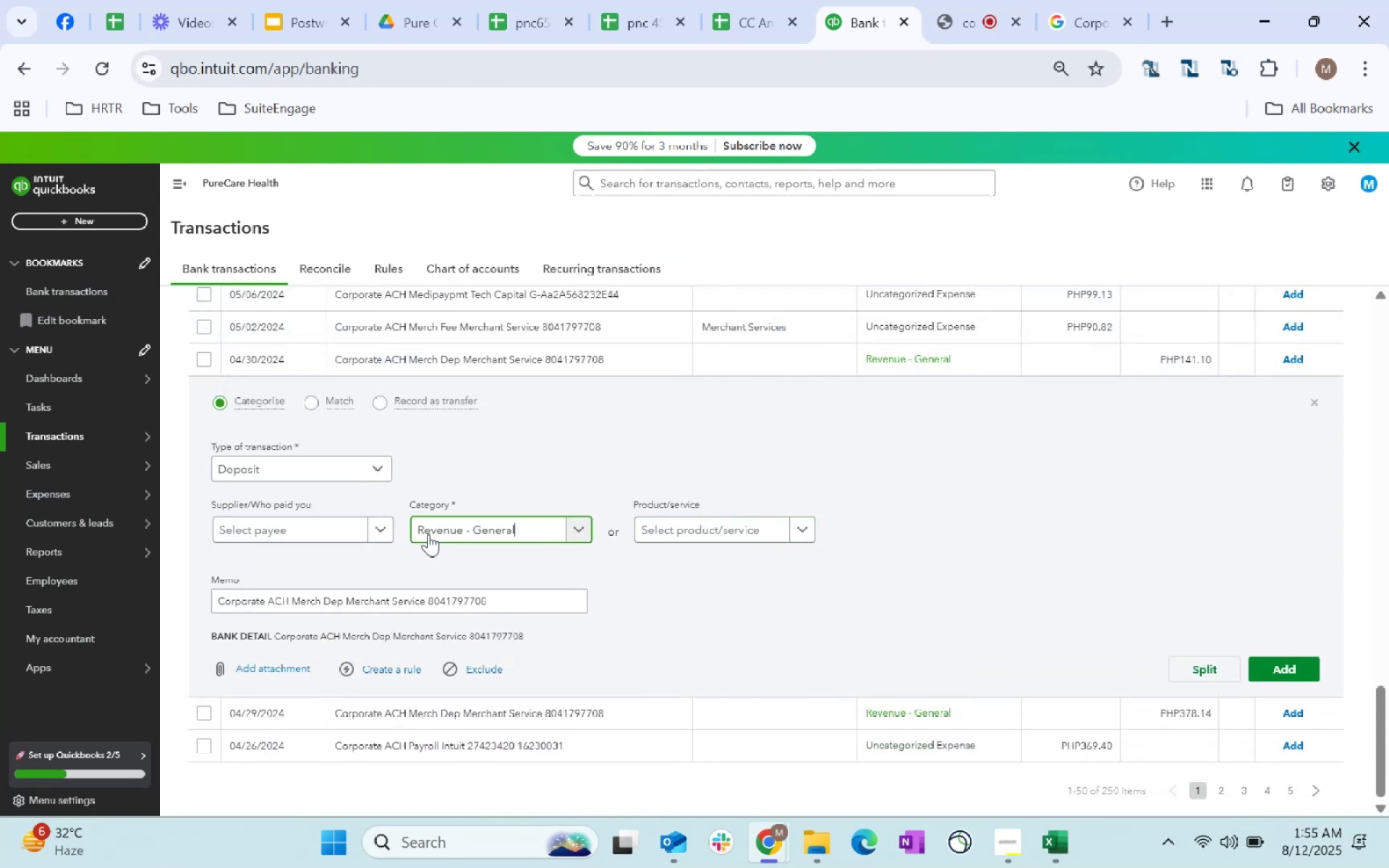 
left_click([344, 535])
 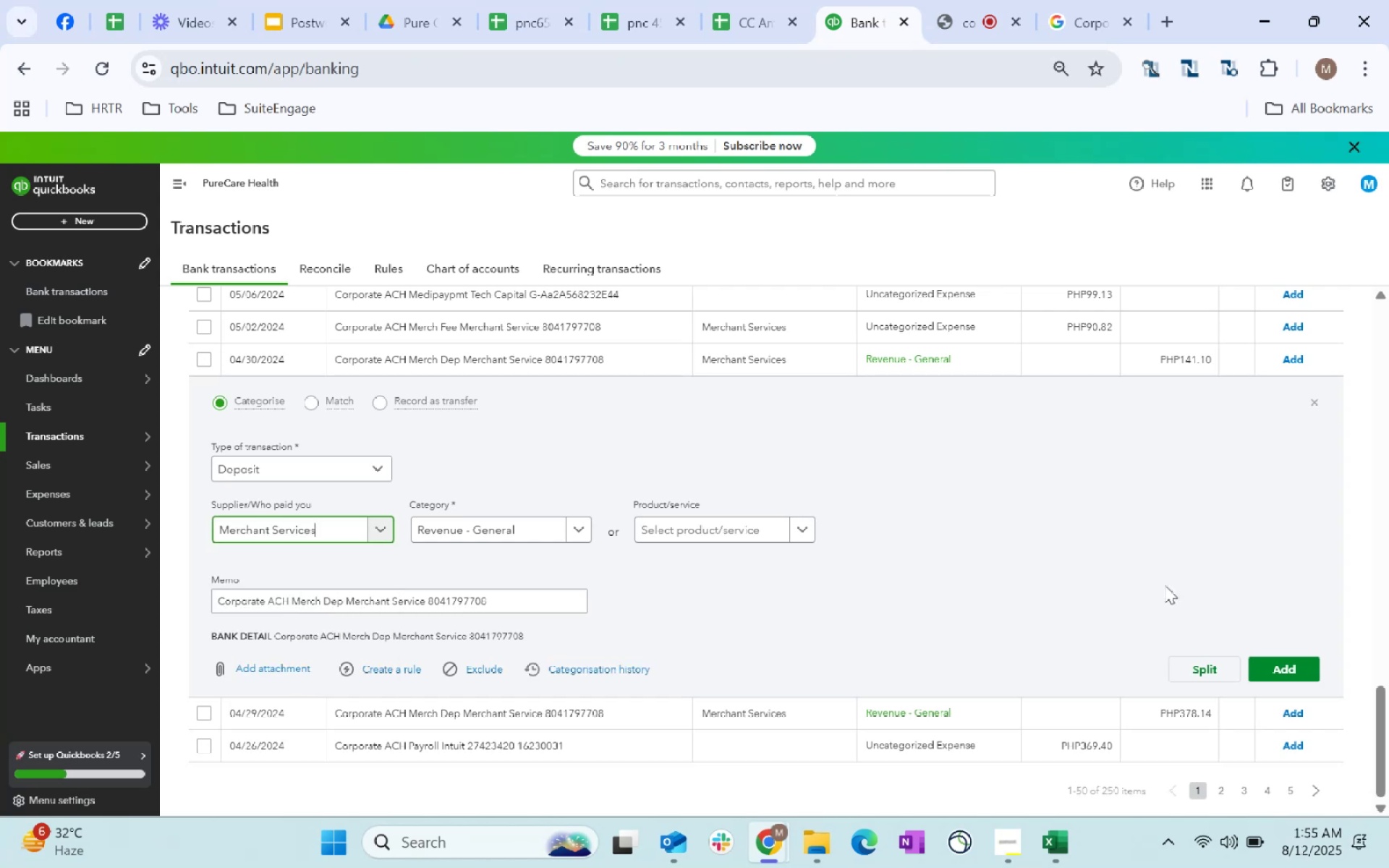 
left_click([1278, 674])
 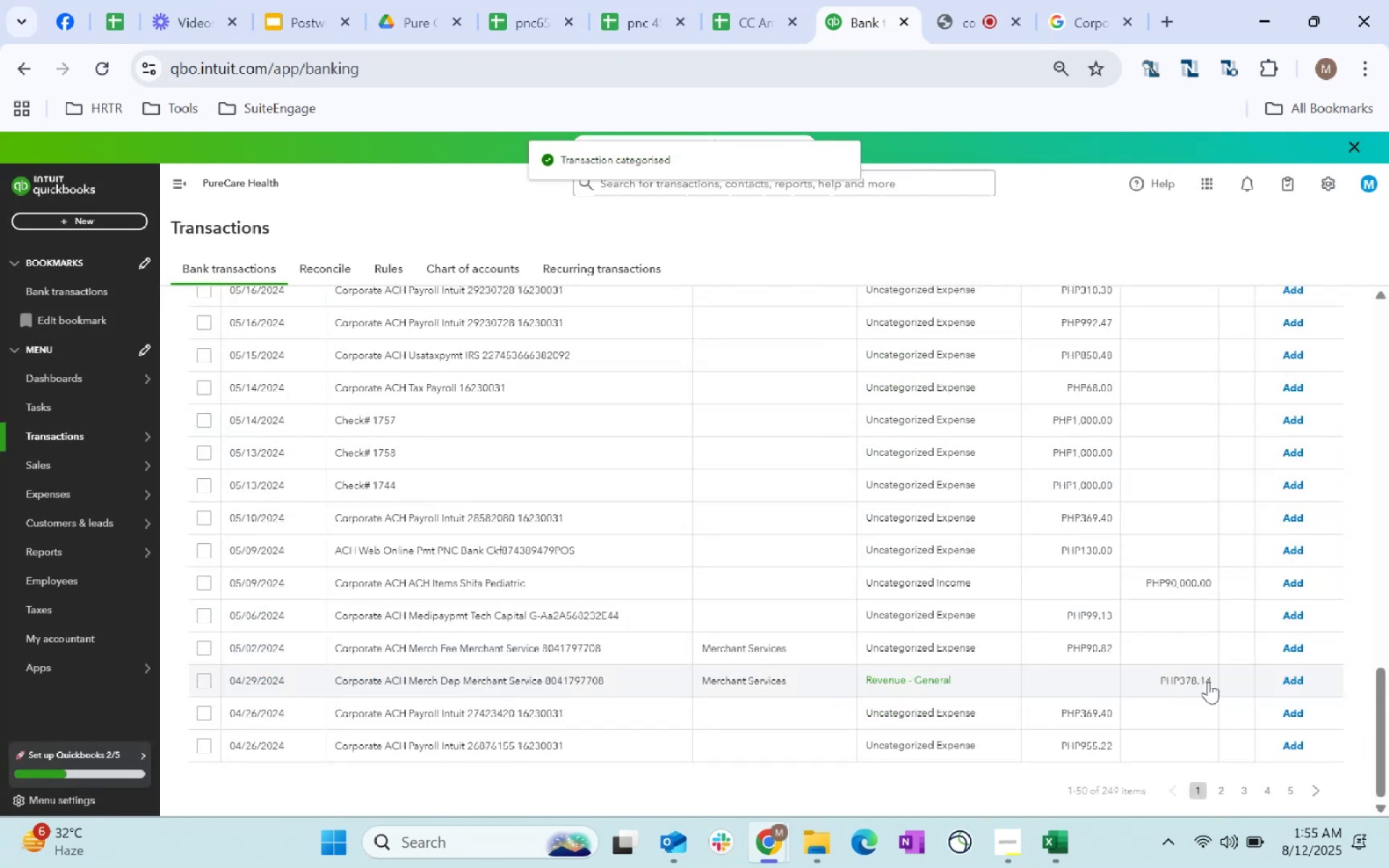 
left_click([1299, 678])
 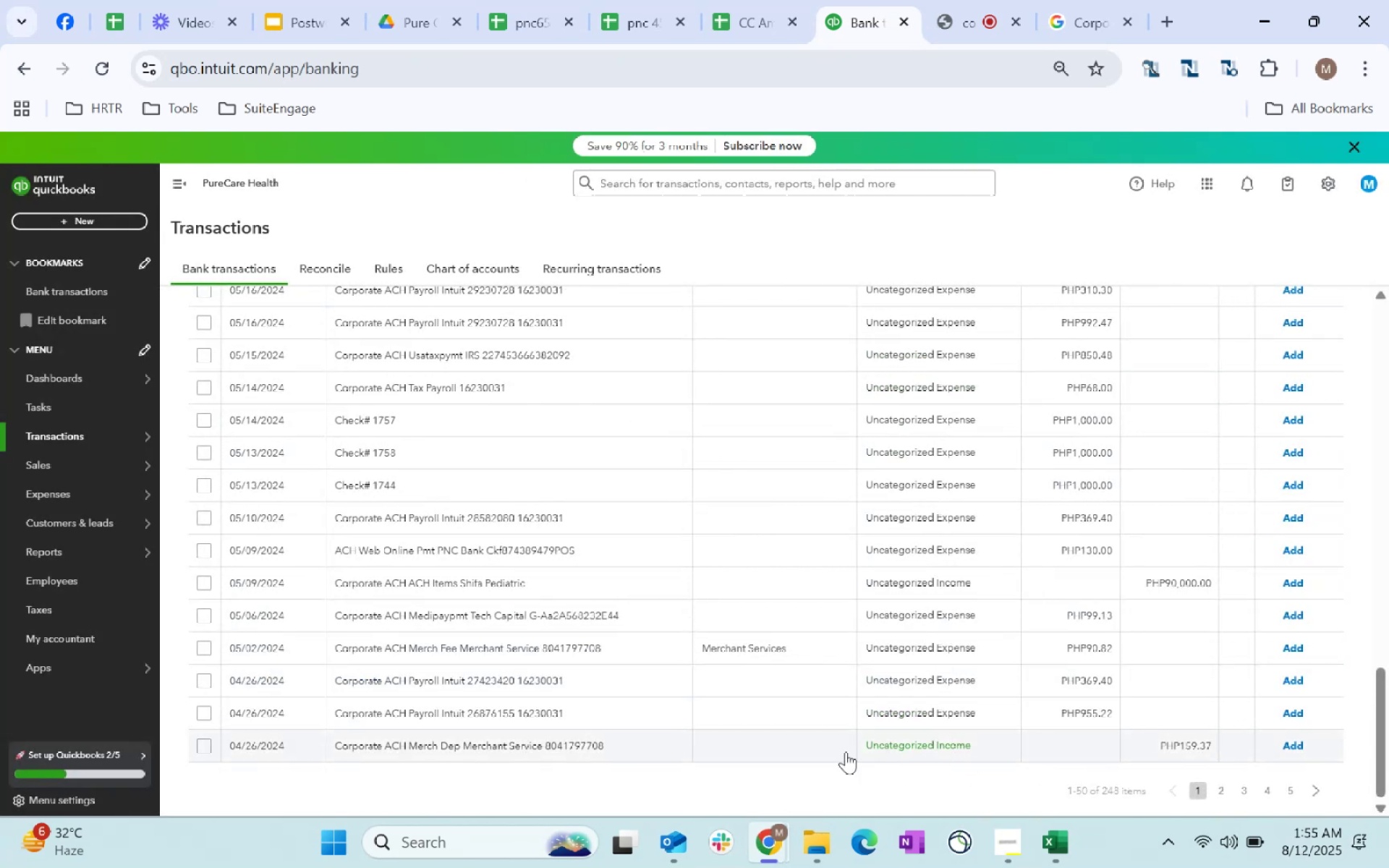 
left_click([825, 742])
 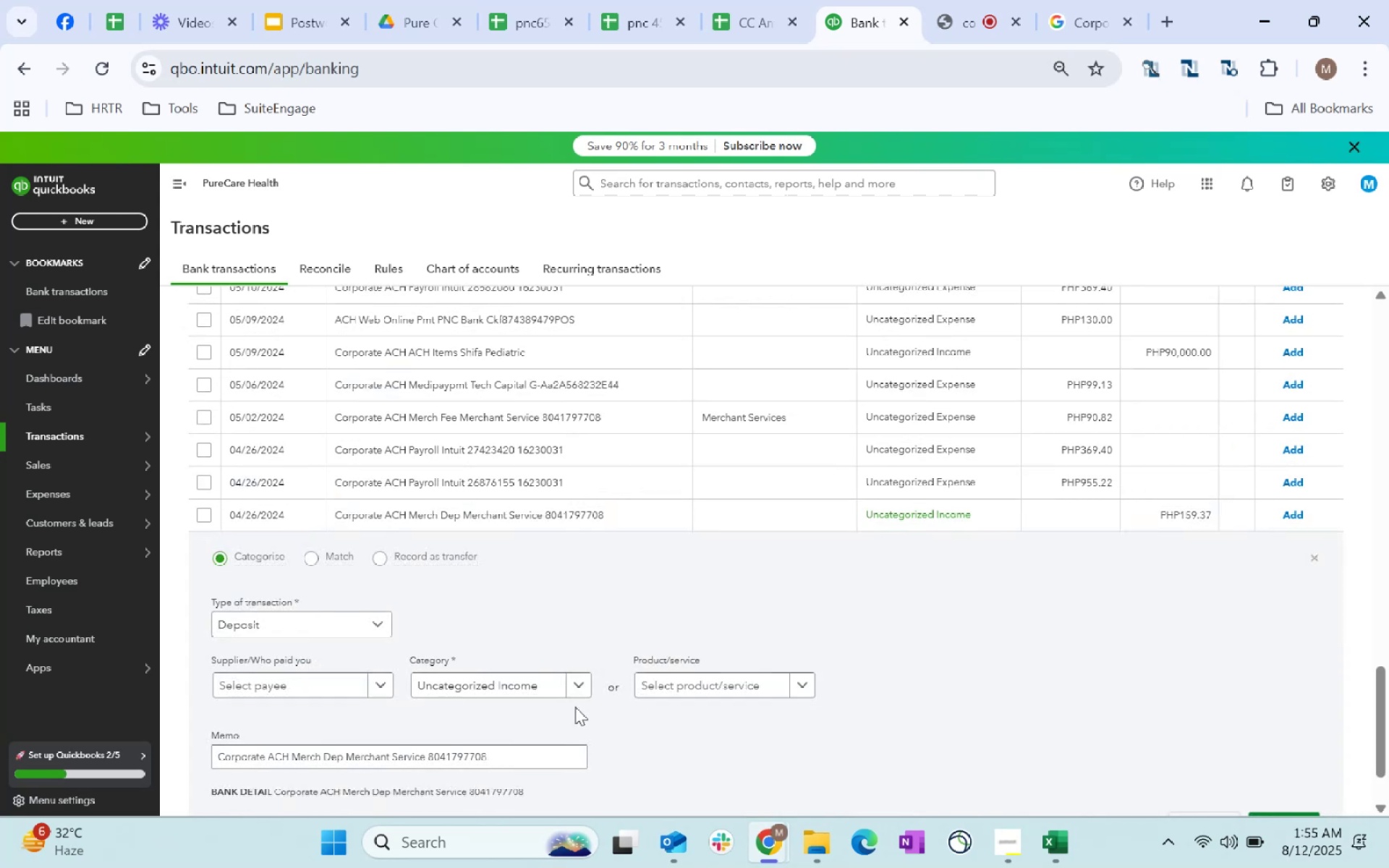 
left_click([527, 684])
 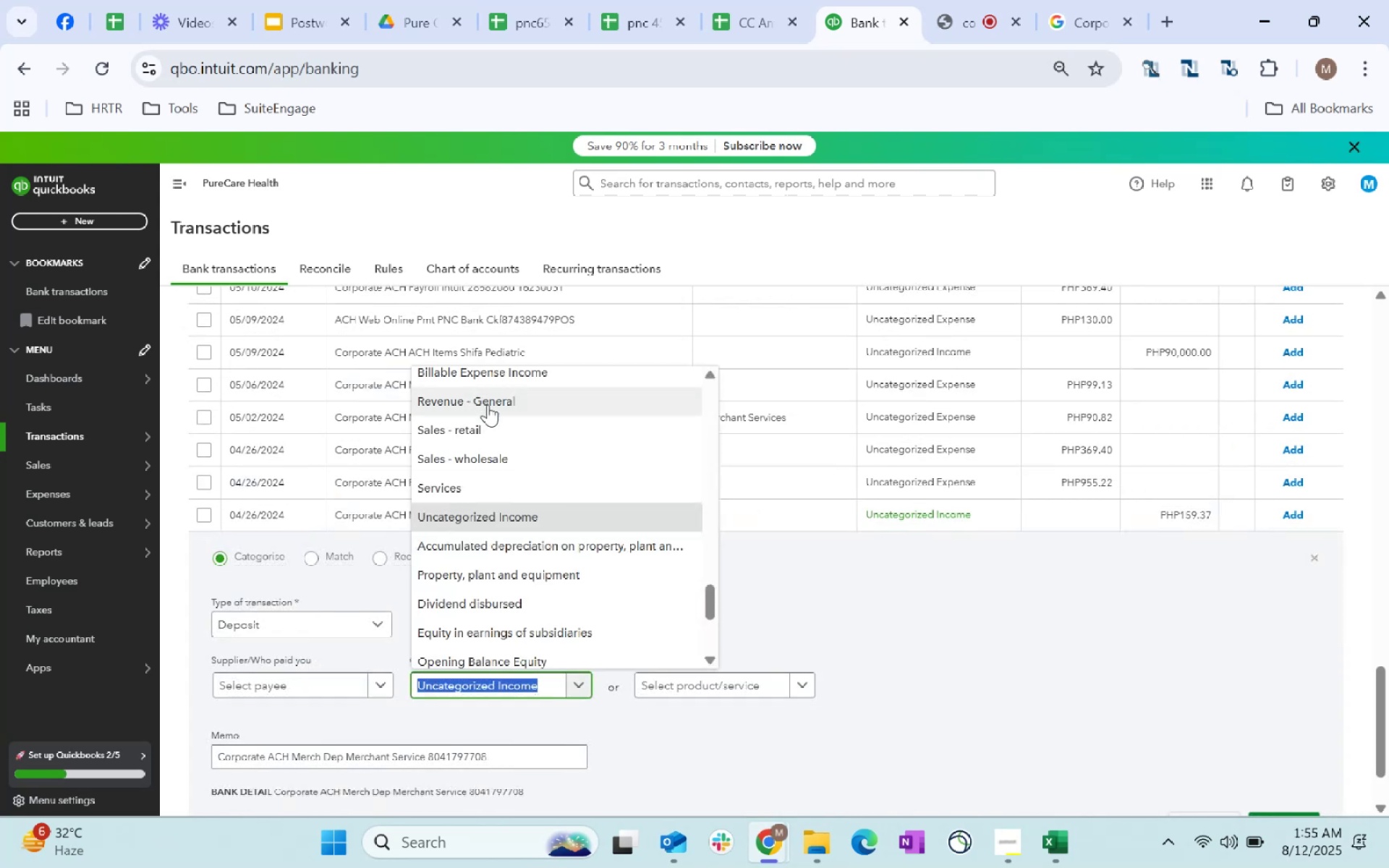 
left_click([505, 406])
 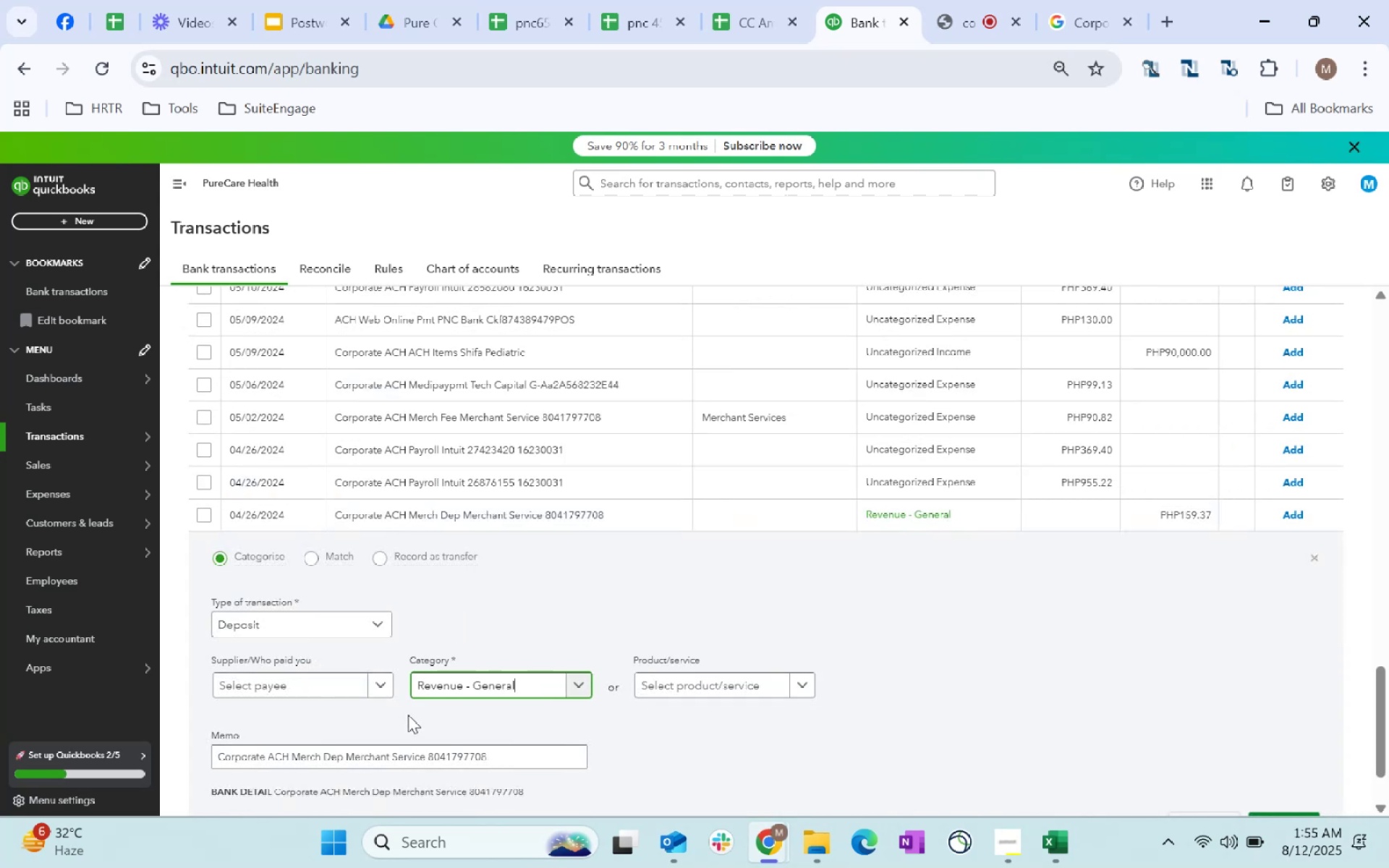 
left_click([373, 698])
 